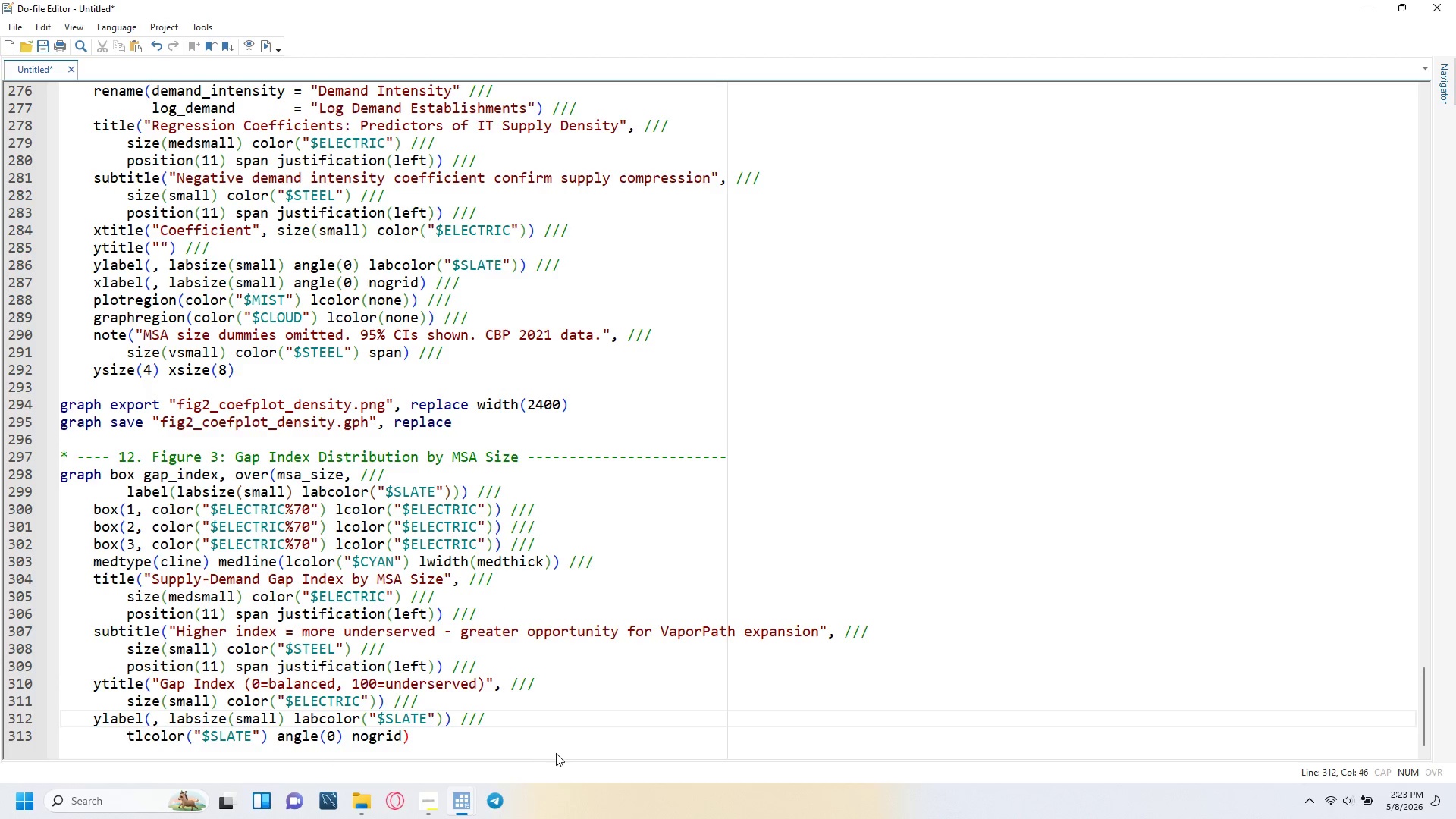 
key(ArrowRight)
 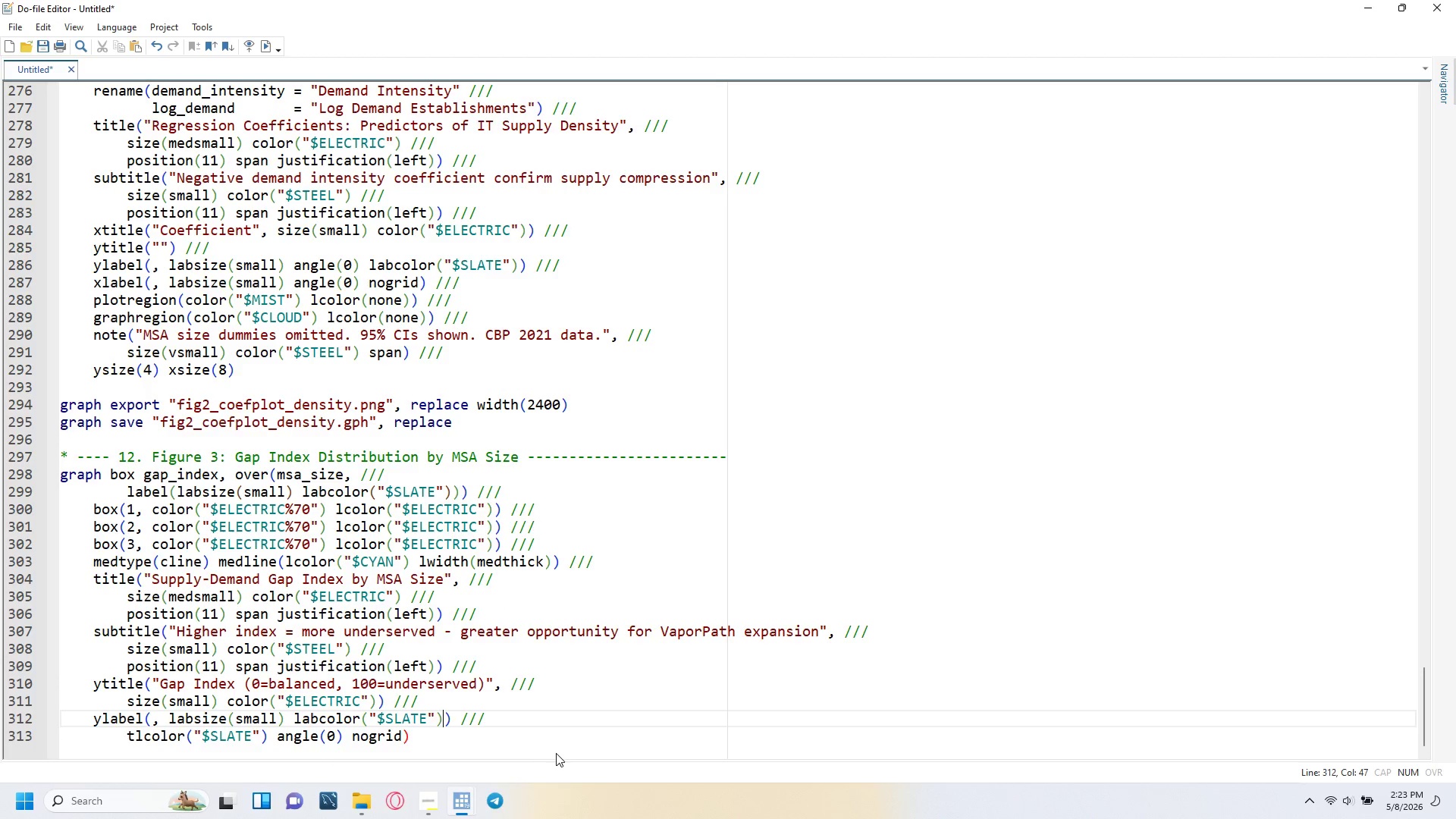 
key(ArrowRight)
 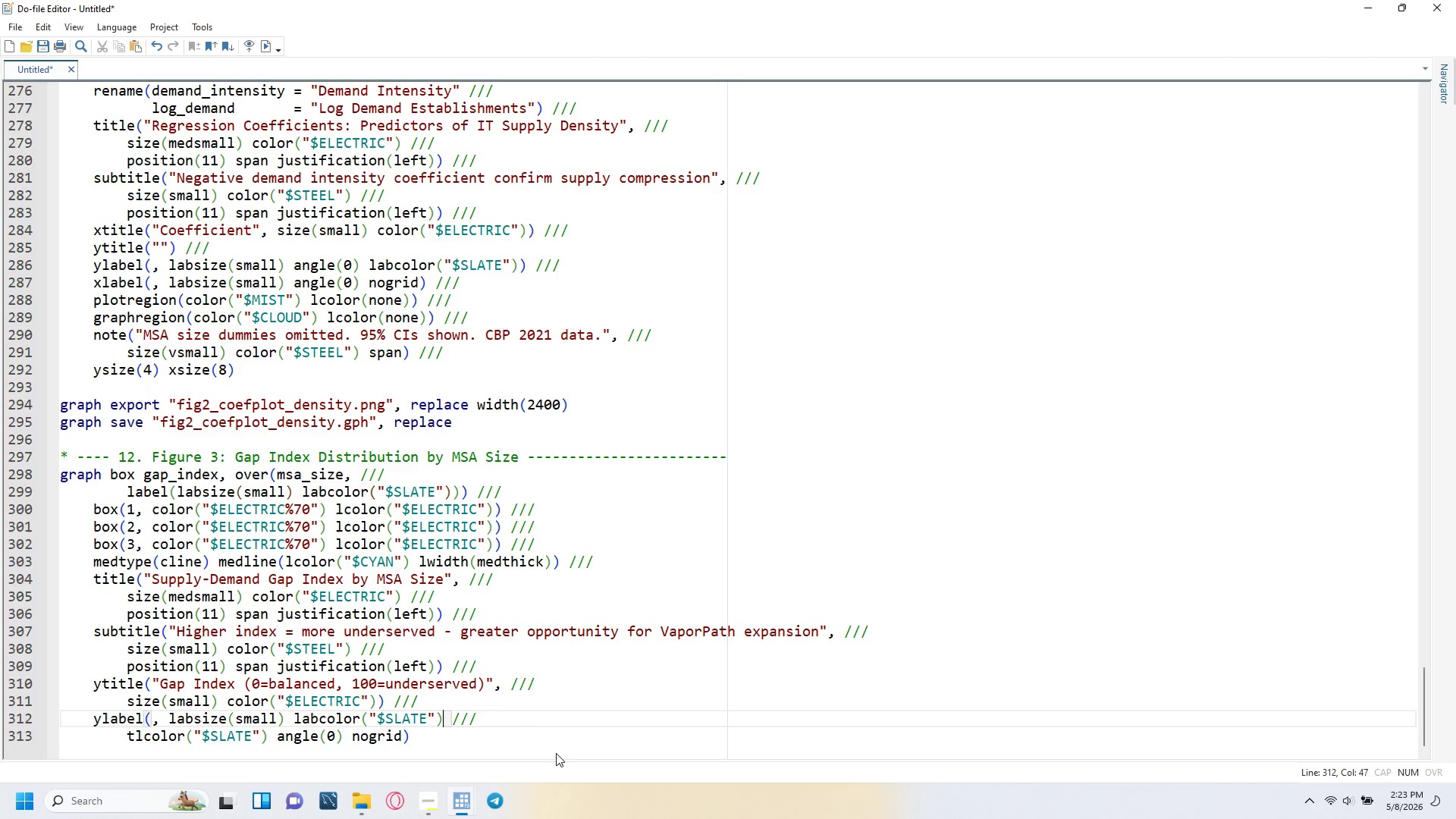 
key(Backspace)
 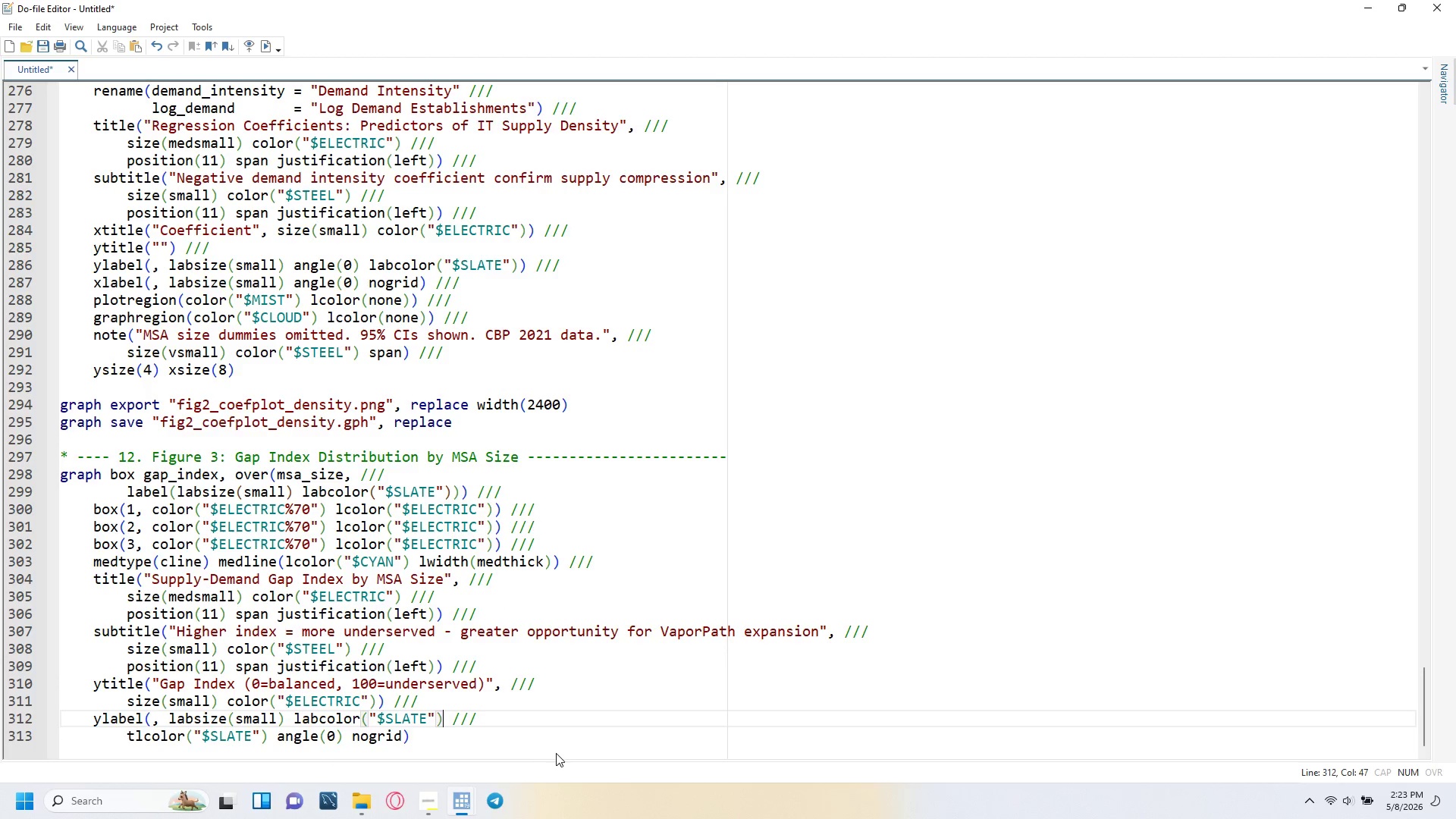 
key(ArrowDown)
 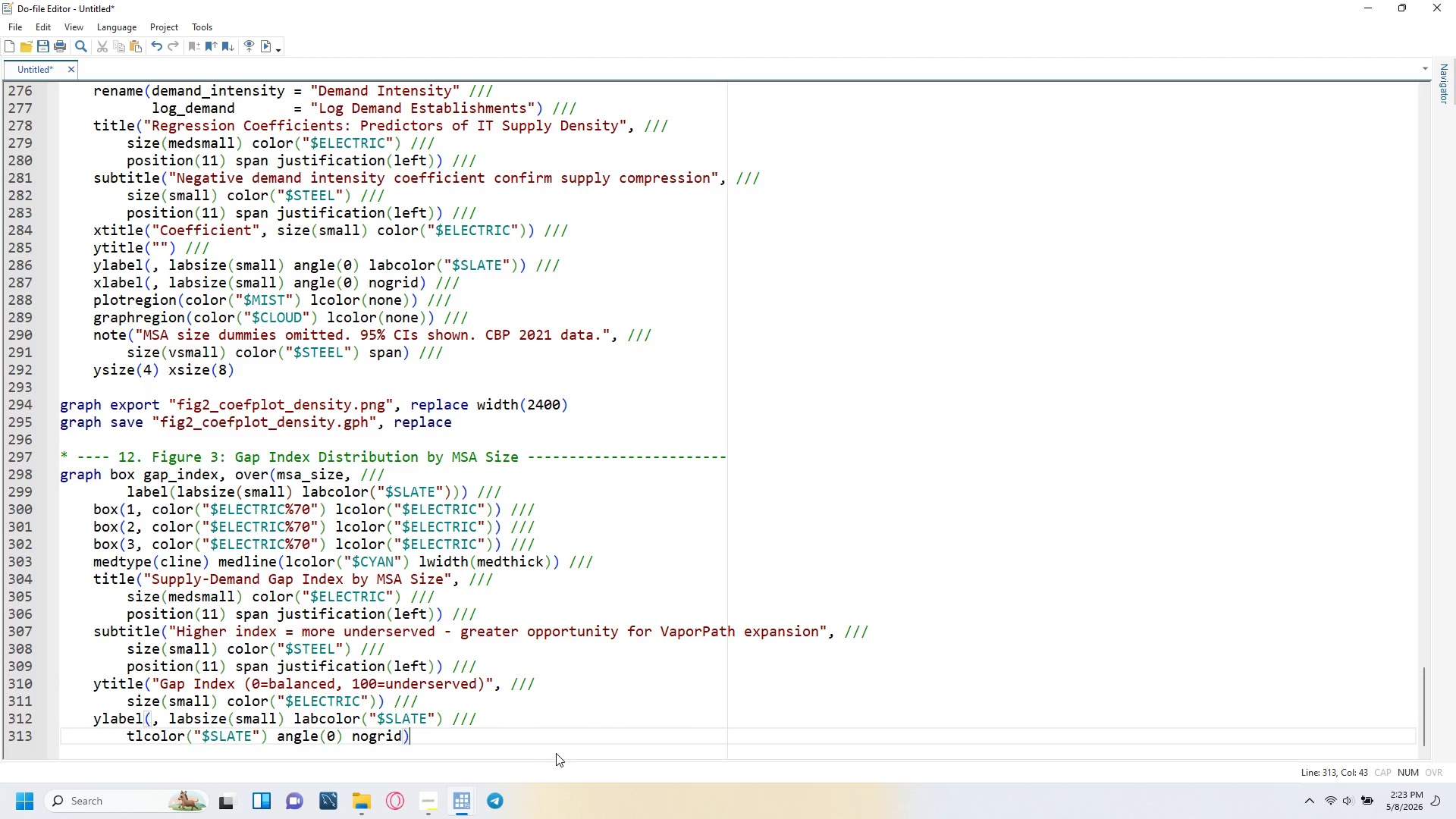 
key(Space)
 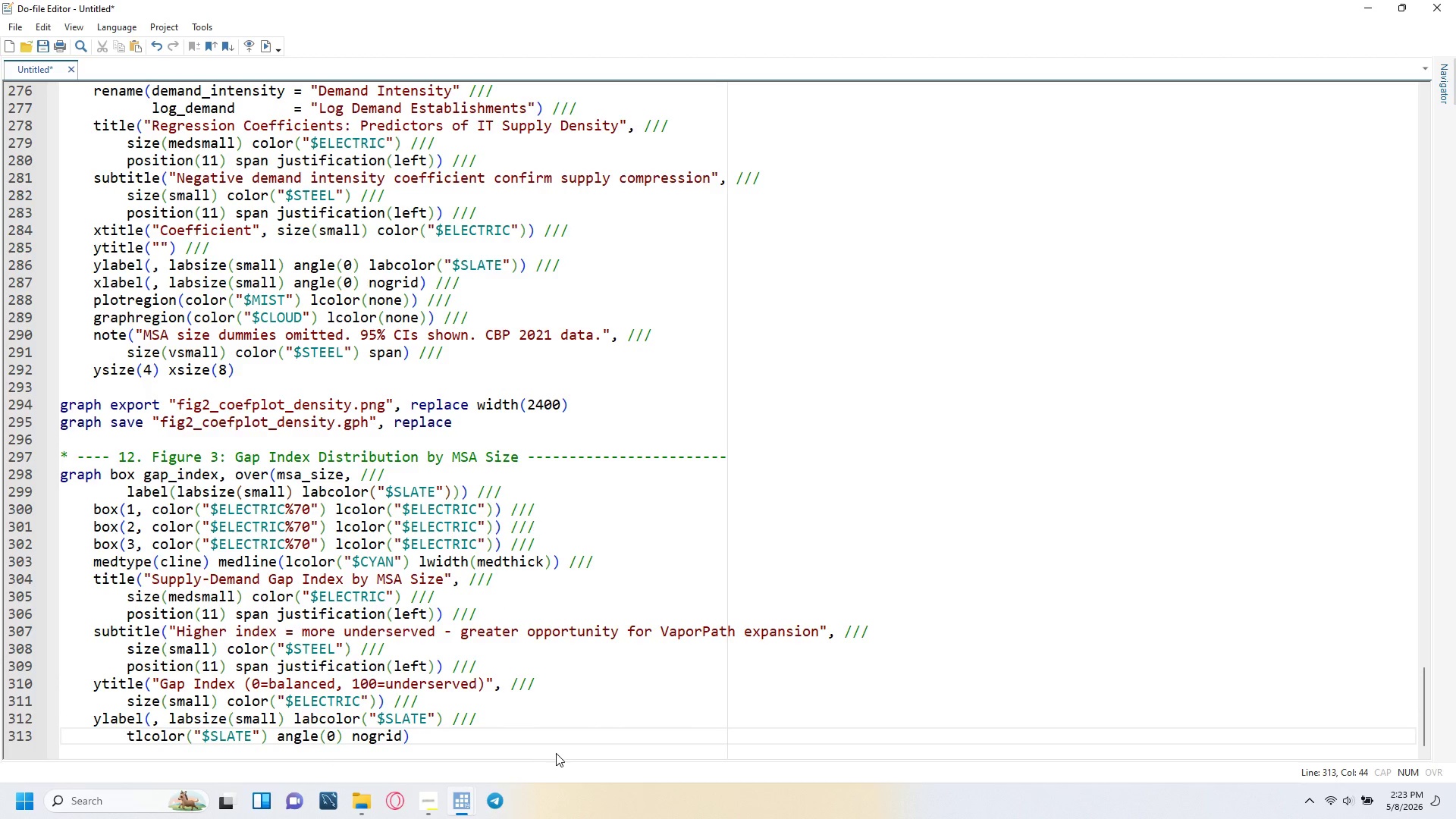 
key(Slash)
 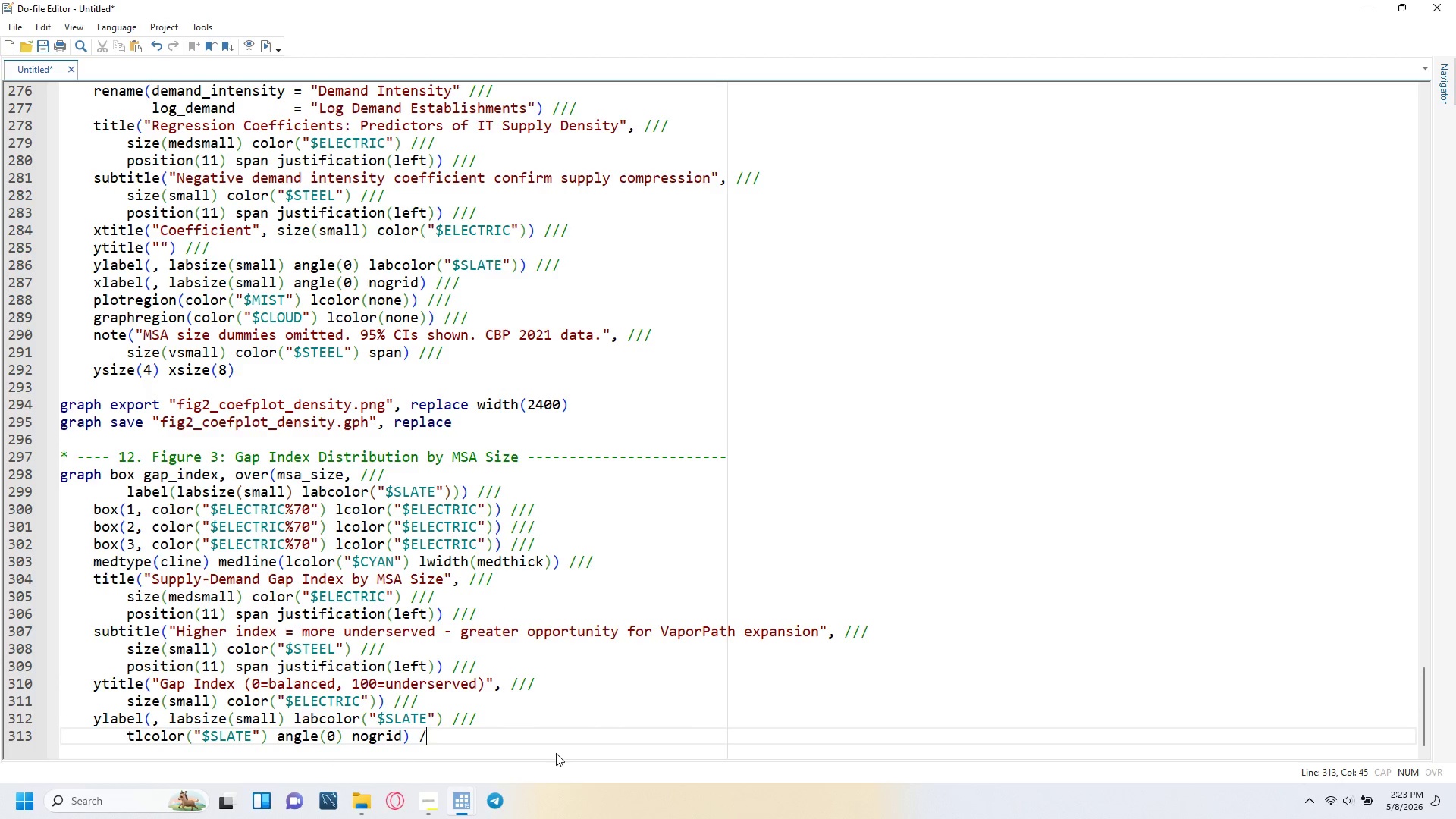 
key(Slash)
 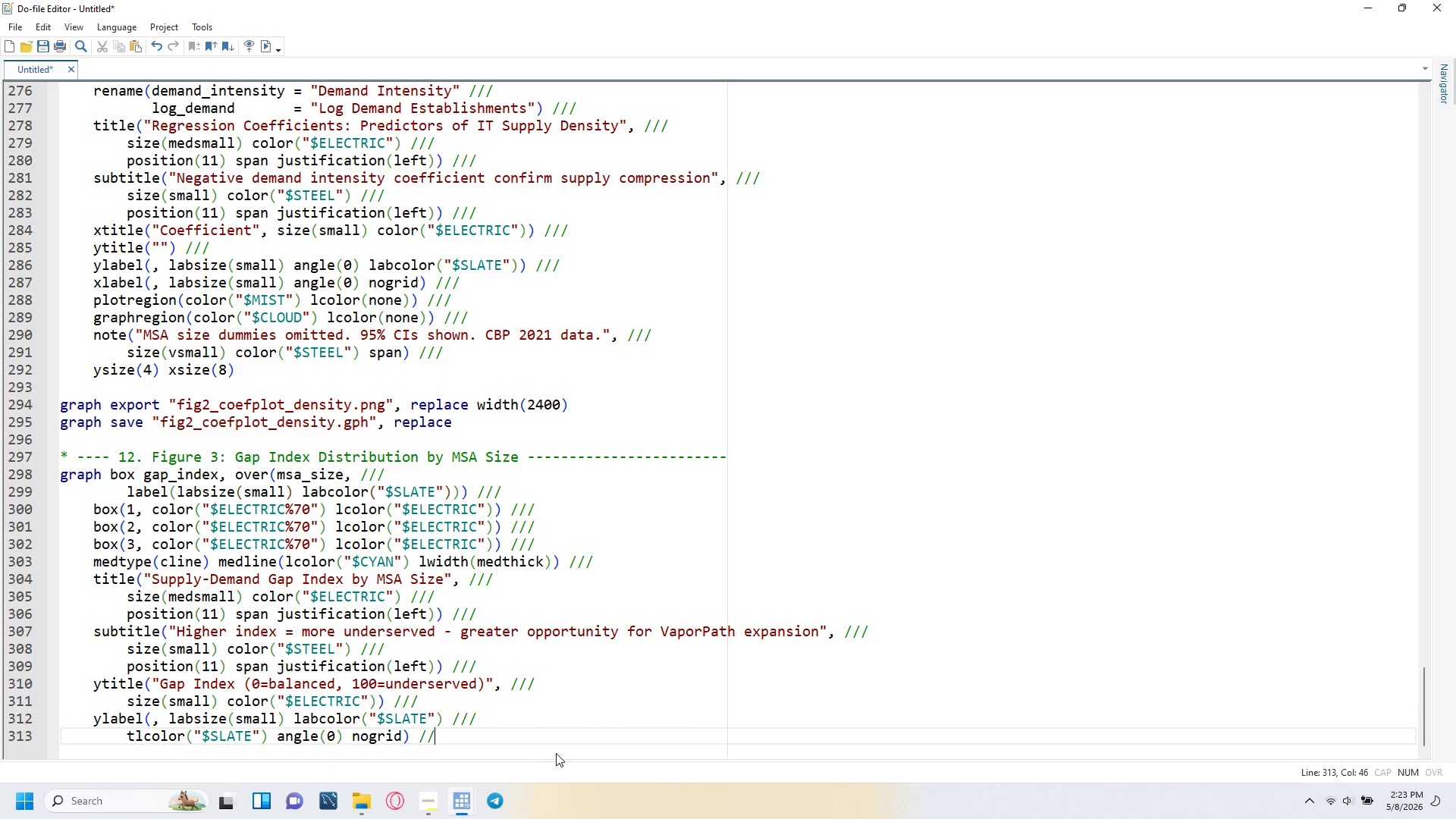 
key(Slash)
 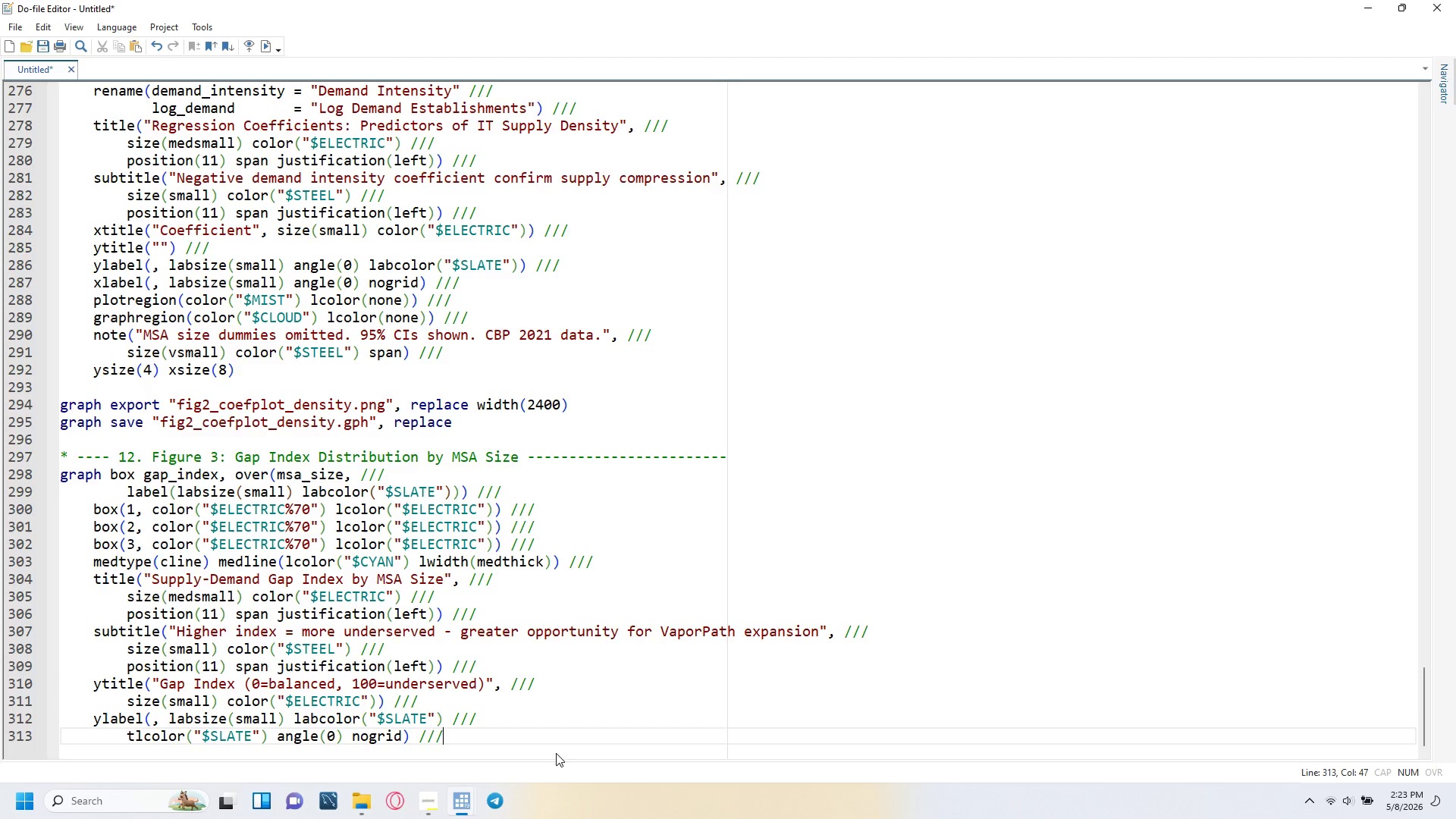 
key(Enter)
 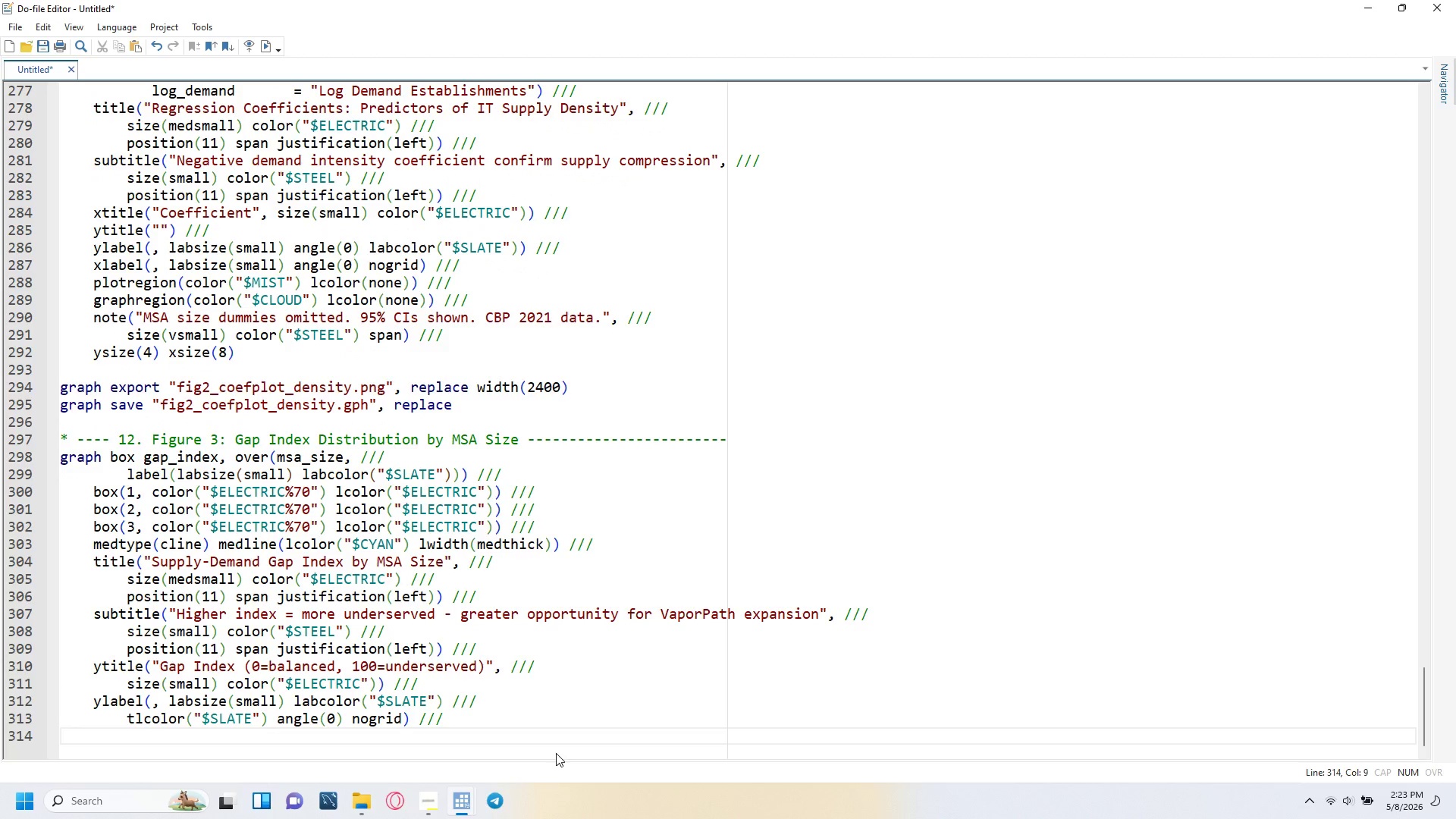 
key(Backspace)
type(plotregion(COlor("$MIST)
 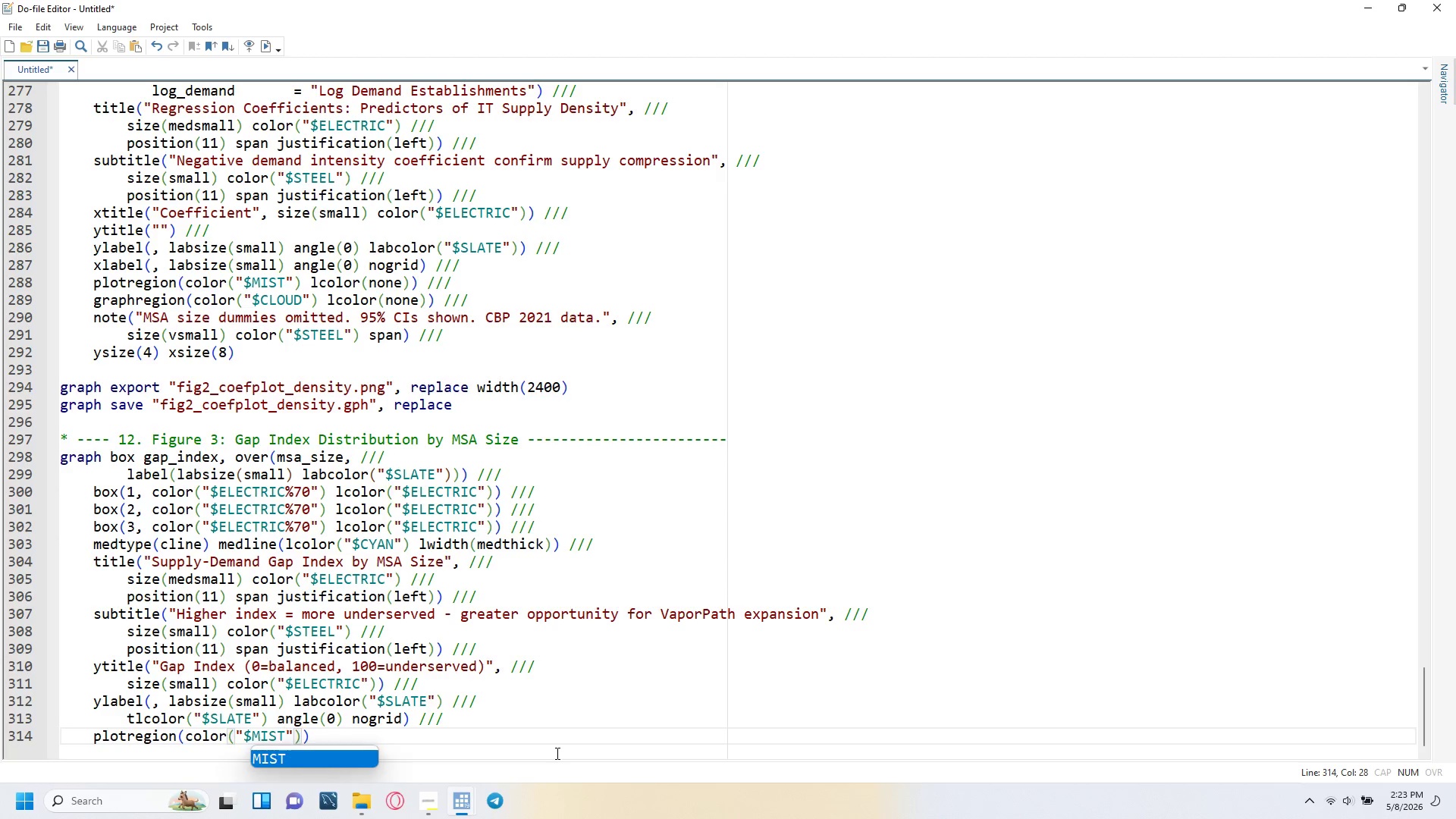 
key(ArrowRight)
 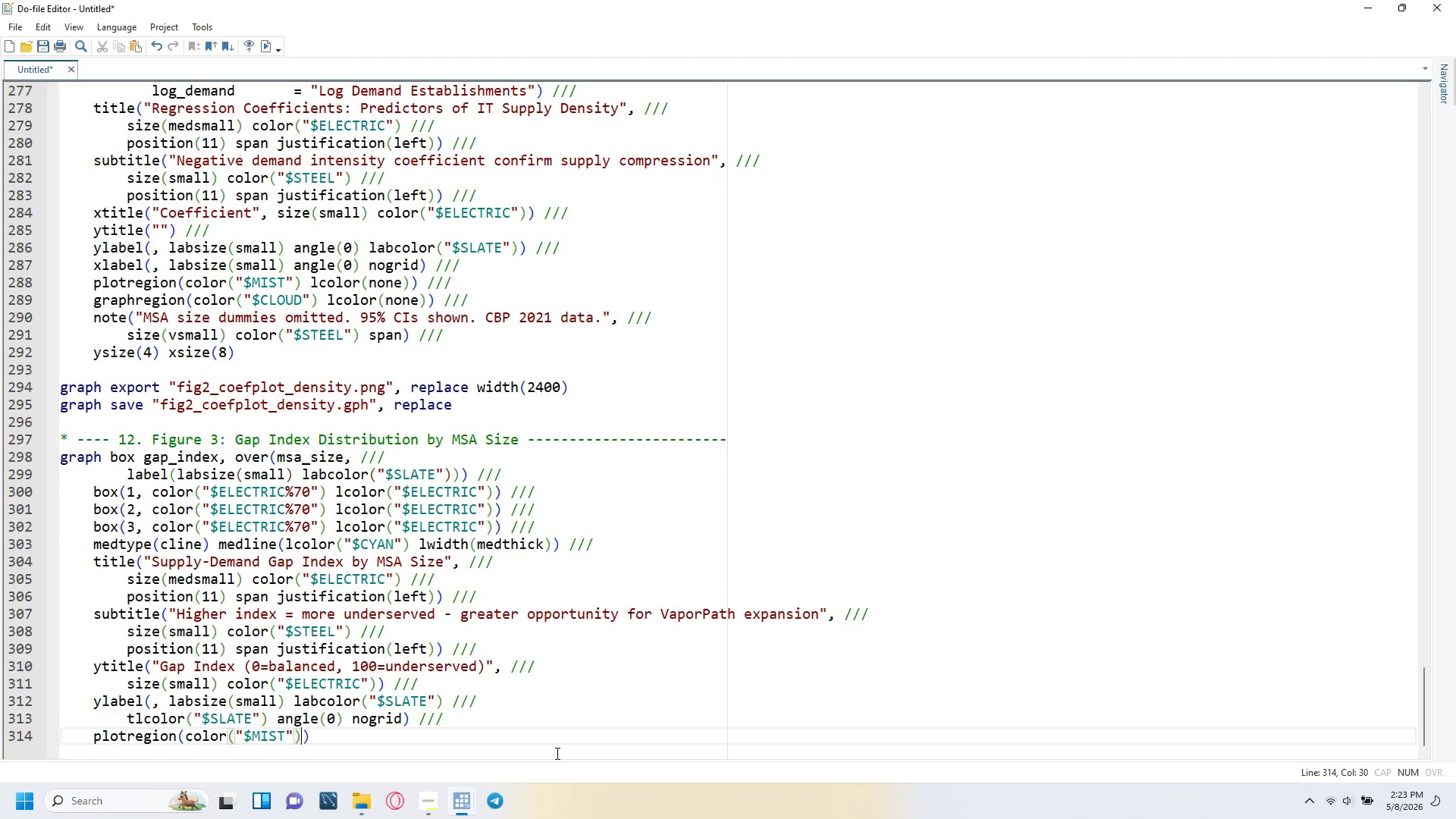 
key(ArrowRight)
 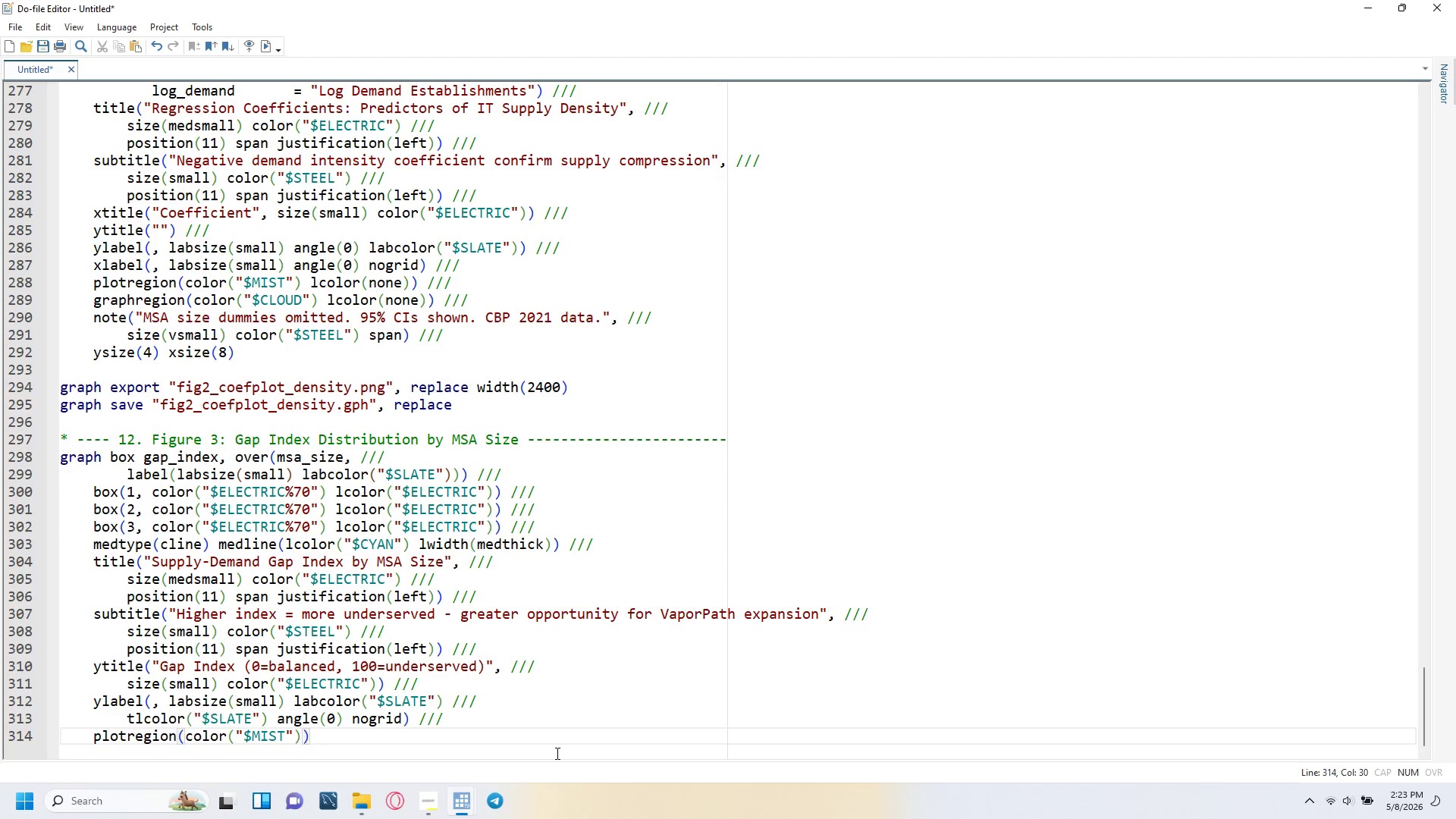 
type( lcolor(none)
 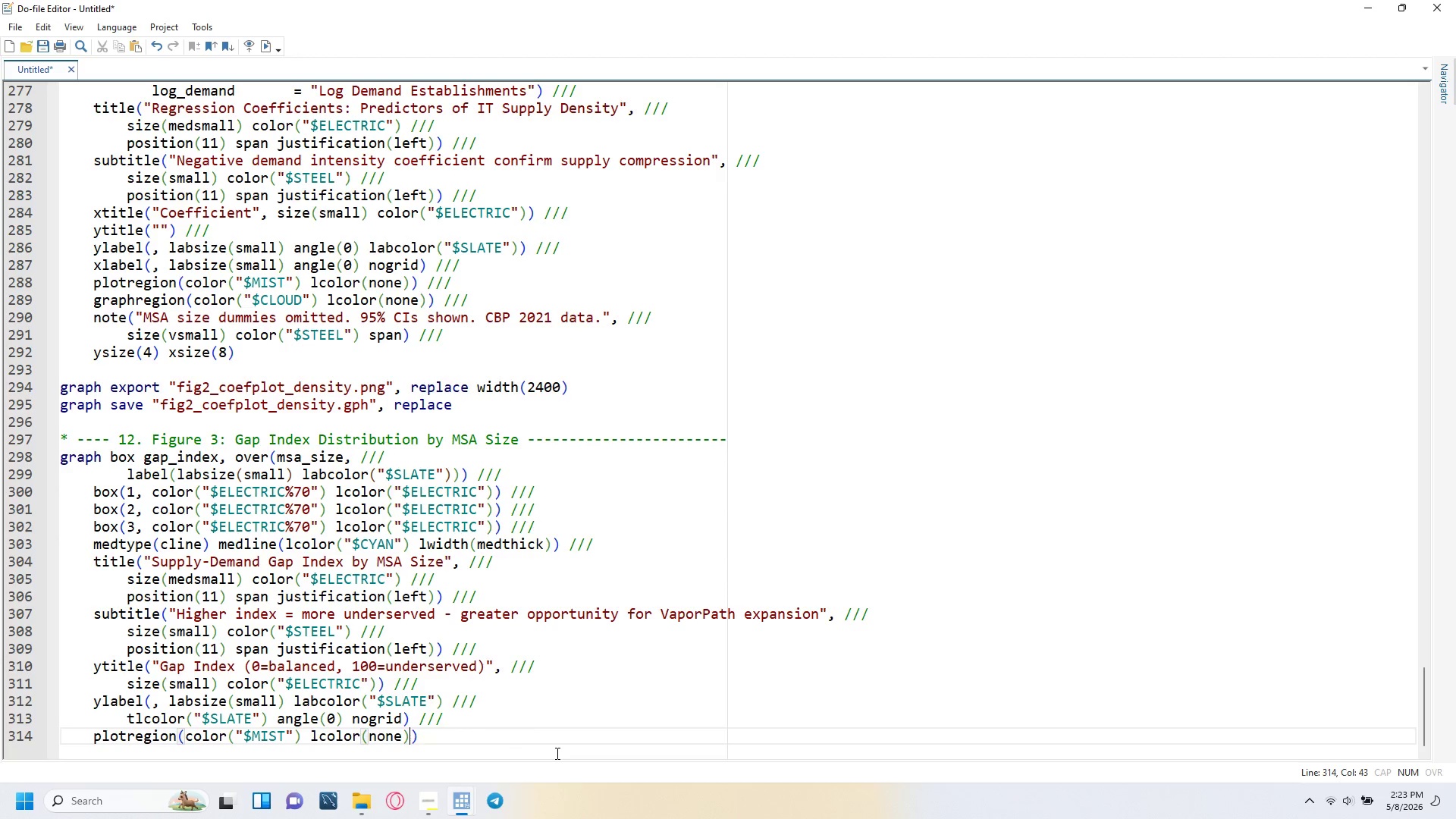 
 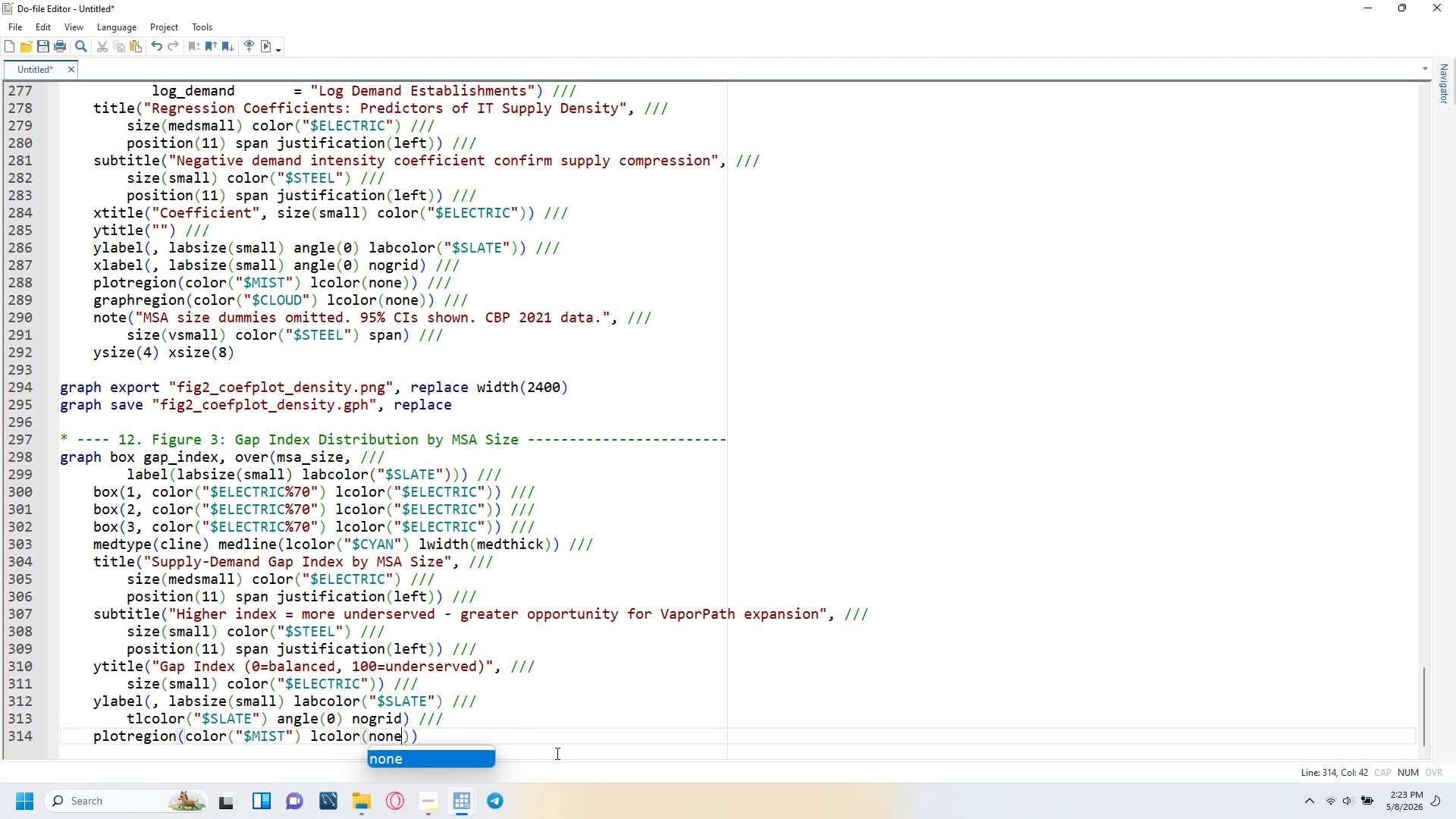 
key(ArrowRight)
 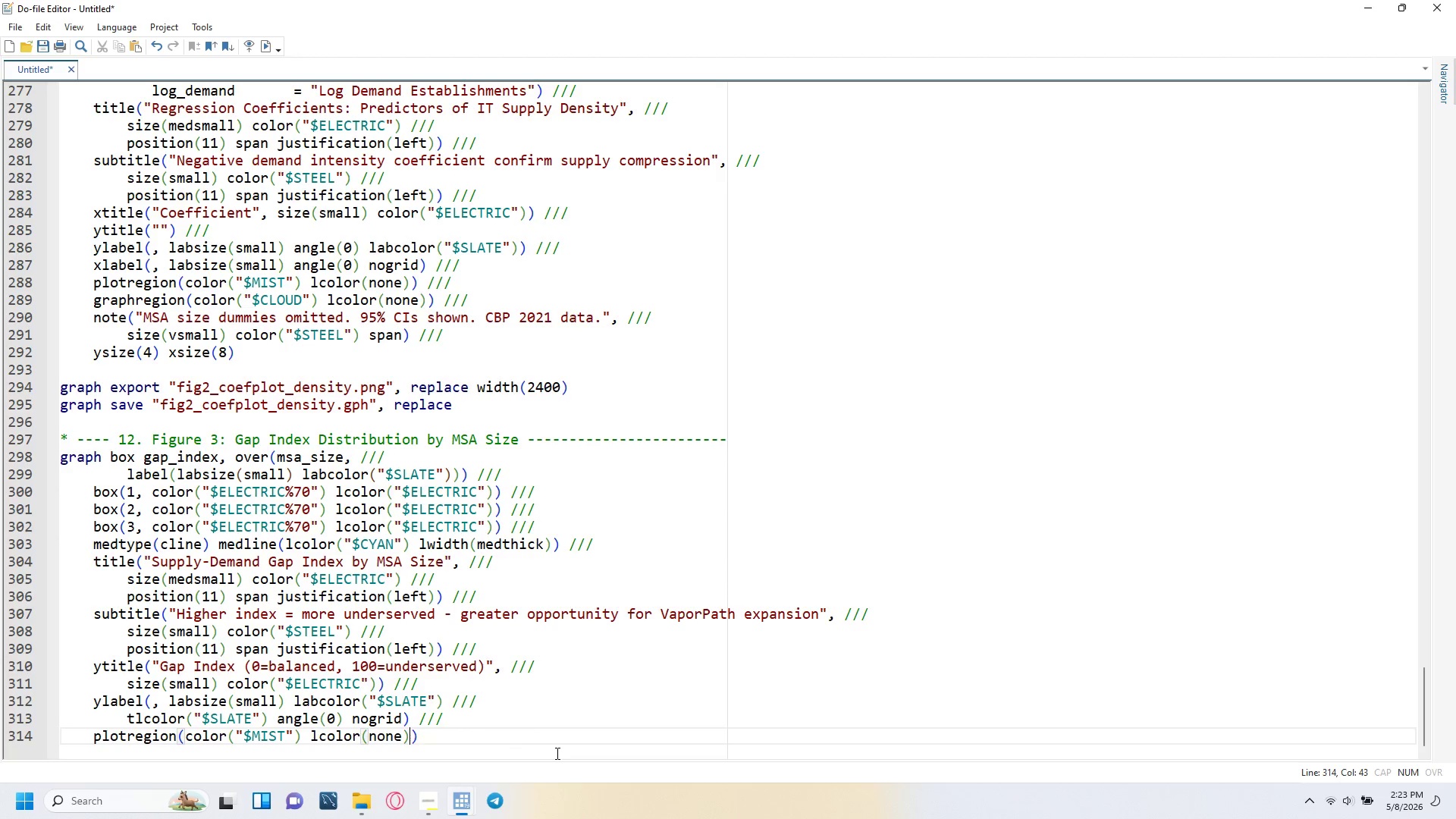 
key(ArrowRight)
 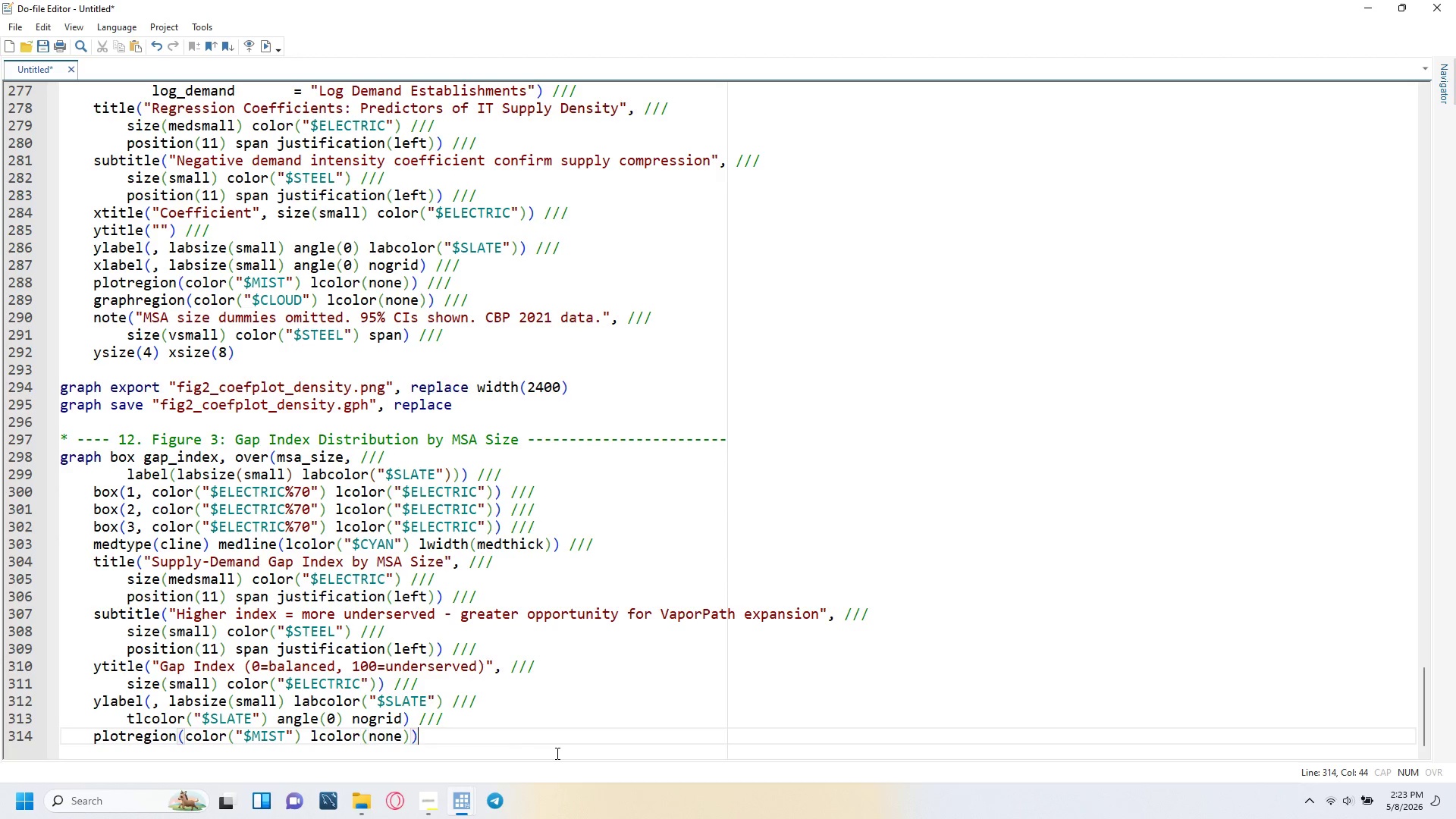 
key(Space)
 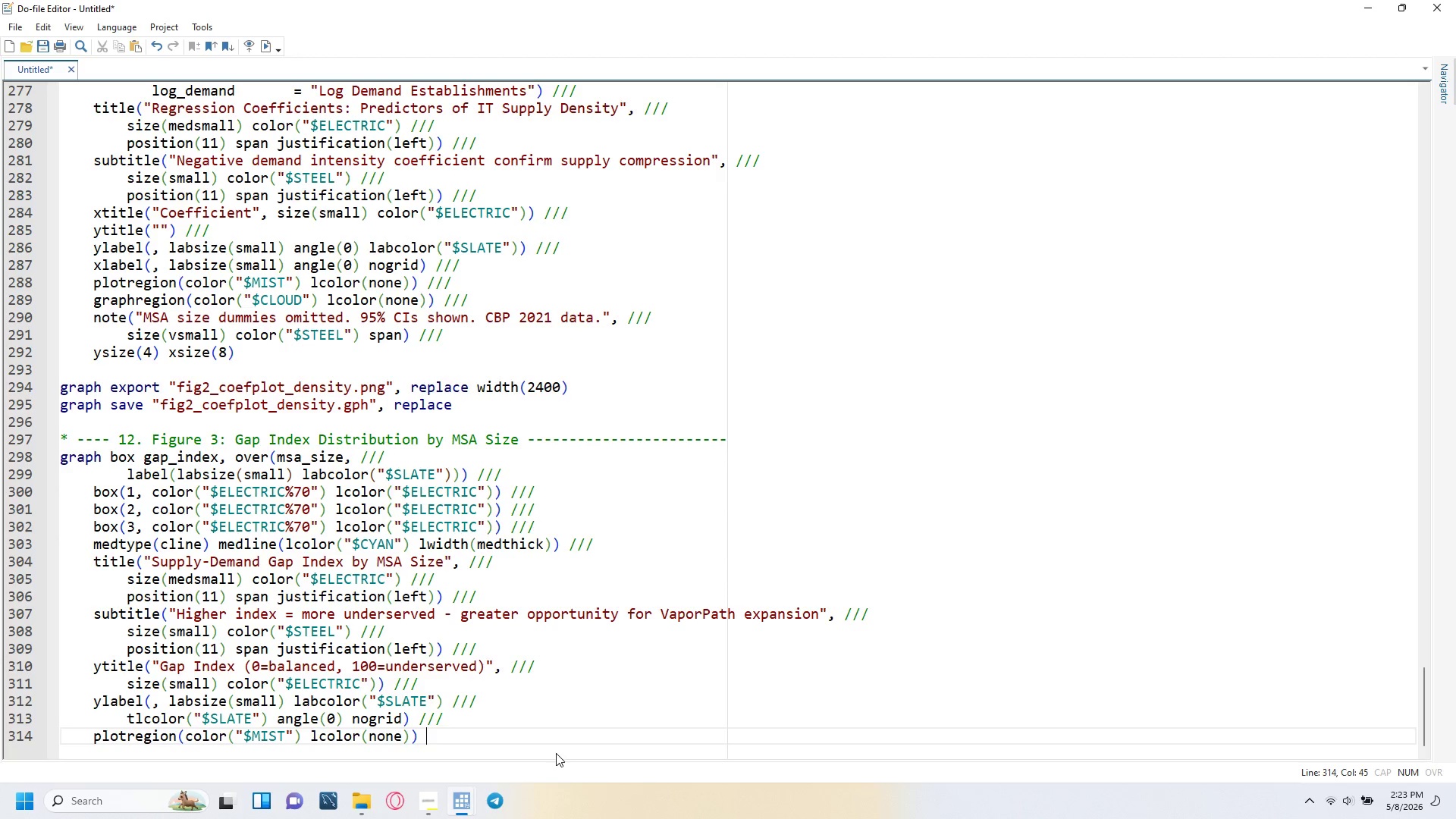 
key(Slash)
 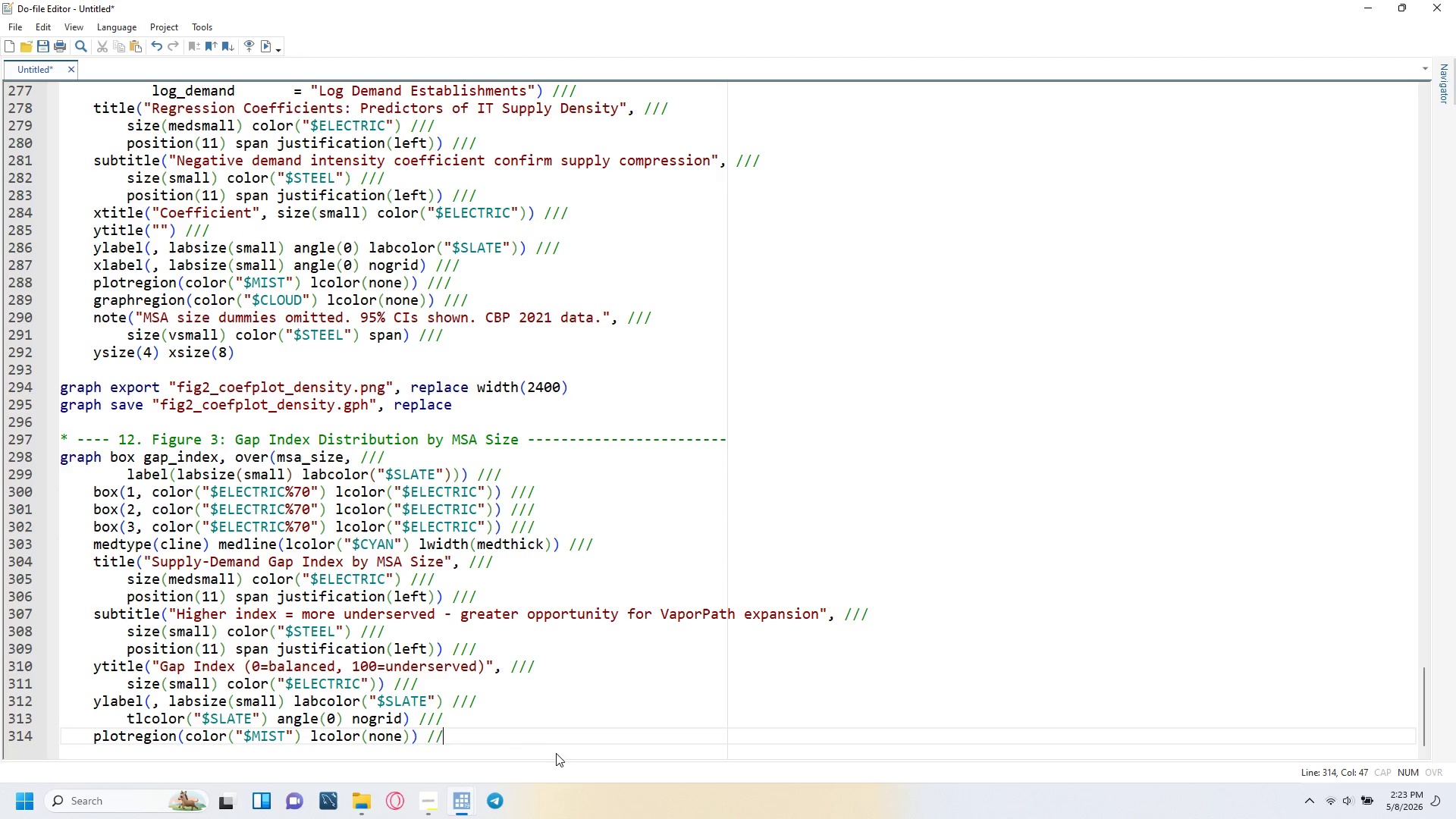 
key(Slash)
 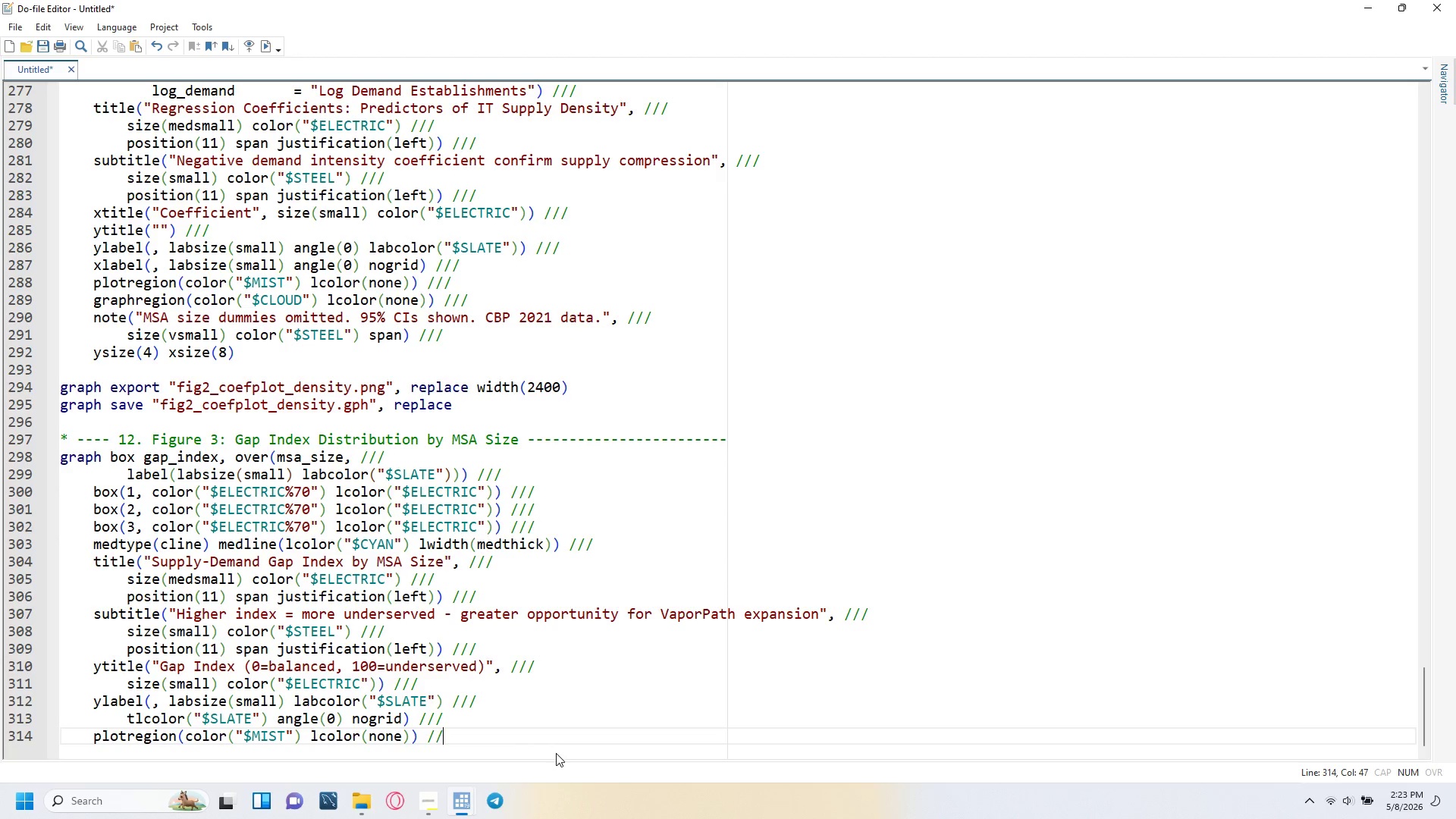 
key(Slash)
 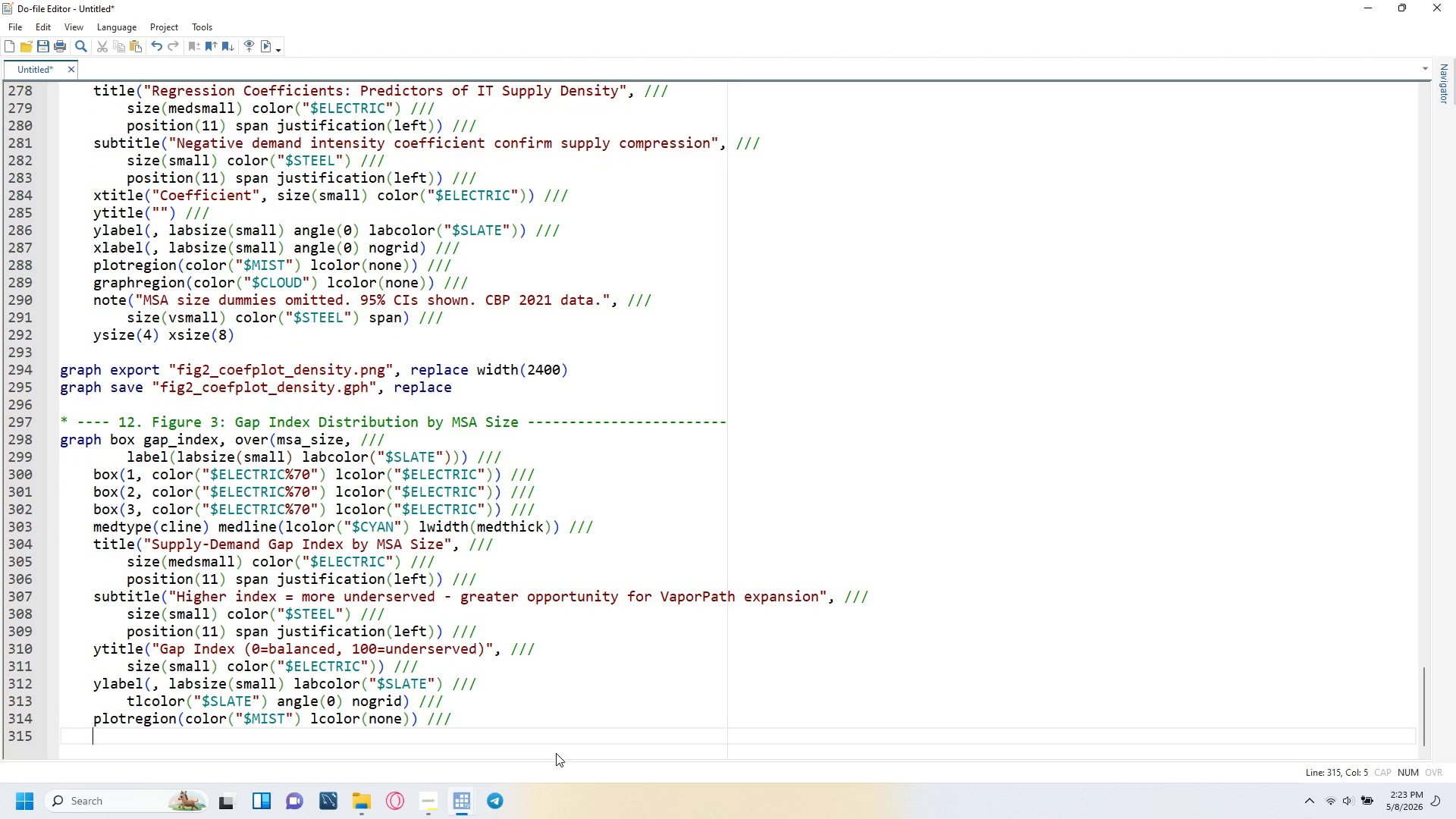 
key(Enter)
 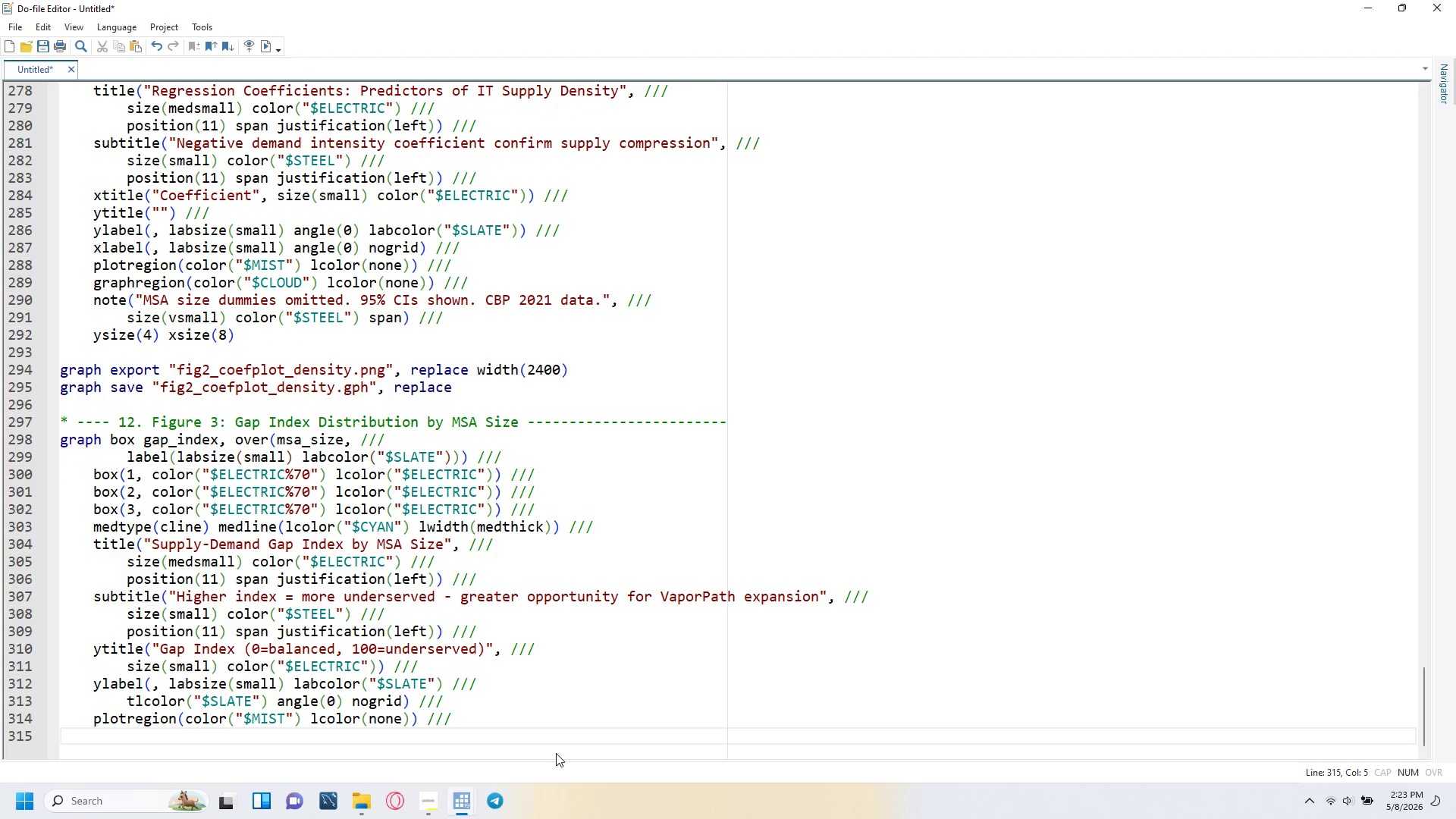 
type(graphregion(color("$CLOUD)
 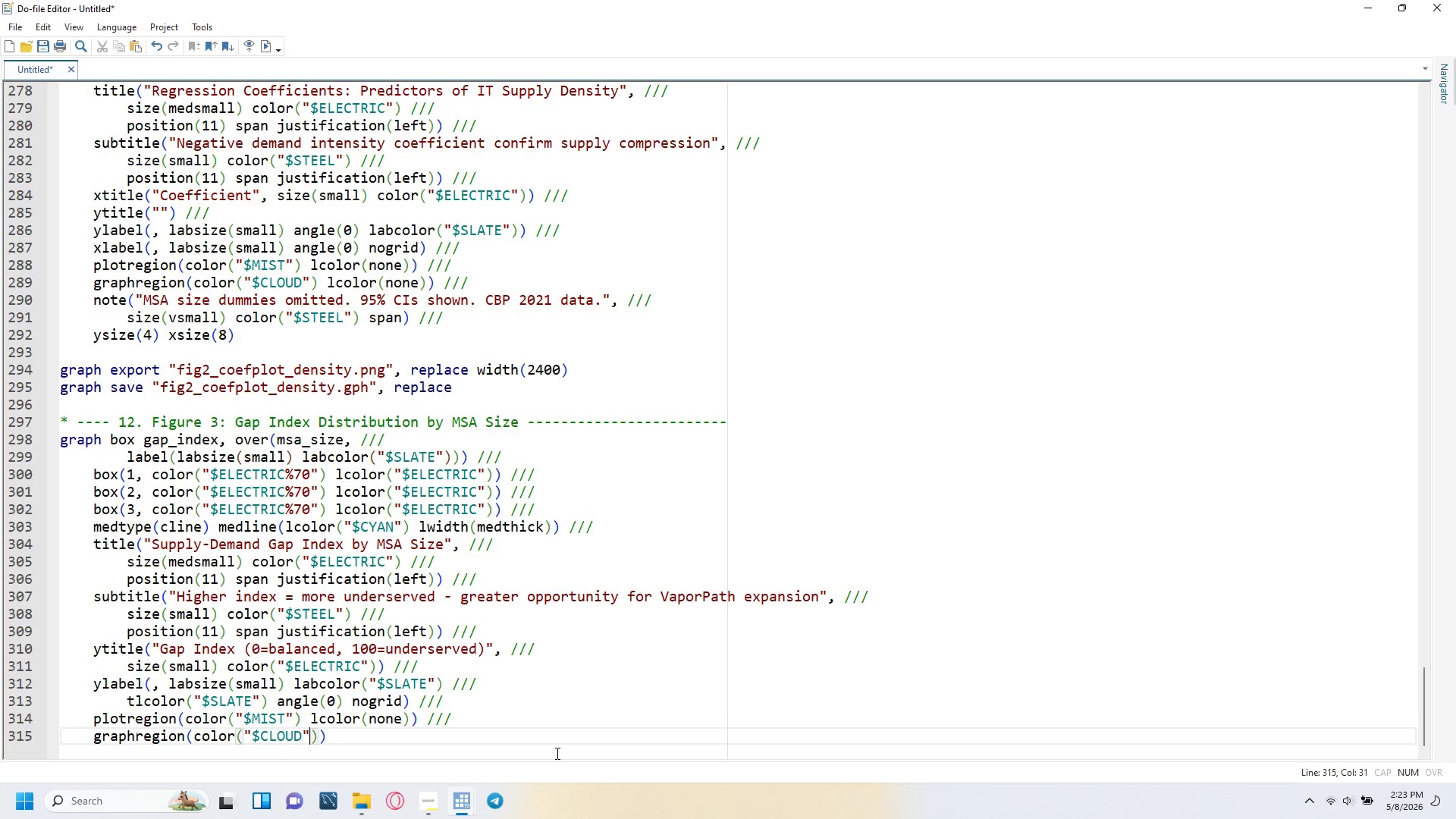 
 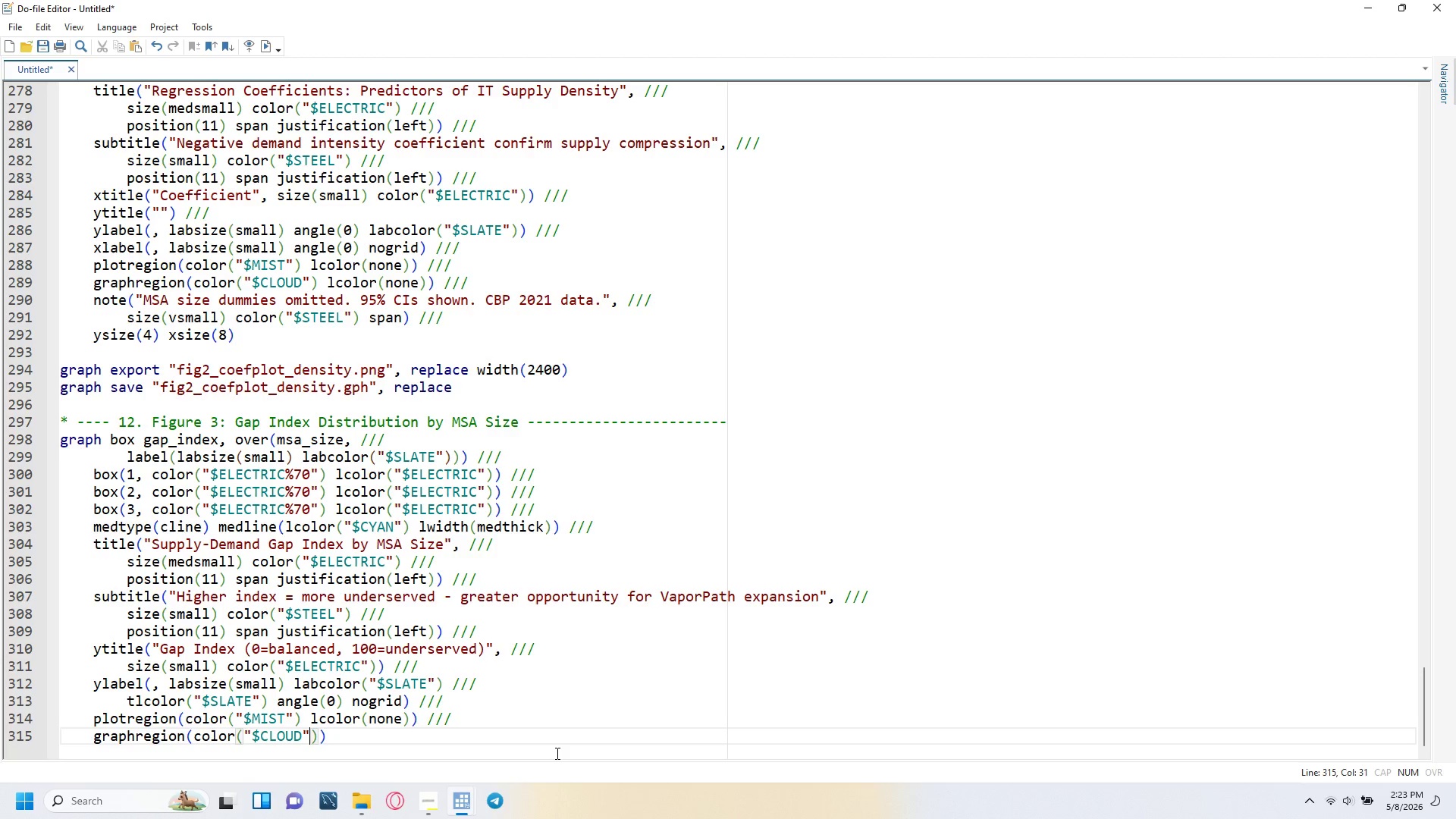 
key(ArrowRight)
 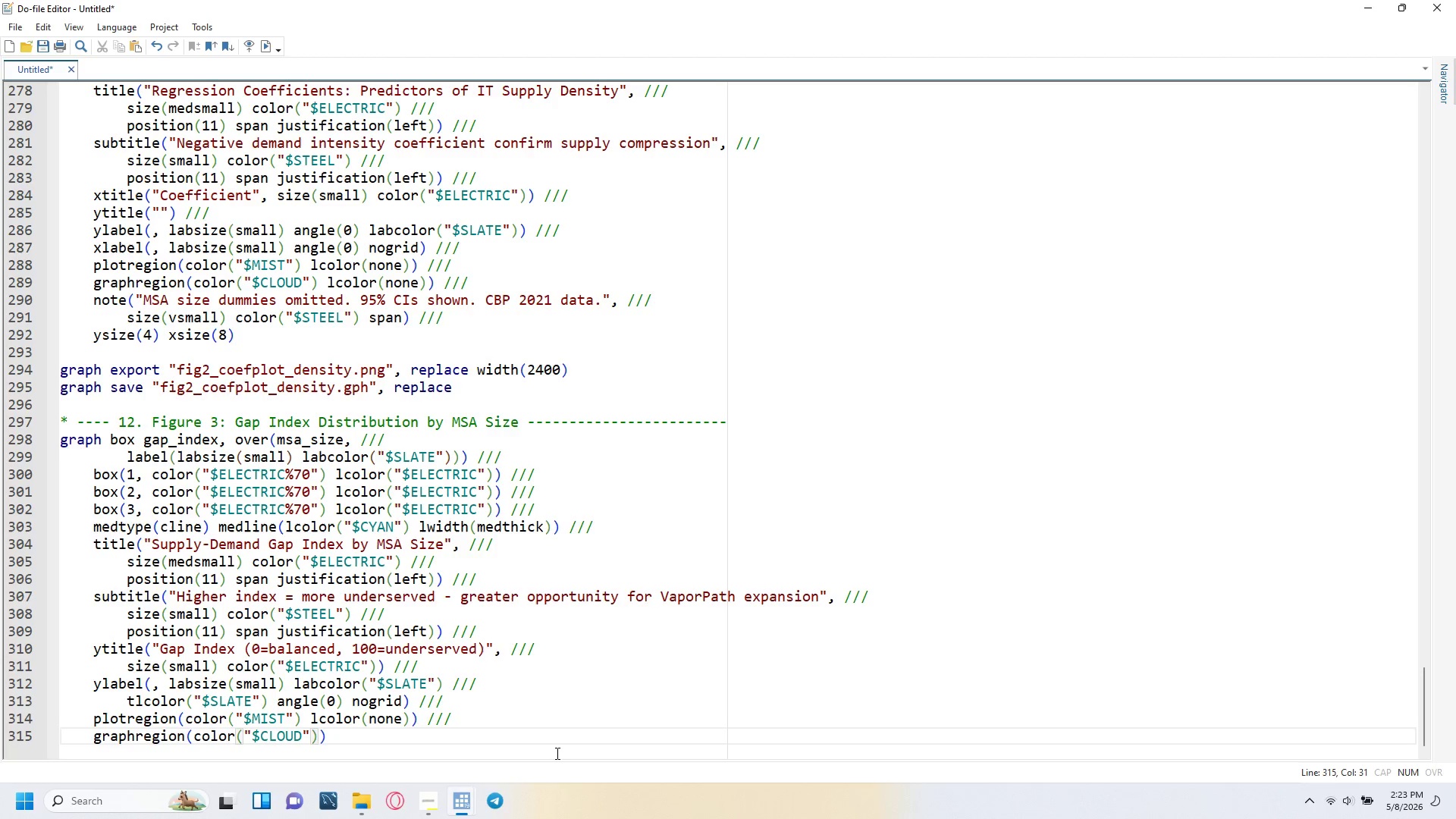 
key(ArrowRight)
 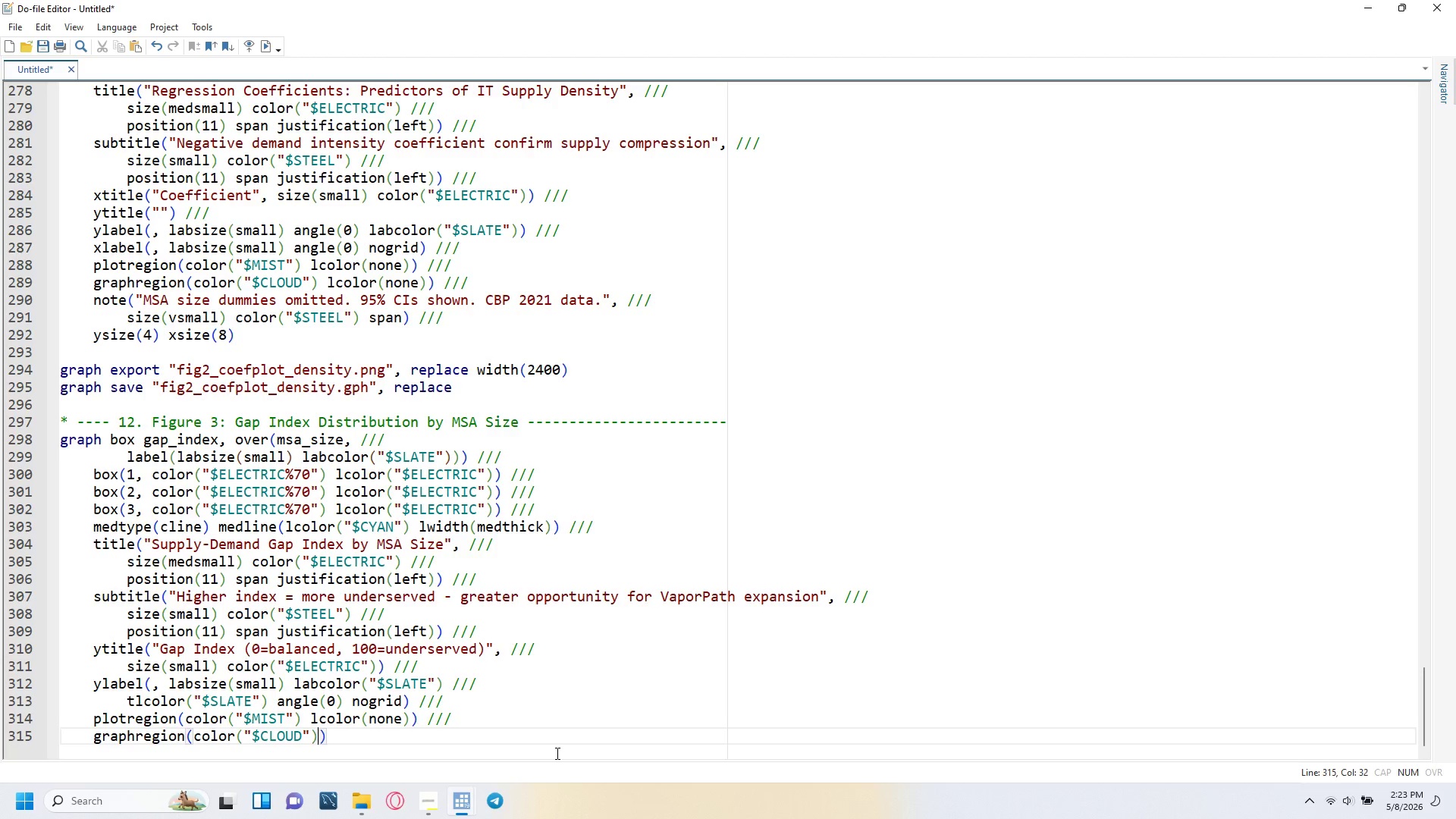 
type( lcolor(none)
 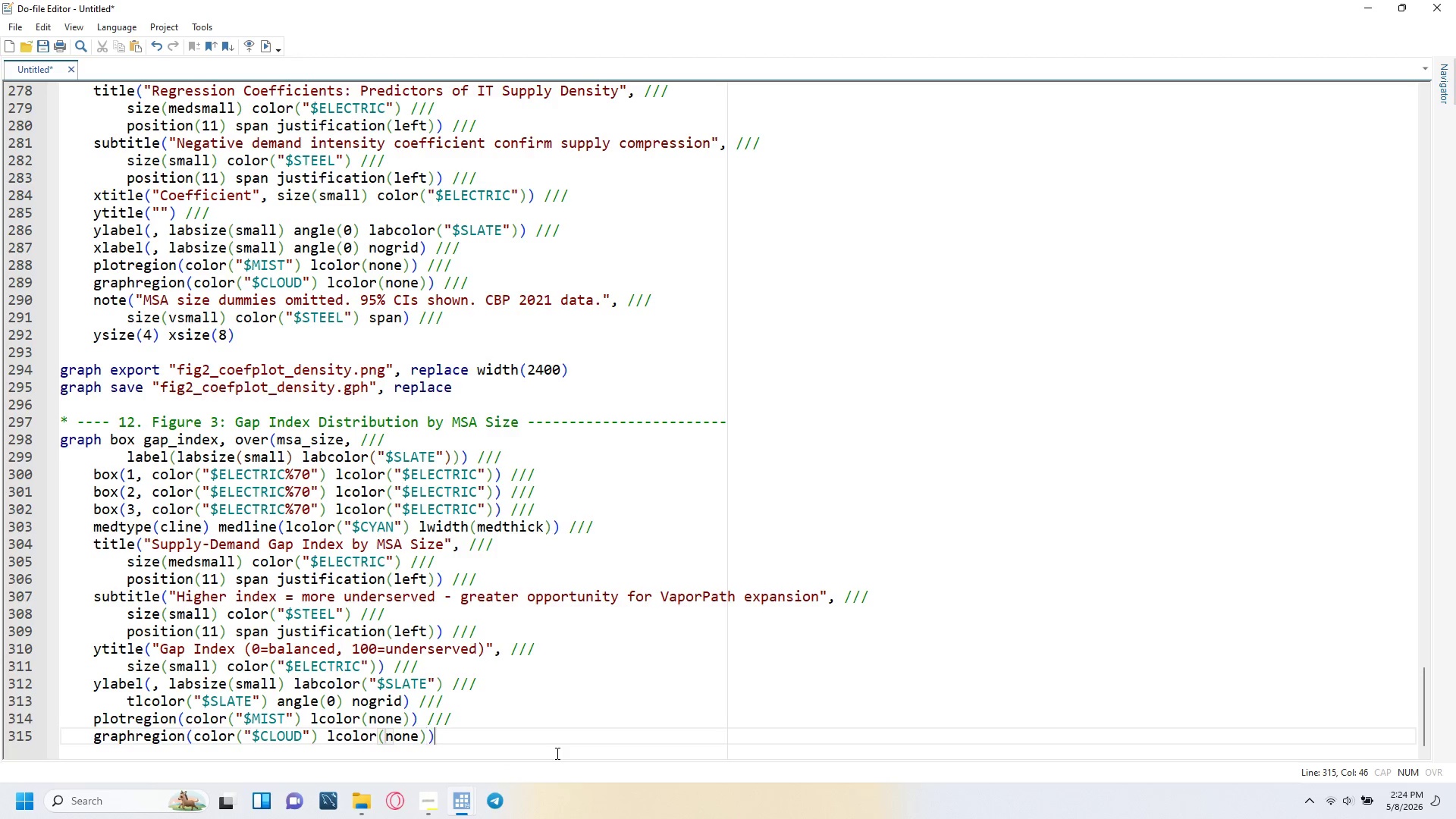 
 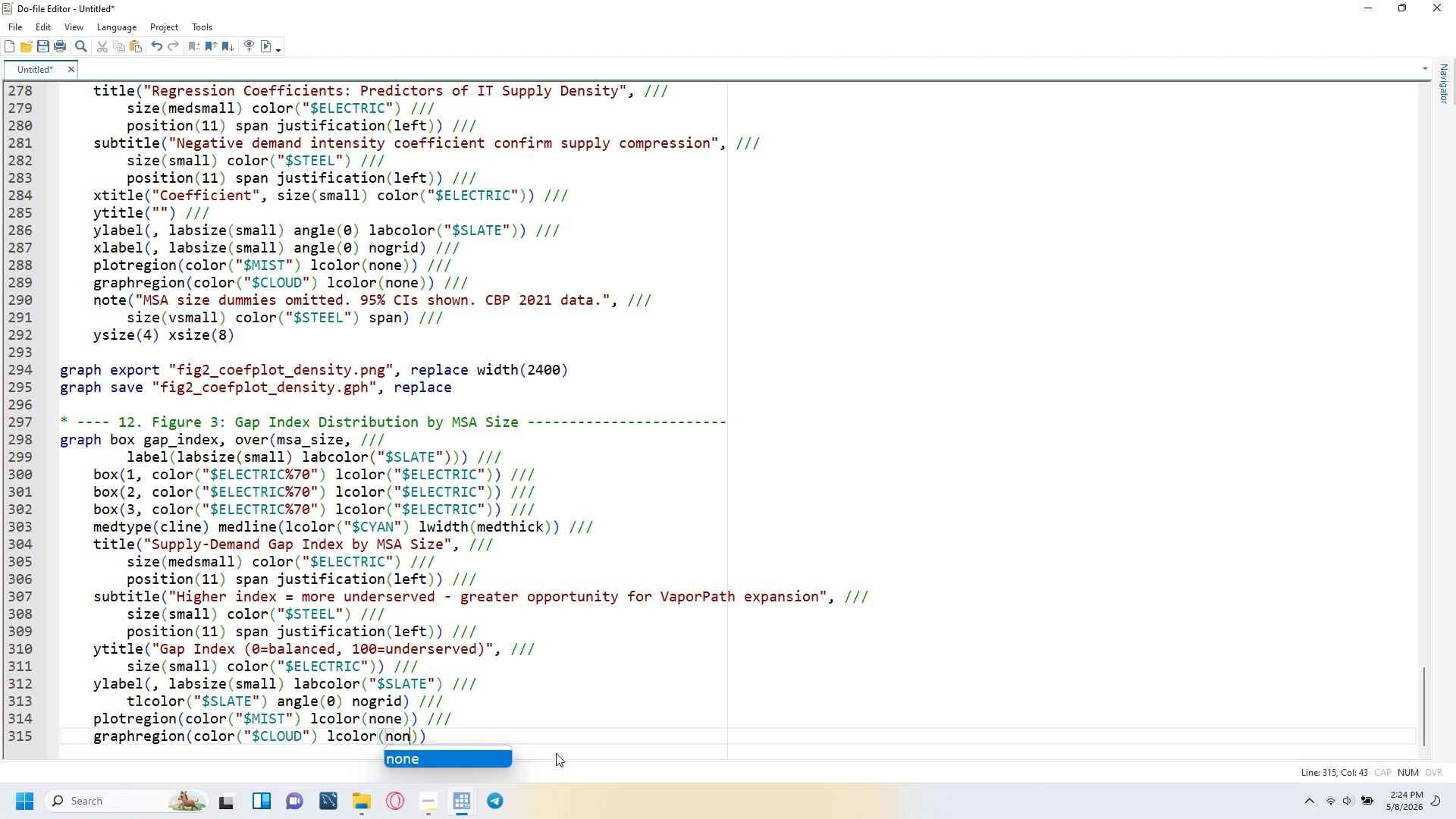 
key(ArrowRight)
 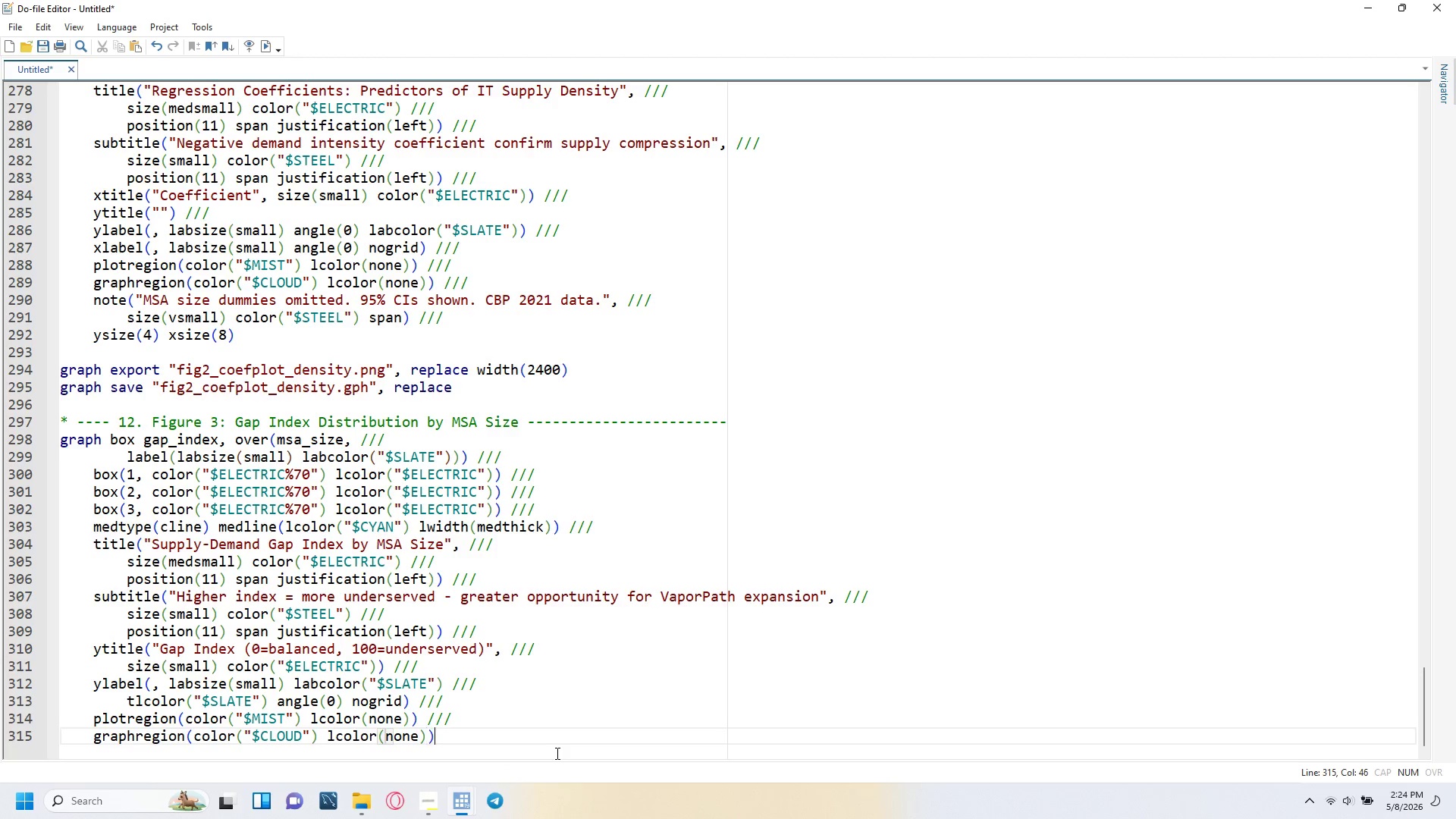 
key(ArrowRight)
 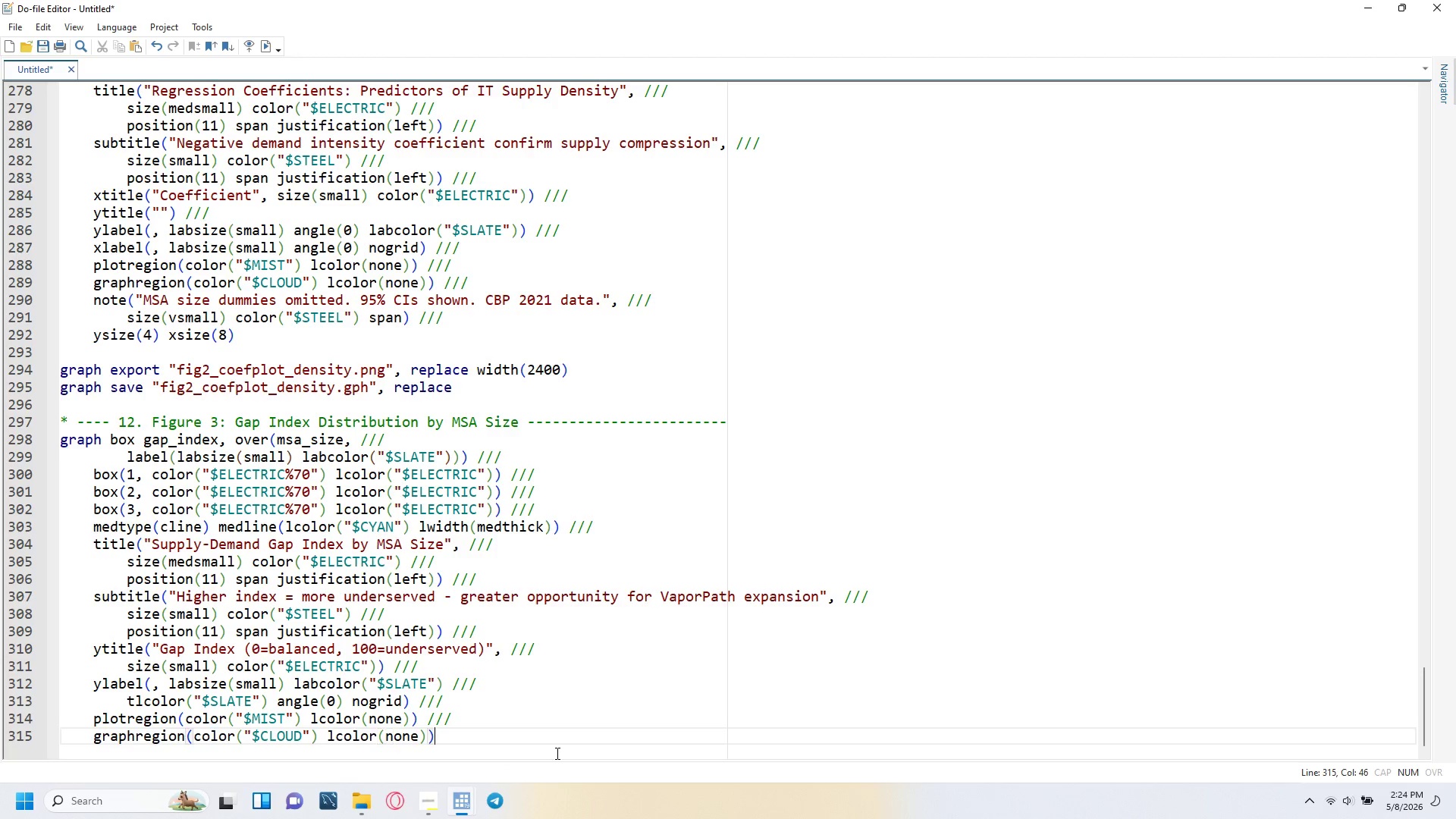 
key(Space)
 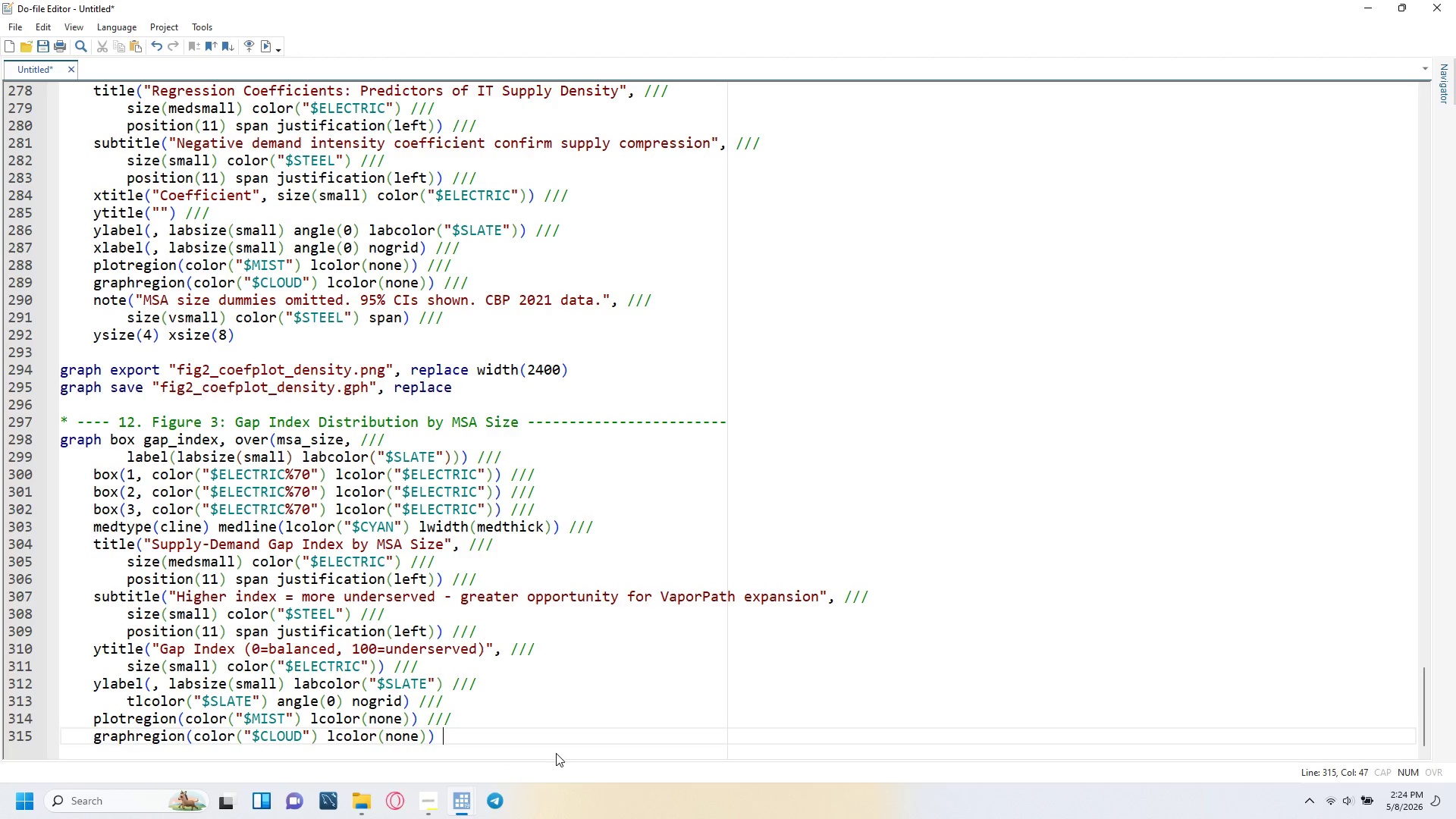 
key(Slash)
 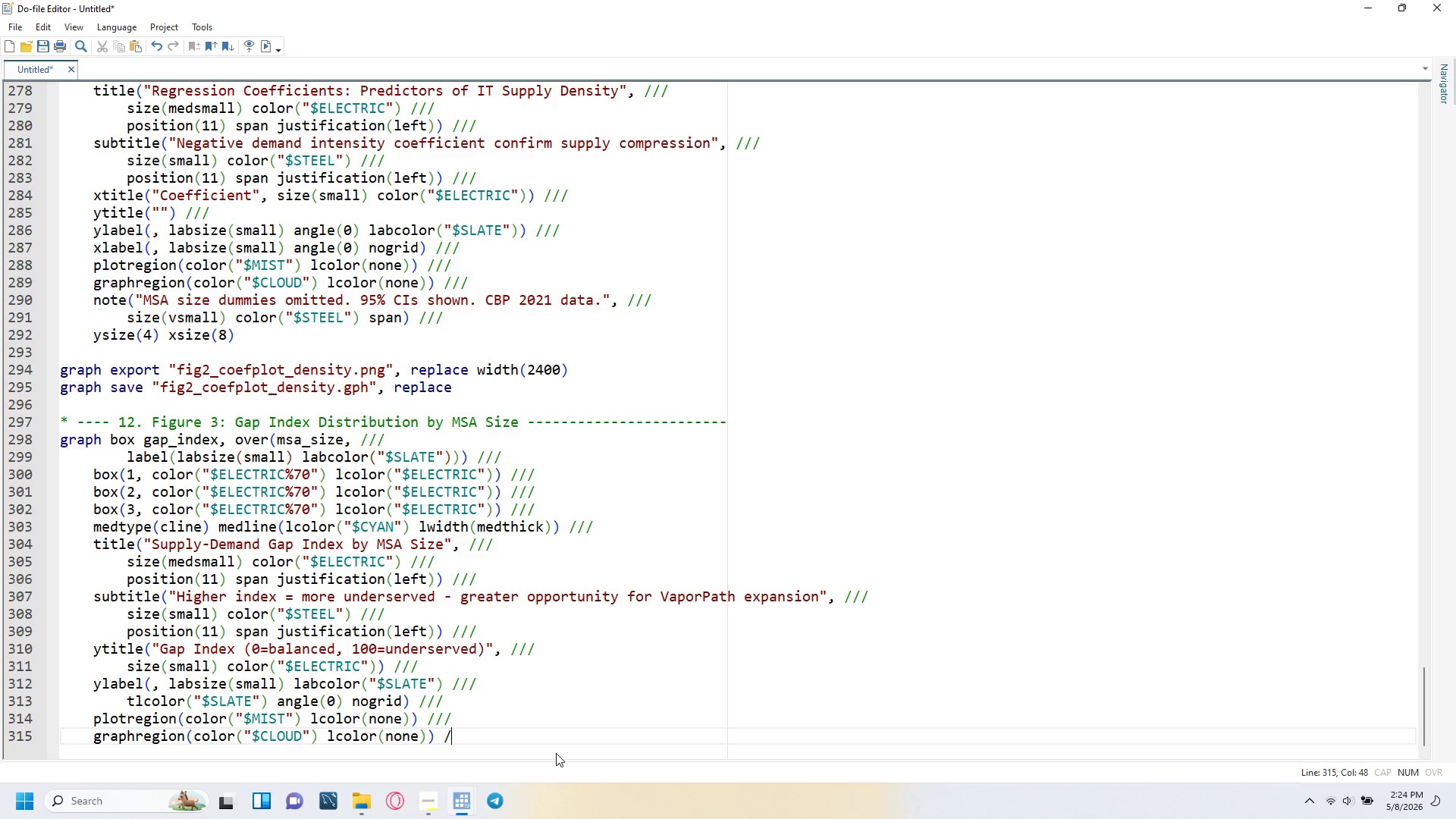 
key(Slash)
 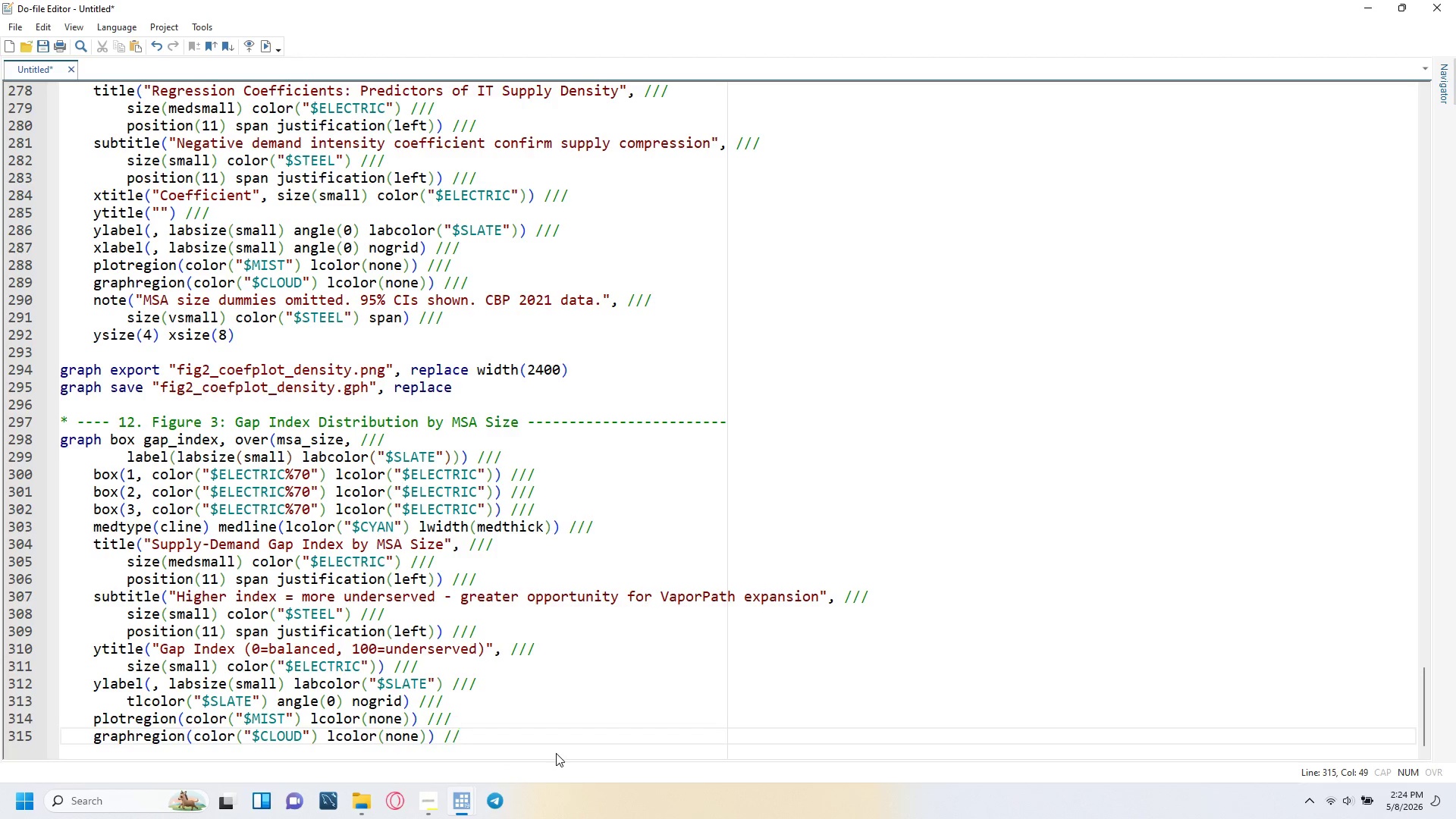 
key(Slash)
 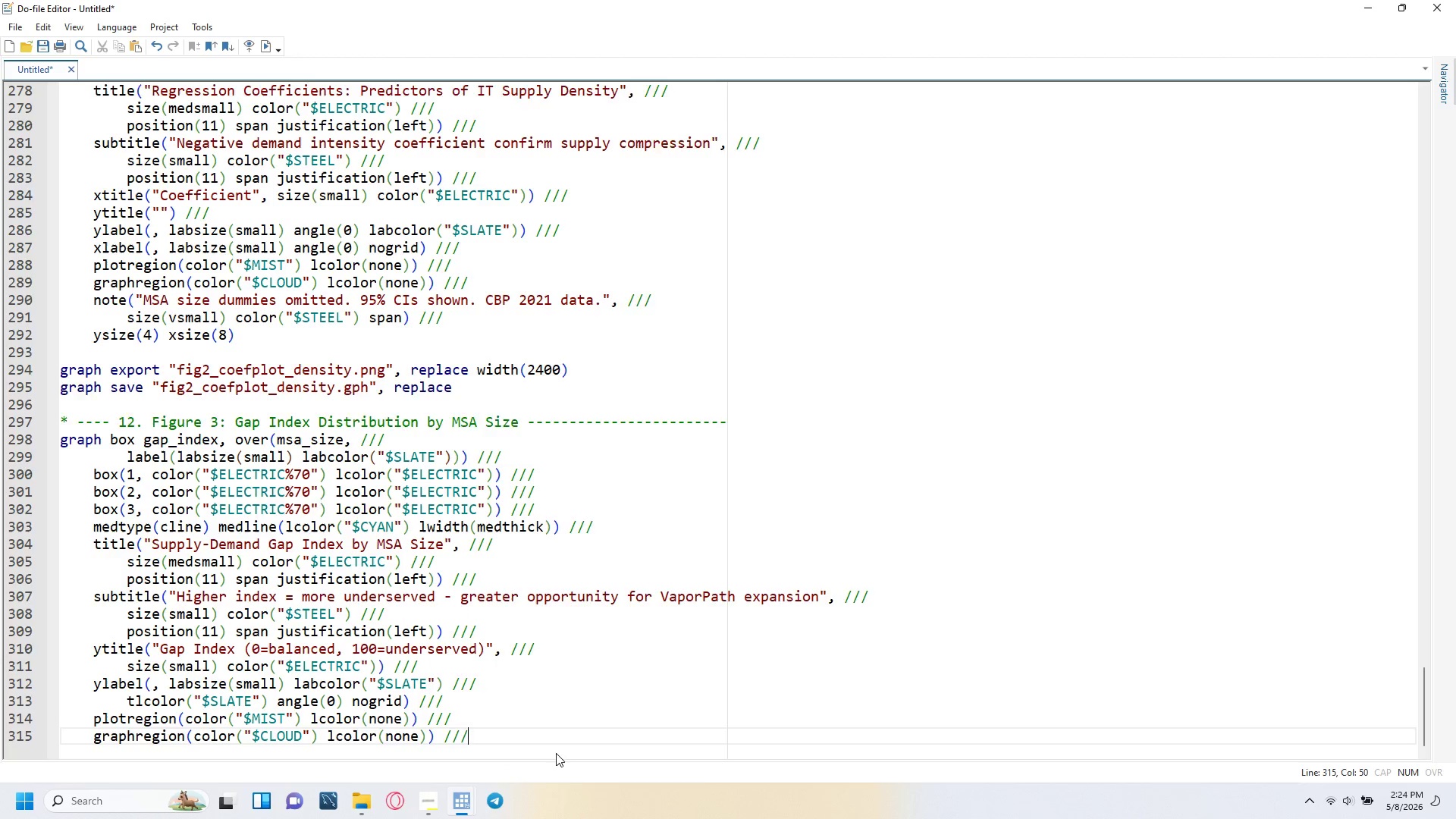 
key(Enter)
 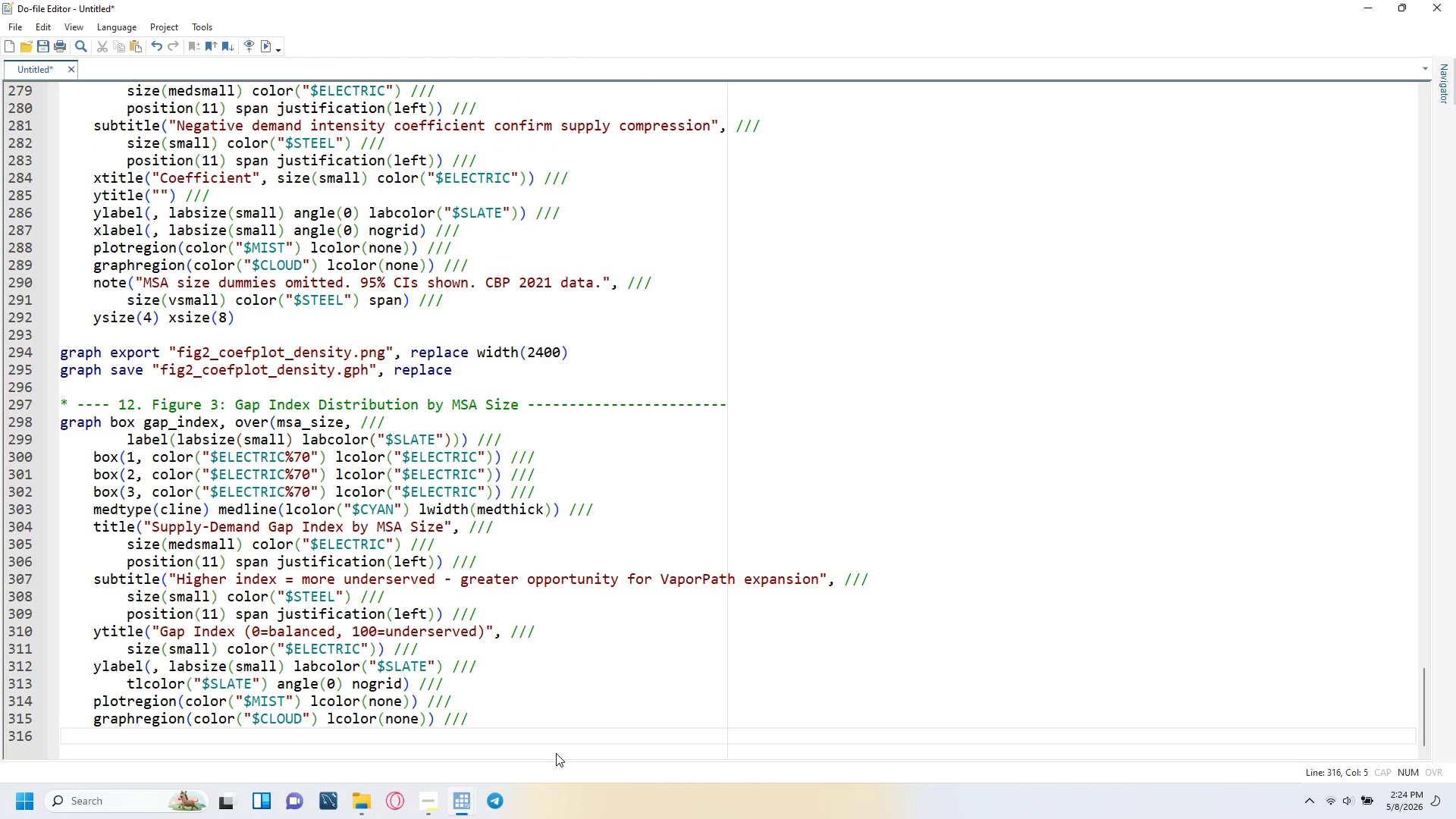 
type(note()
 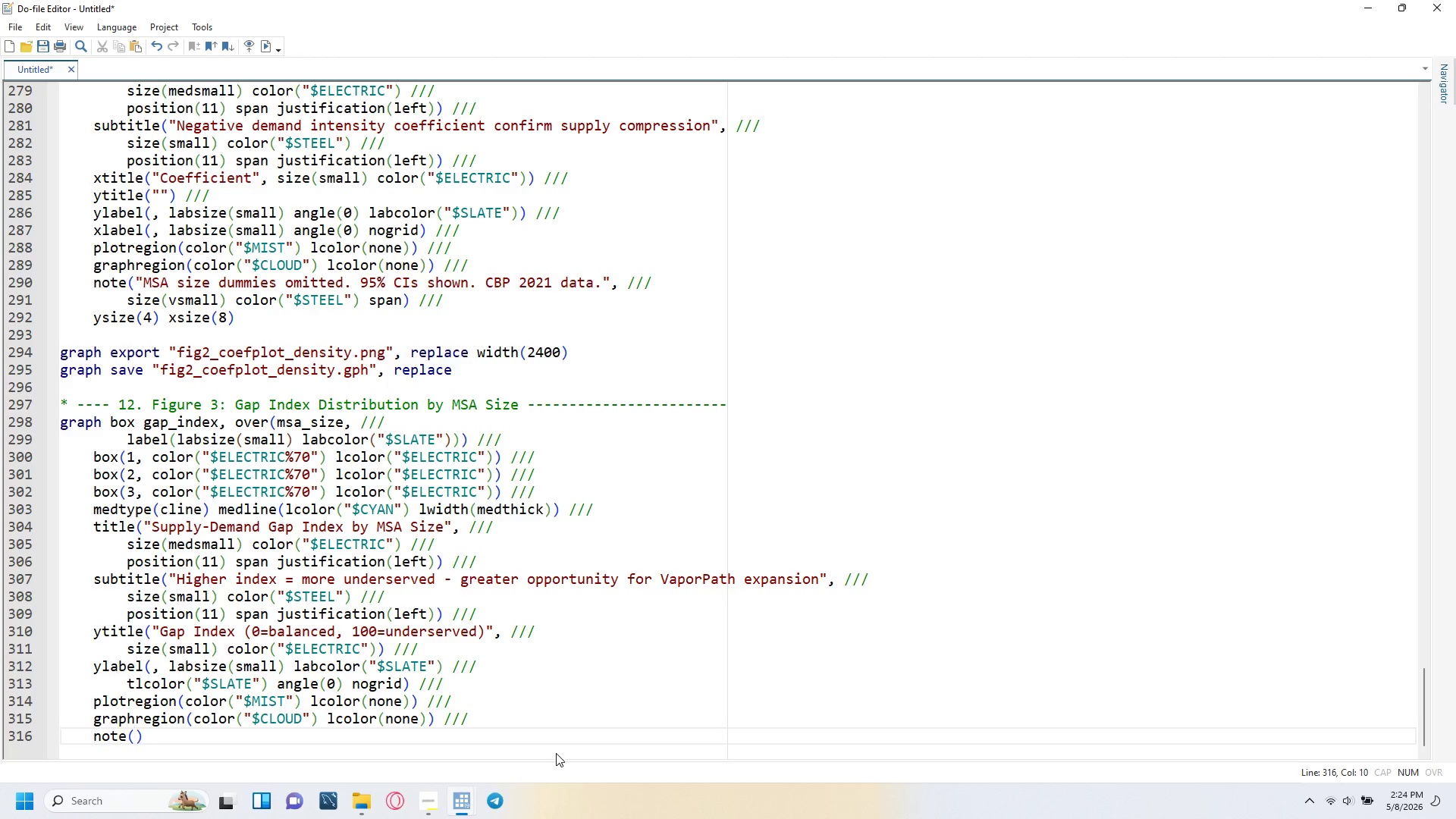 
wait(7.12)
 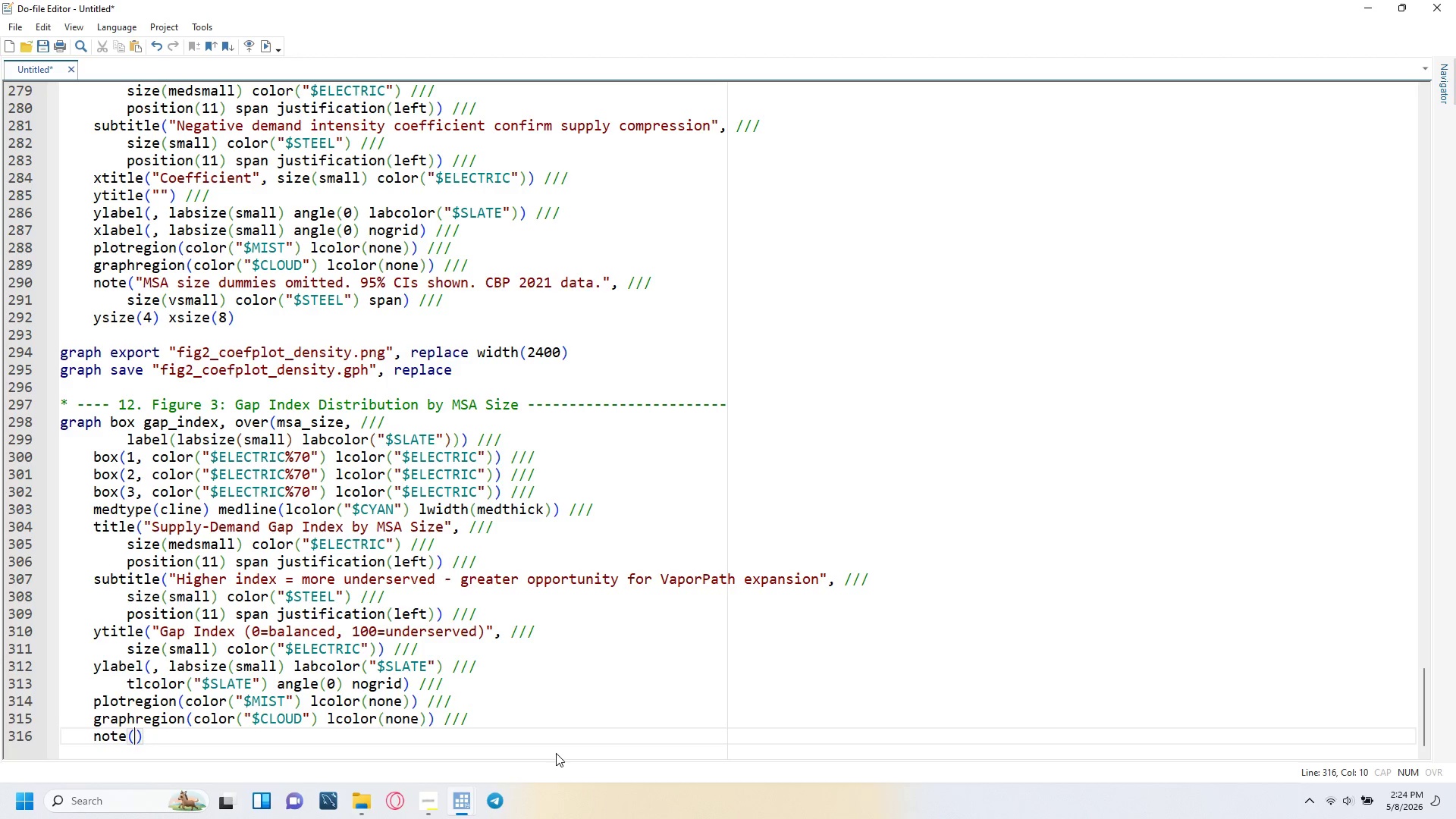 
type("Cyan line = median. cBP 2021 data.)
 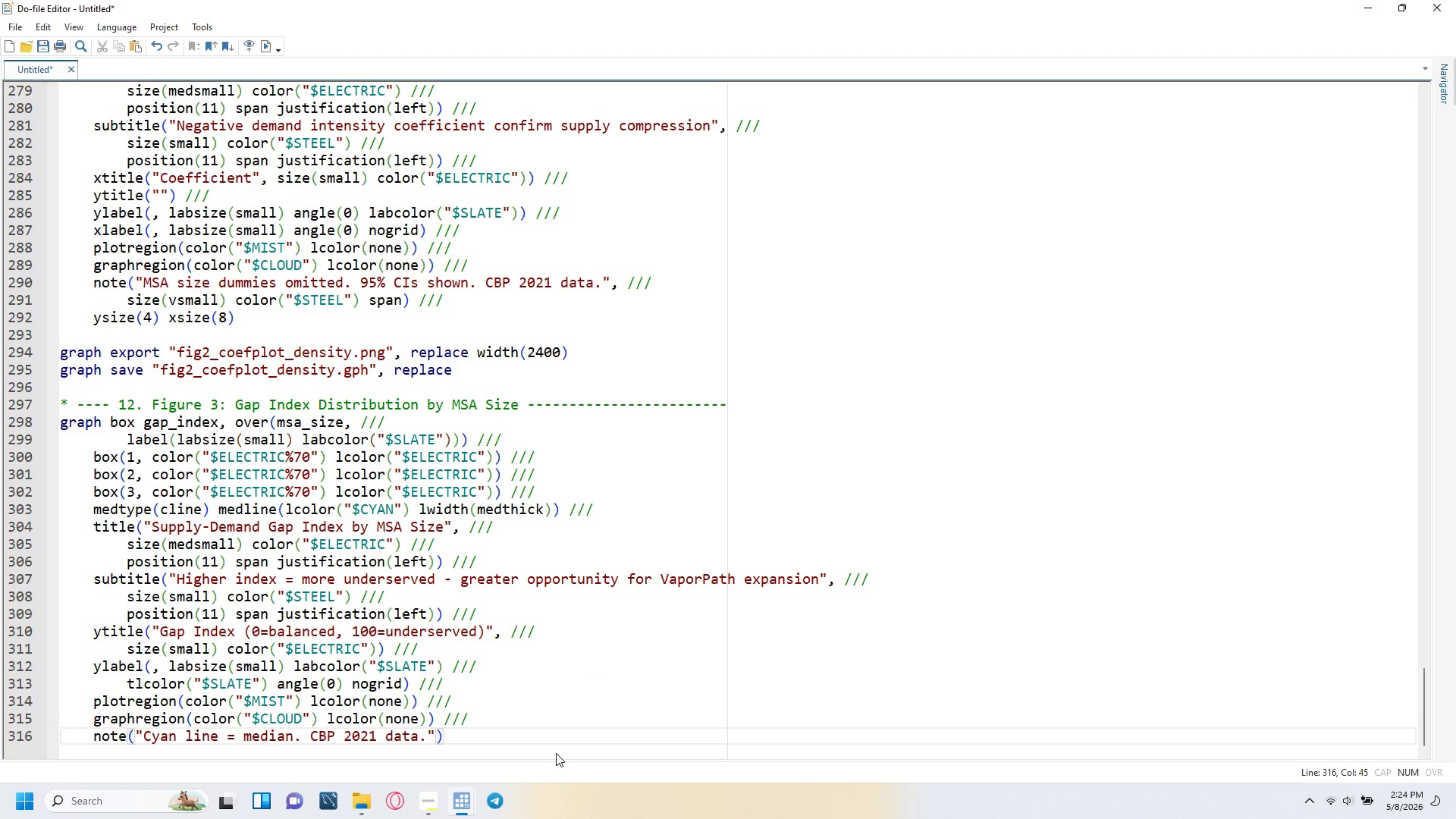 
key(ArrowRight)
 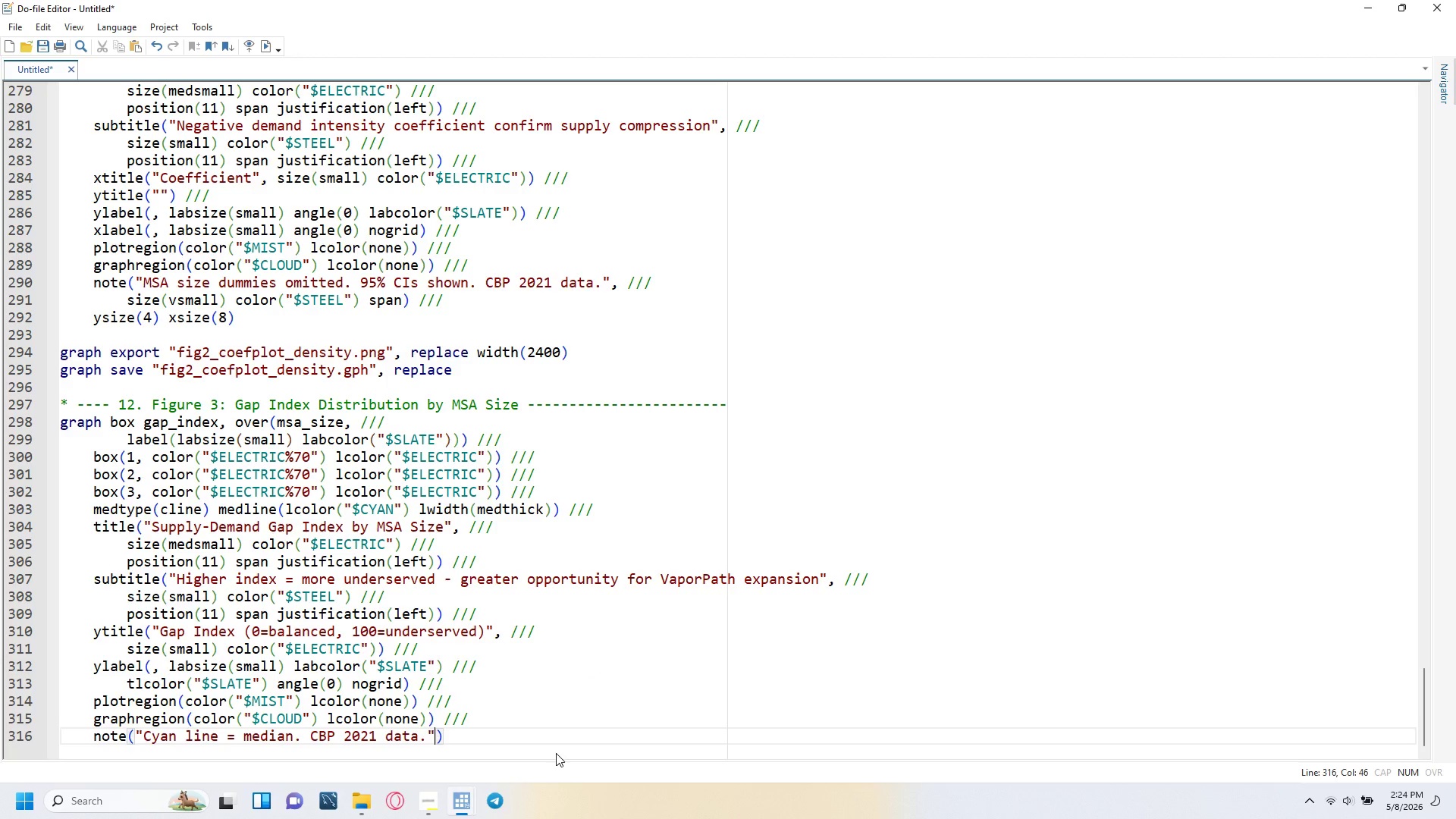 
key(Comma)
 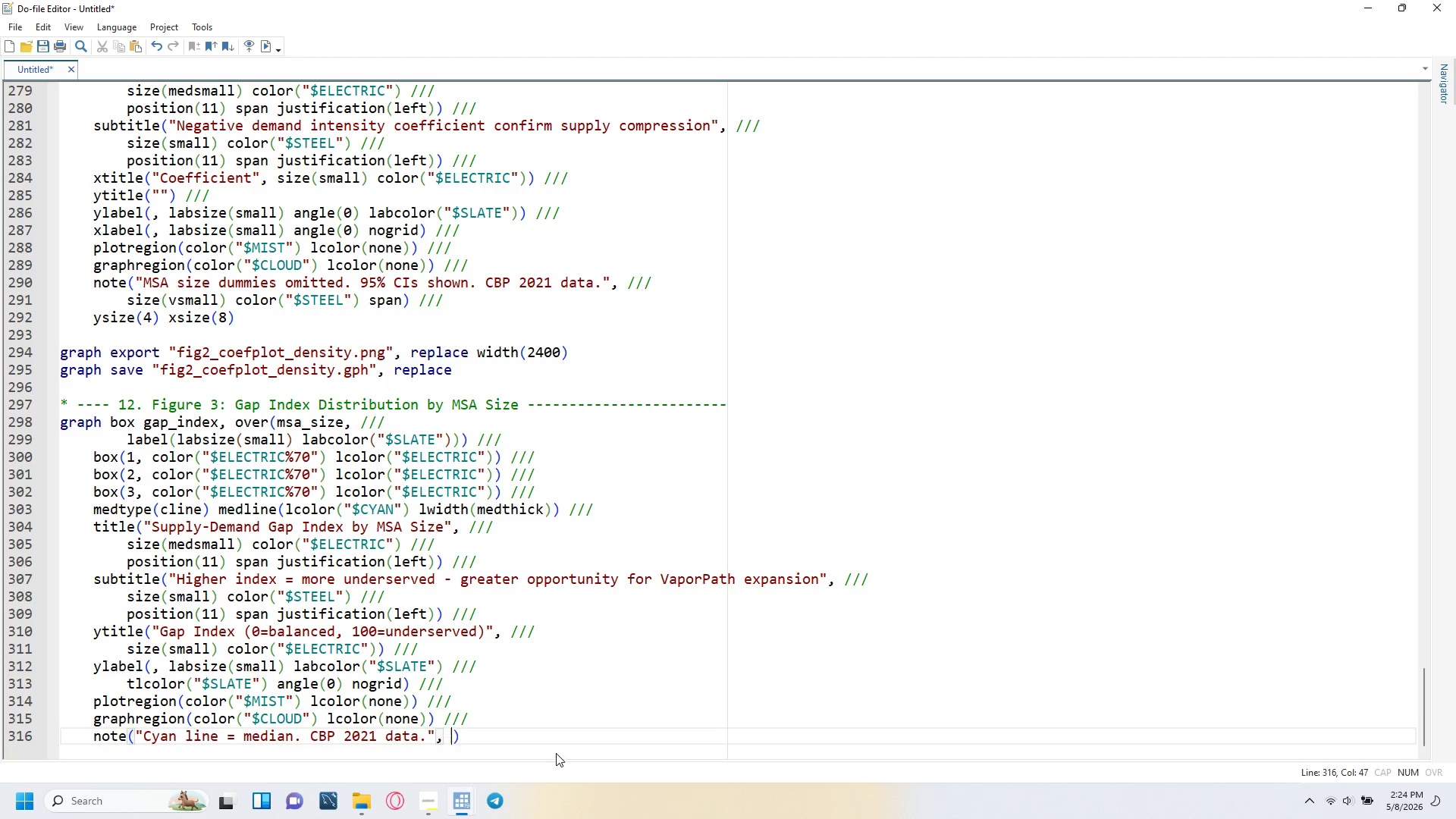 
key(Space)
 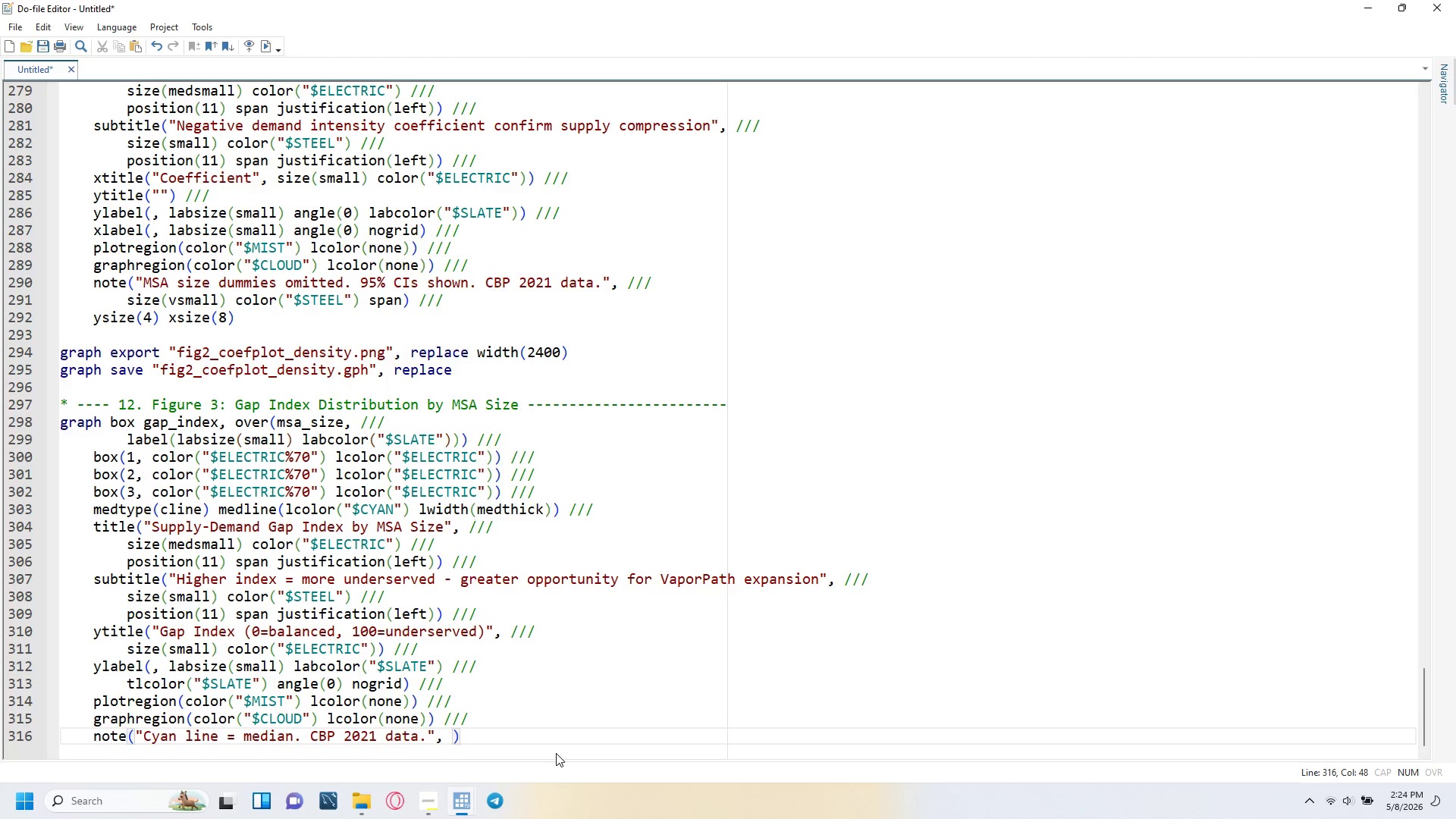 
key(Slash)
 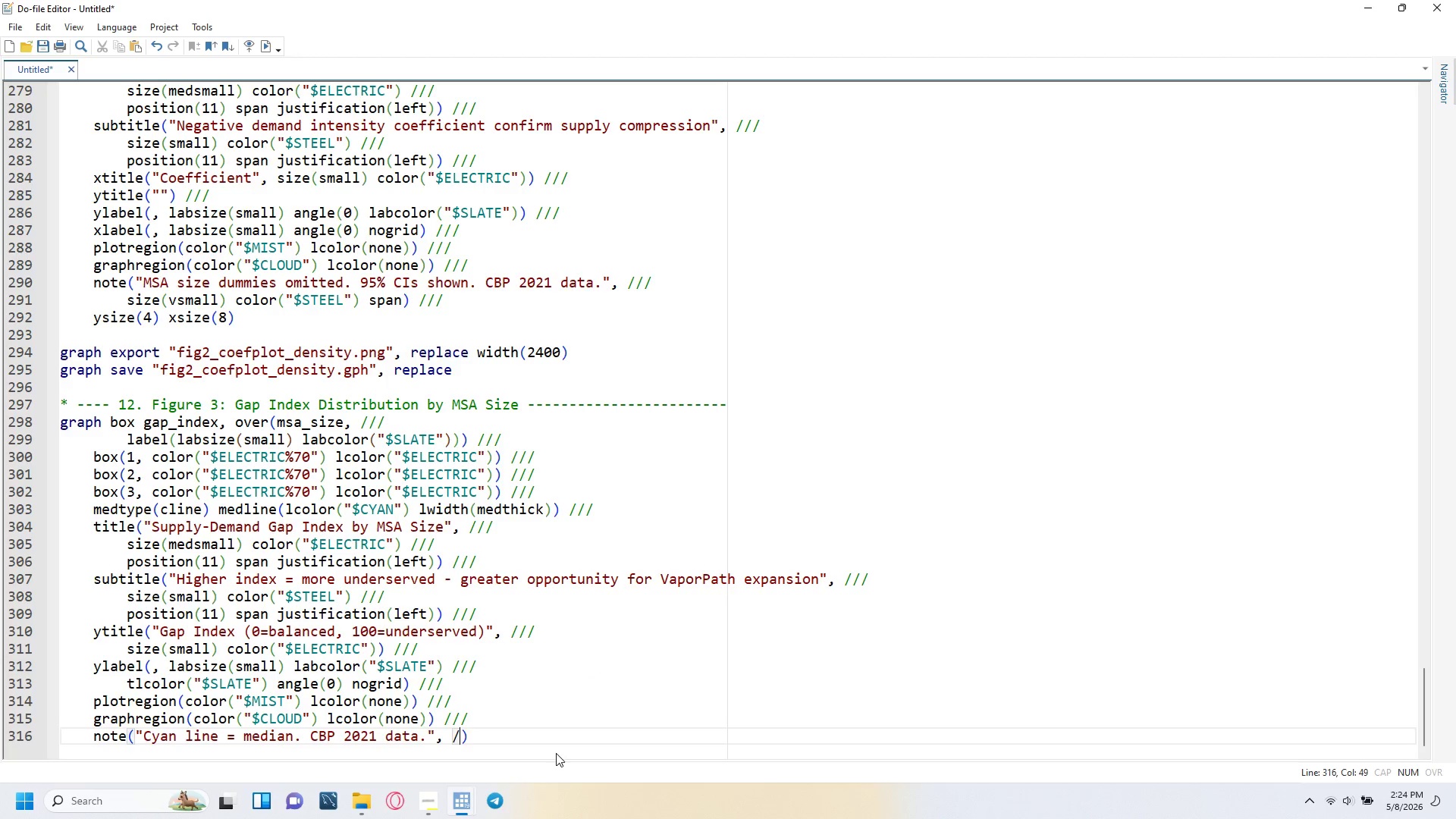 
key(E)
 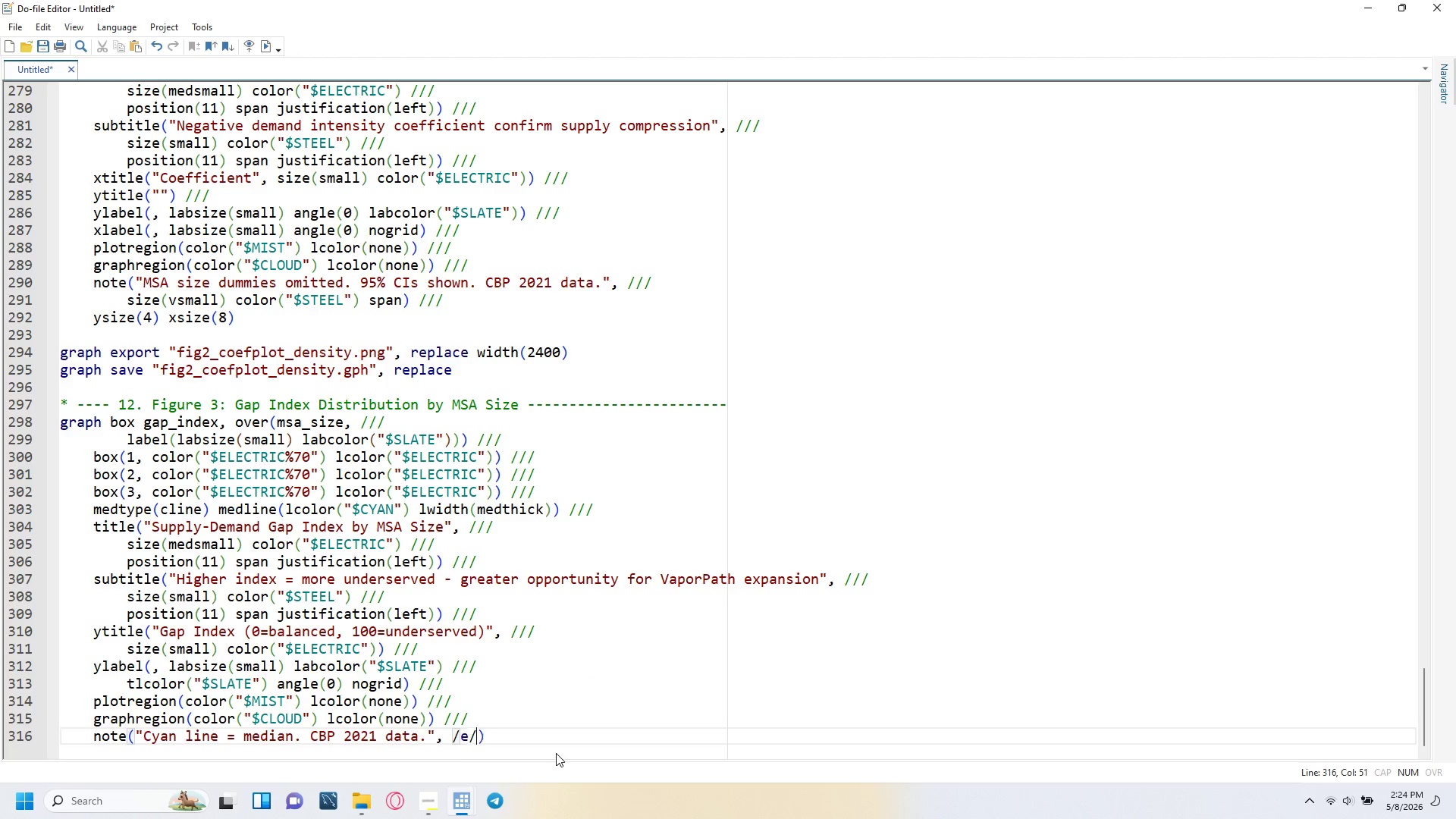 
key(Slash)
 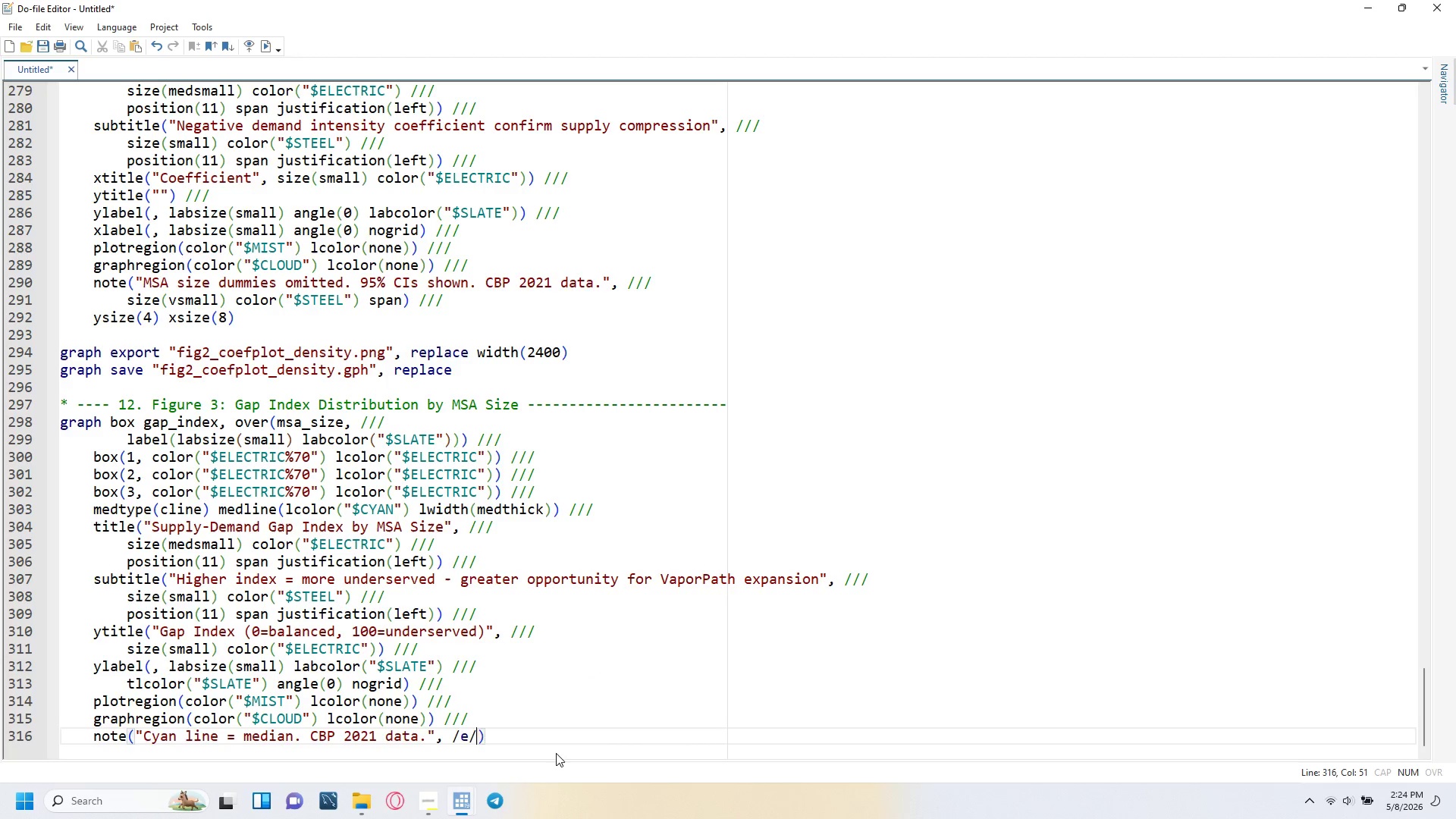 
key(Backspace)
 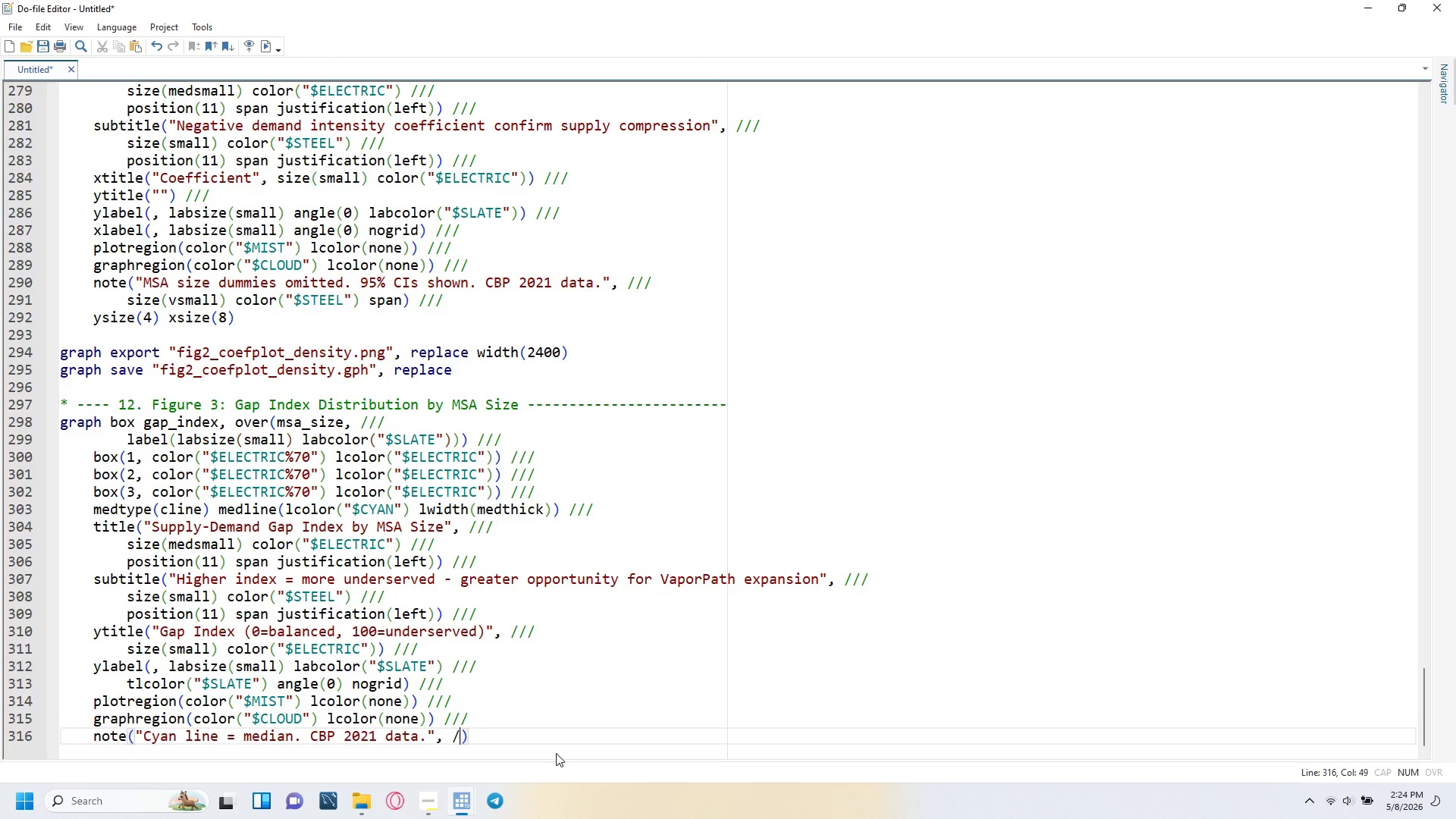 
key(Backspace)
 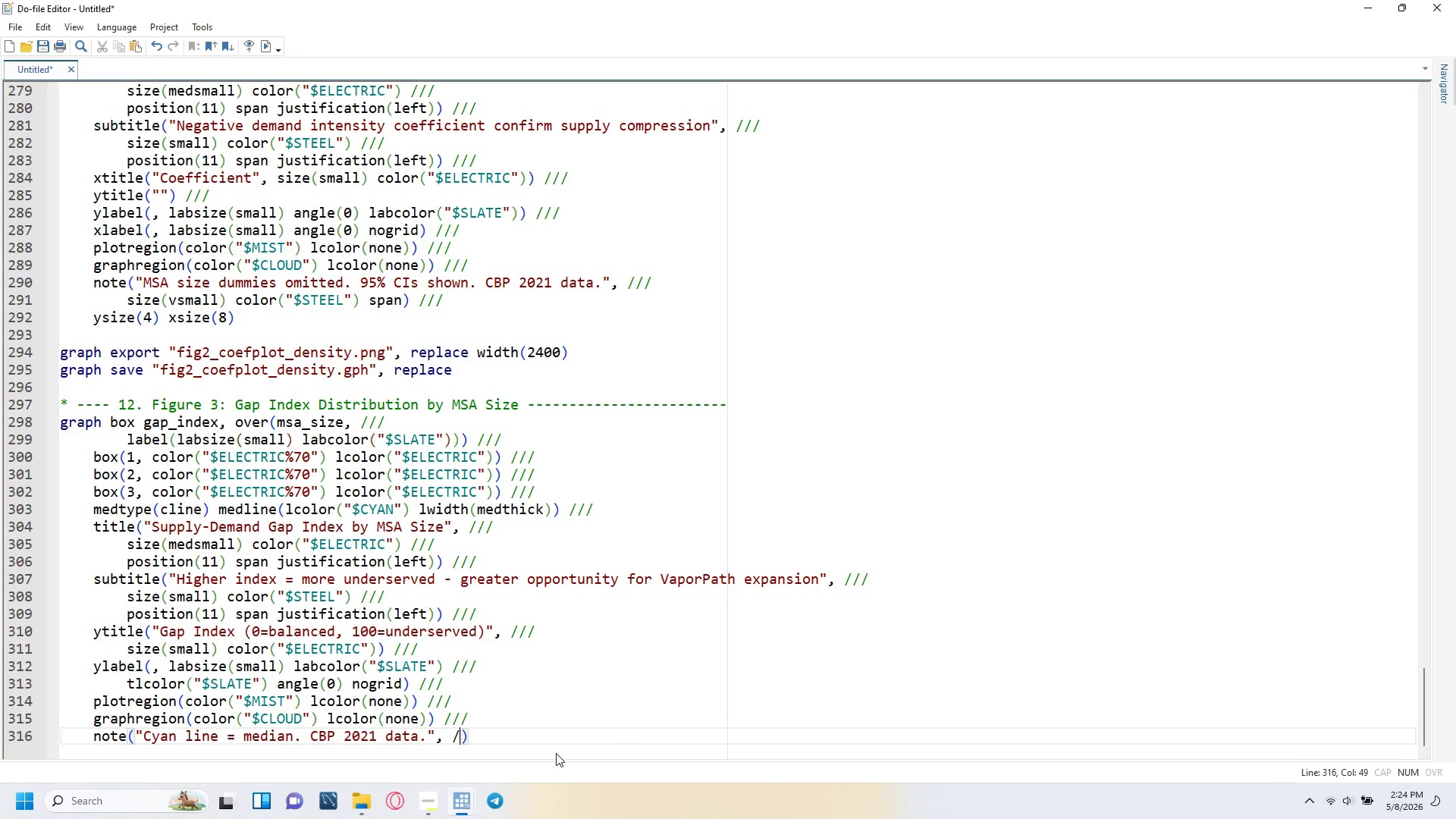 
key(Slash)
 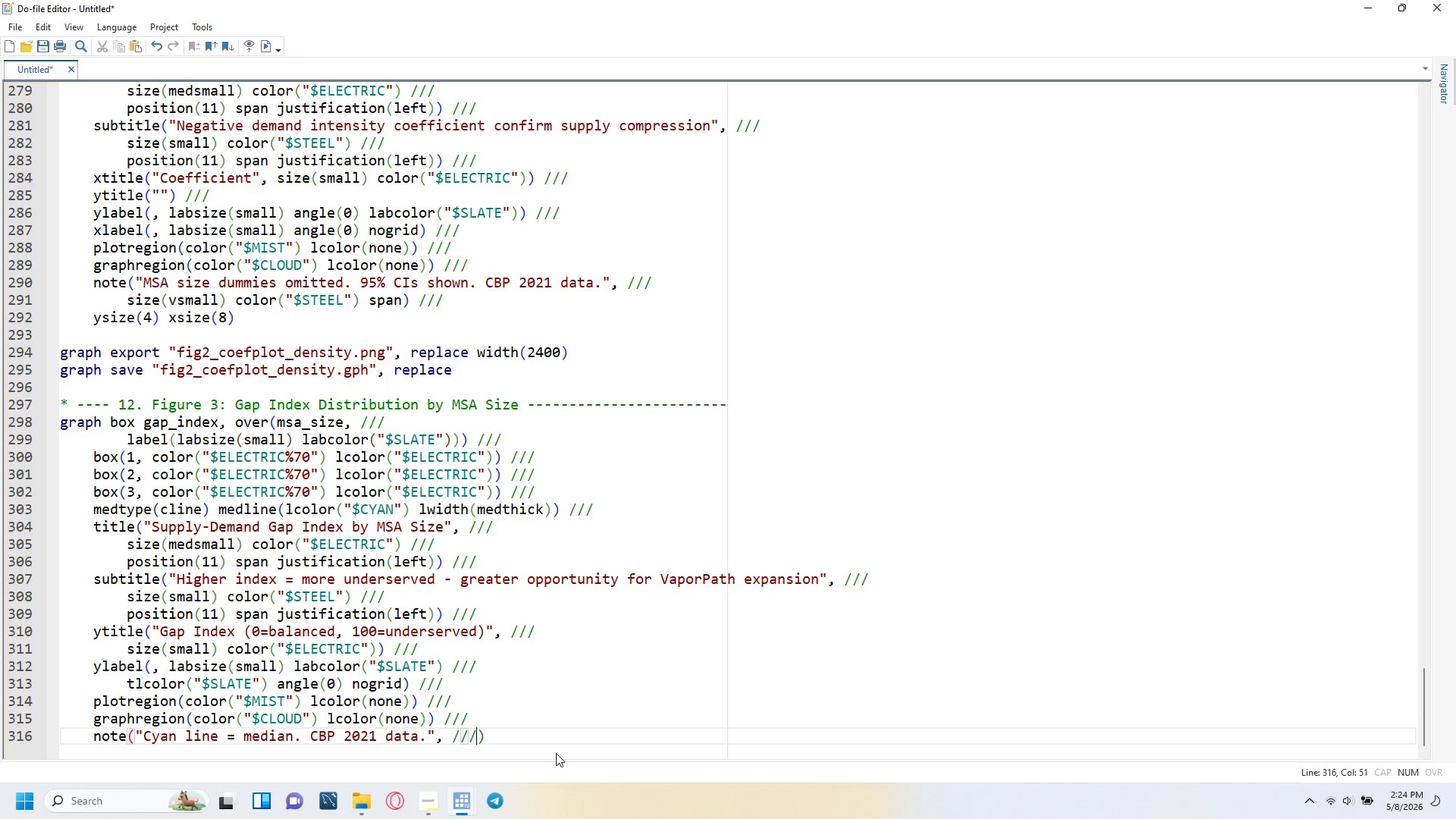 
key(Slash)
 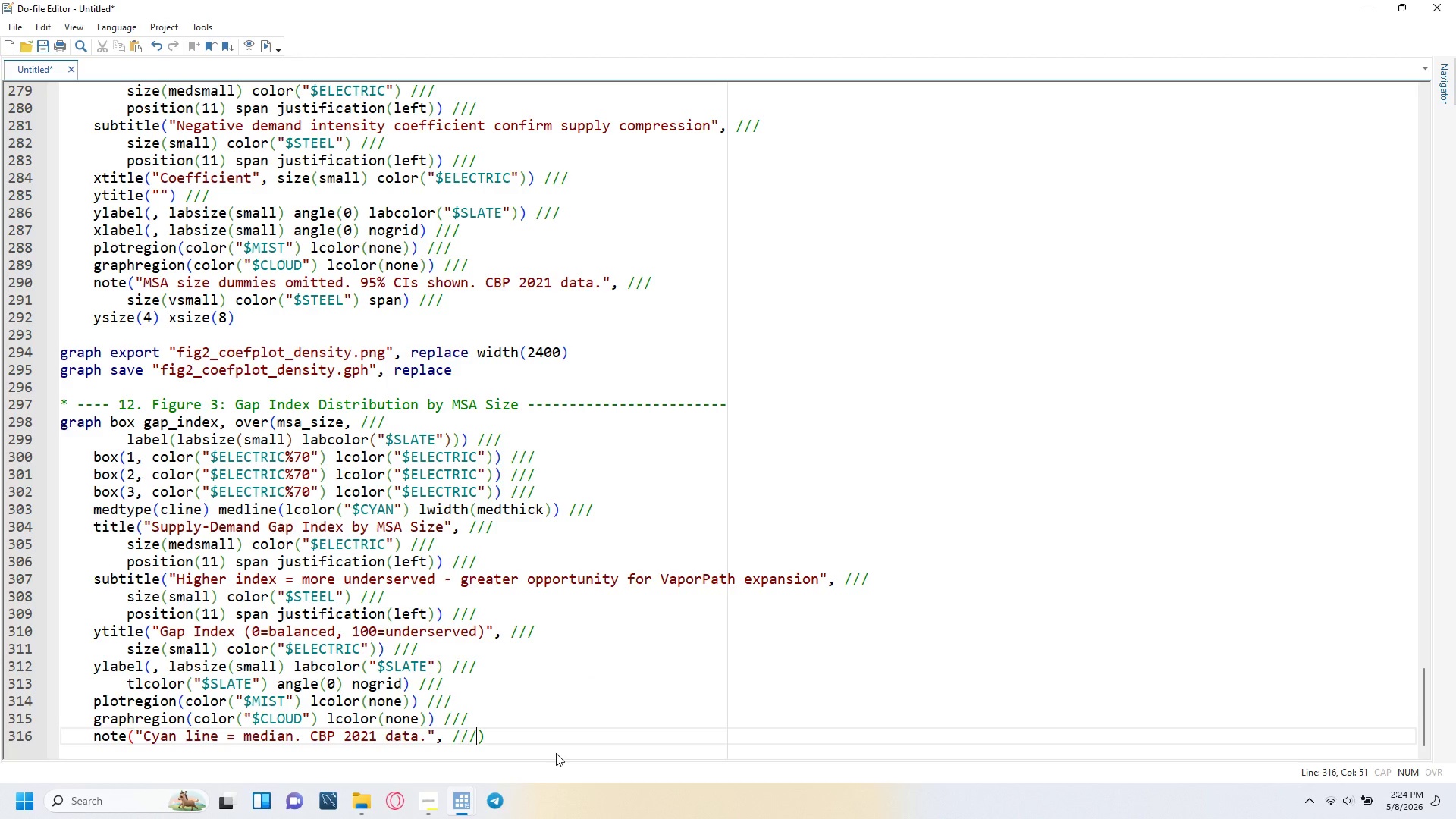 
key(Enter)
 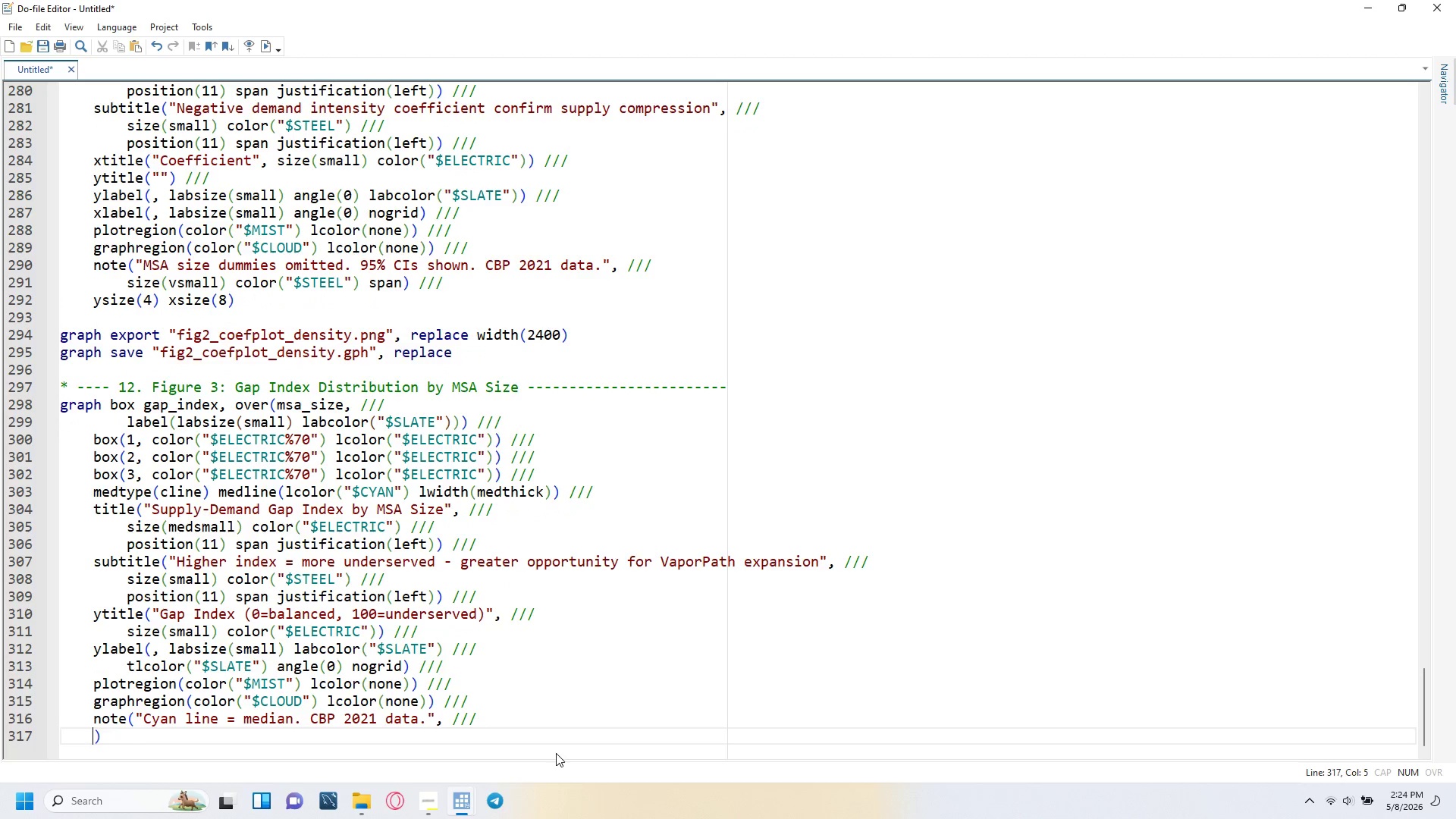 
key(Tab)
type(di)
key(Backspace)
key(Backspace)
type(size(vsmall)
 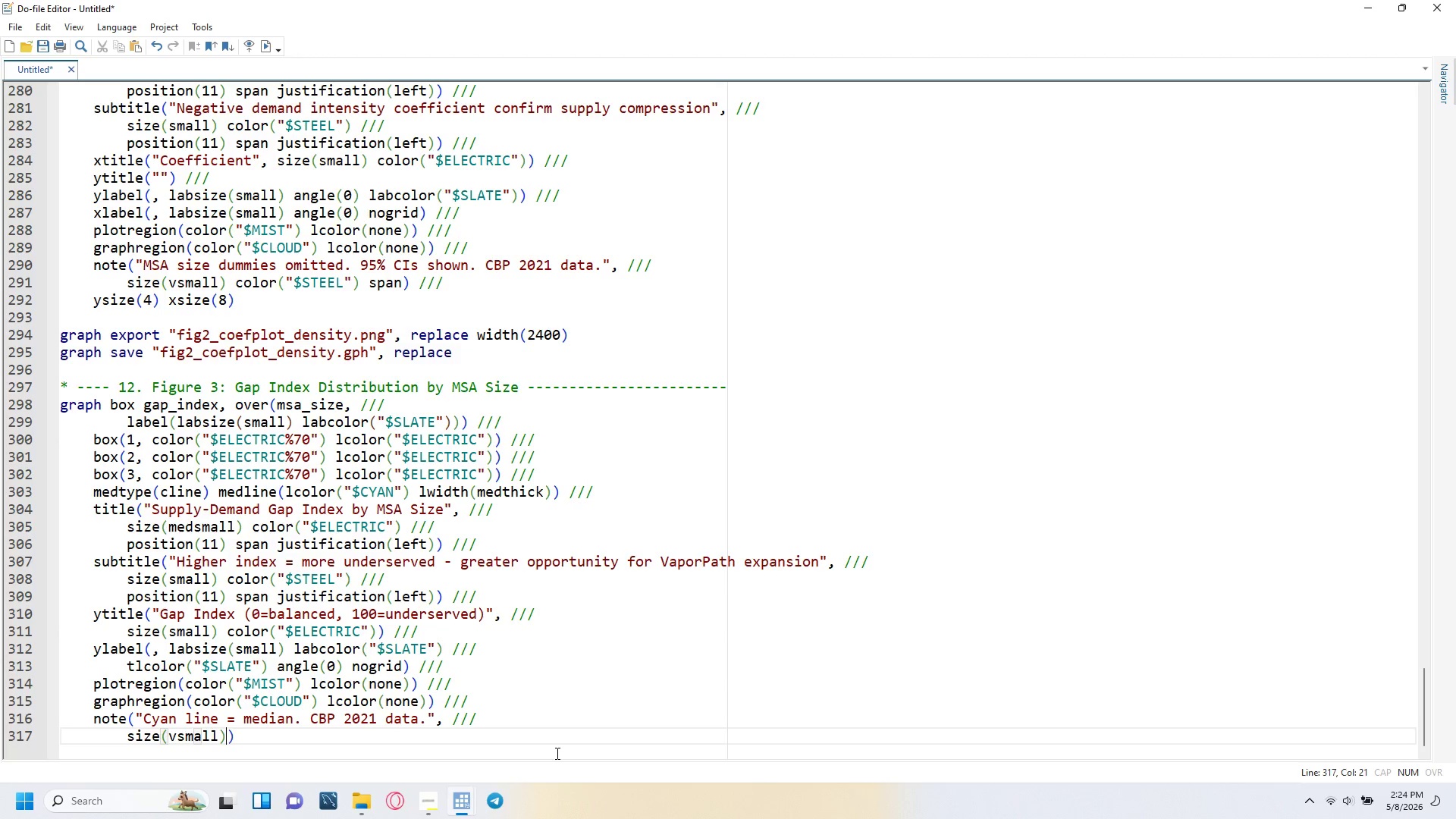 
 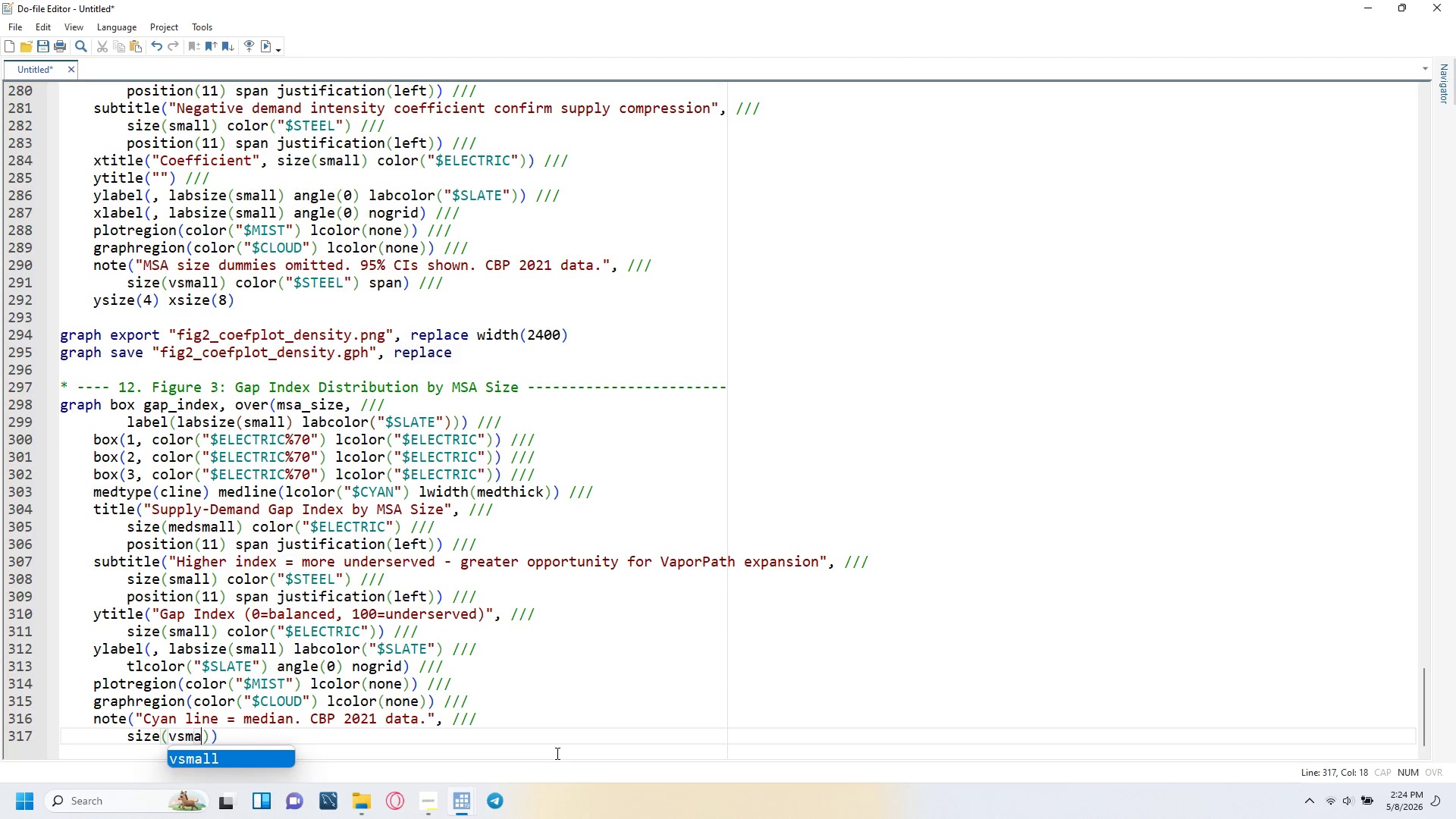 
key(ArrowRight)
 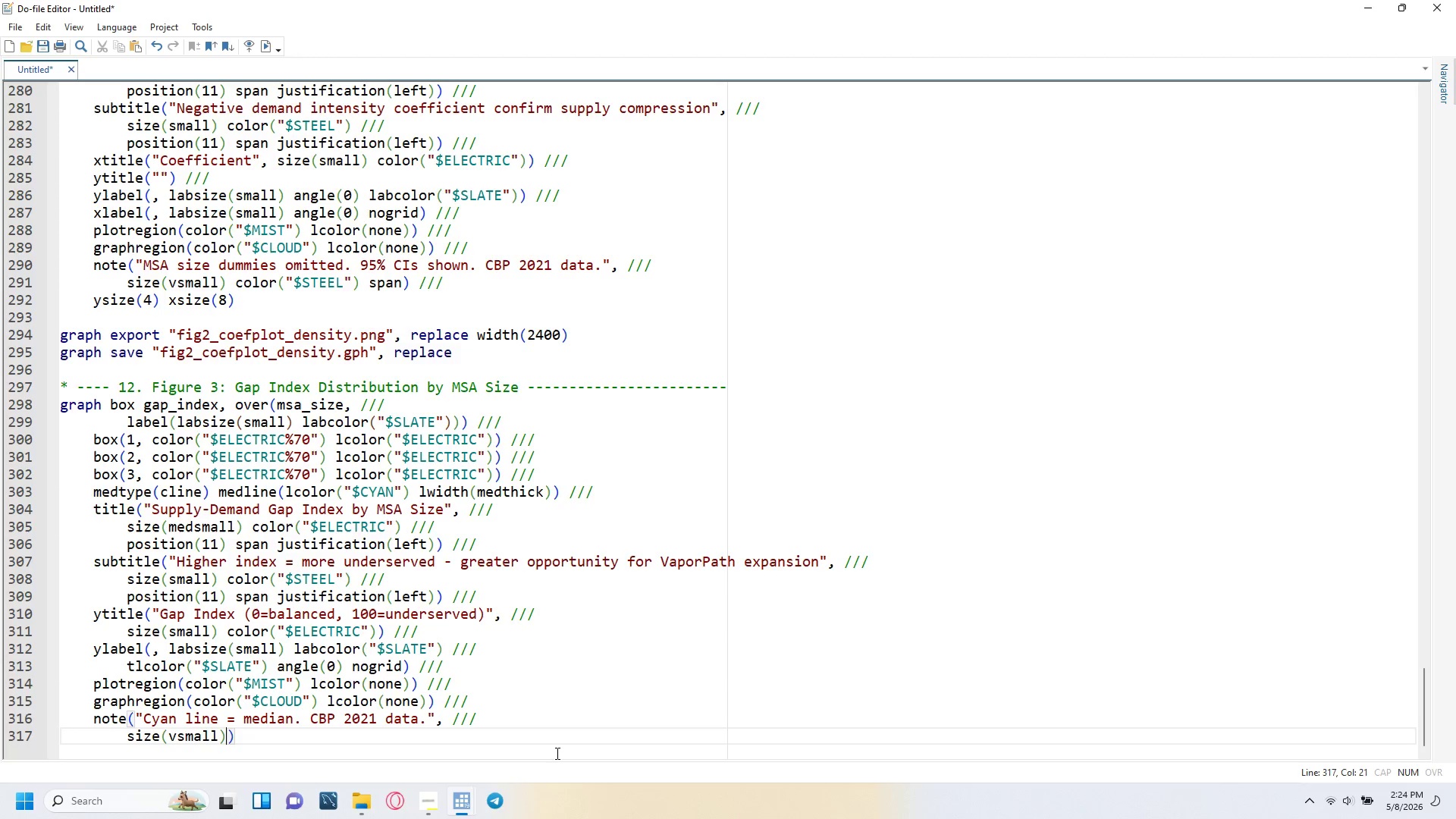 
key(ArrowRight)
 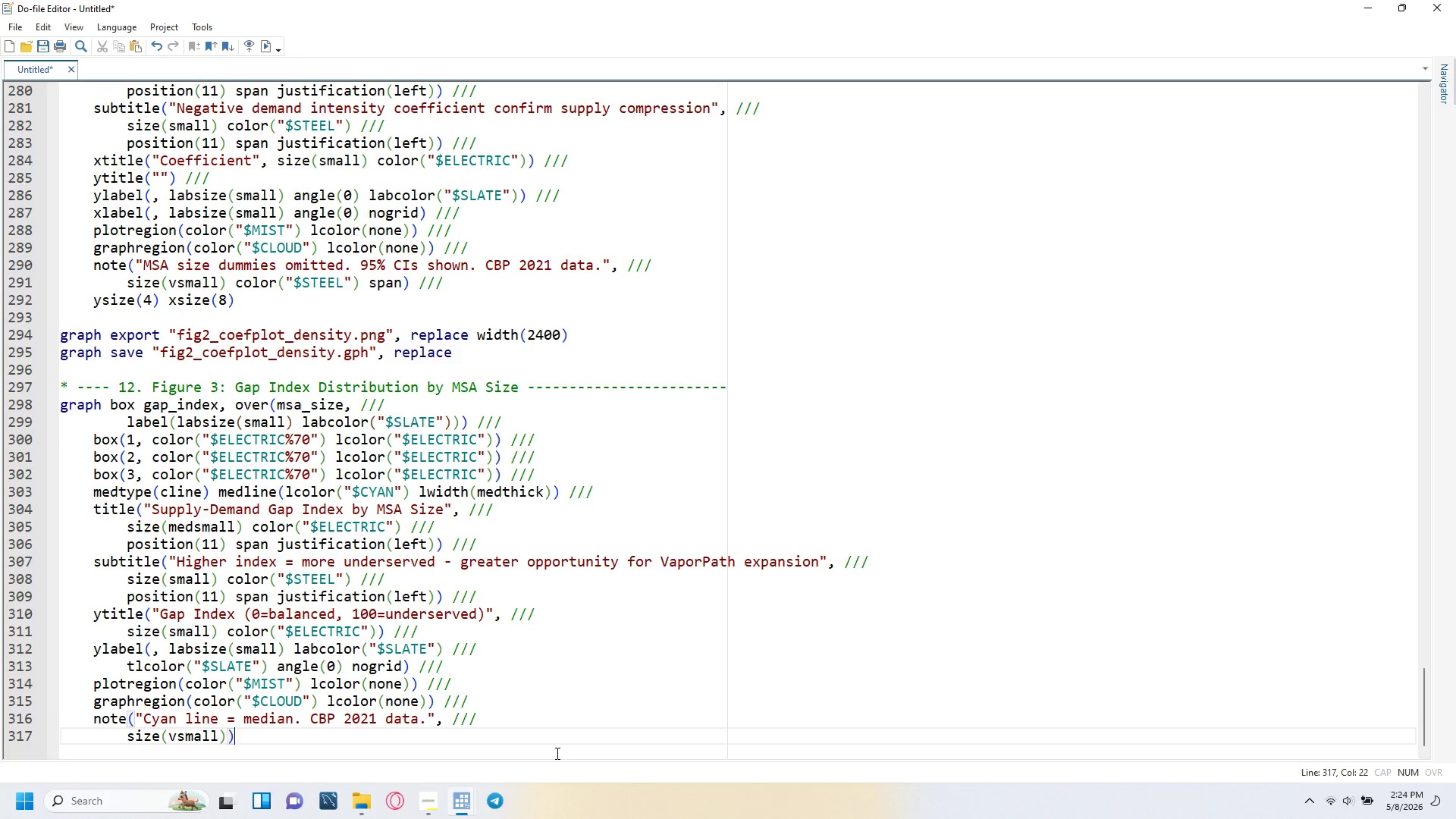 
key(ArrowLeft)
 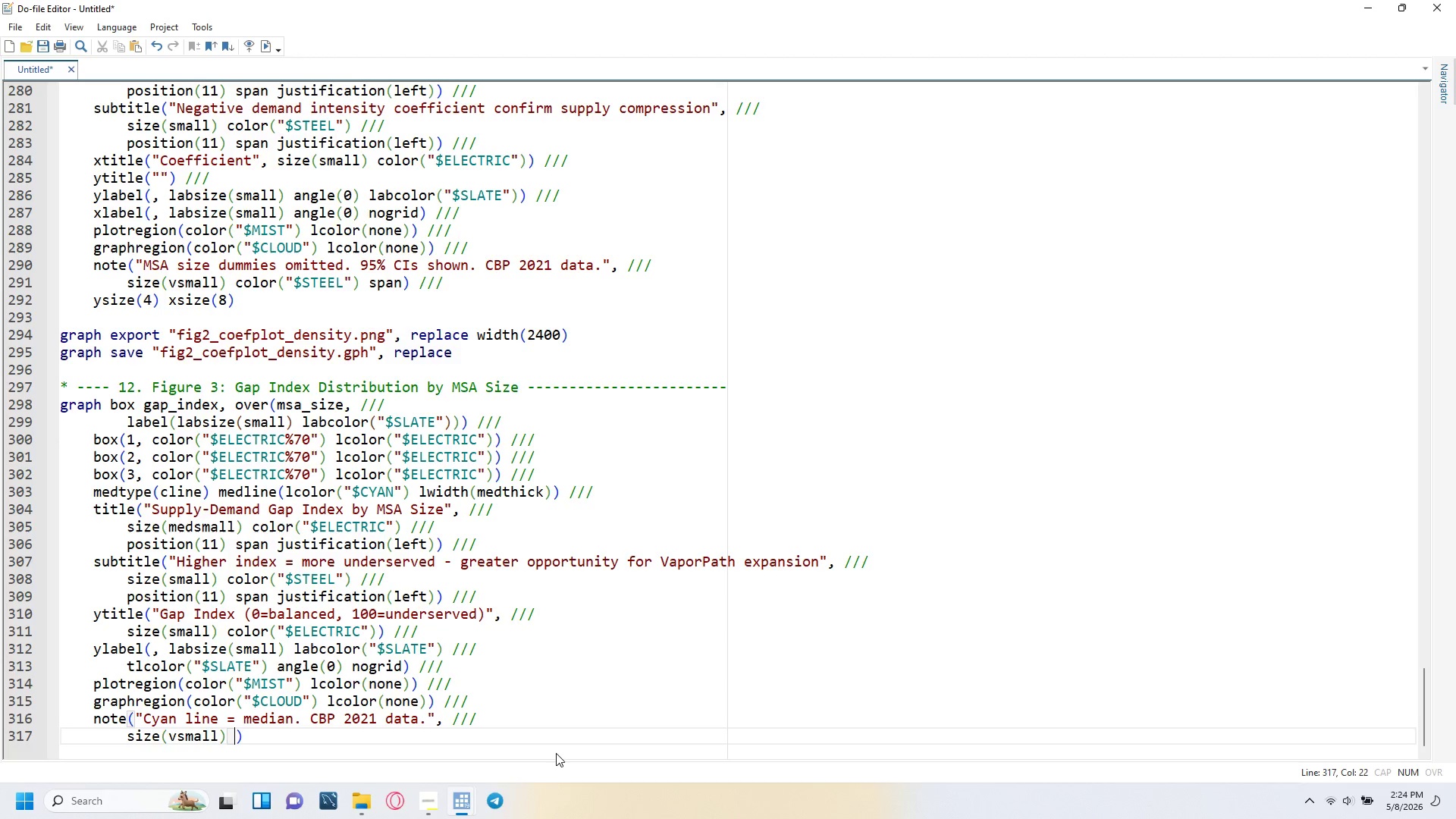 
type( color("$STEEL)
 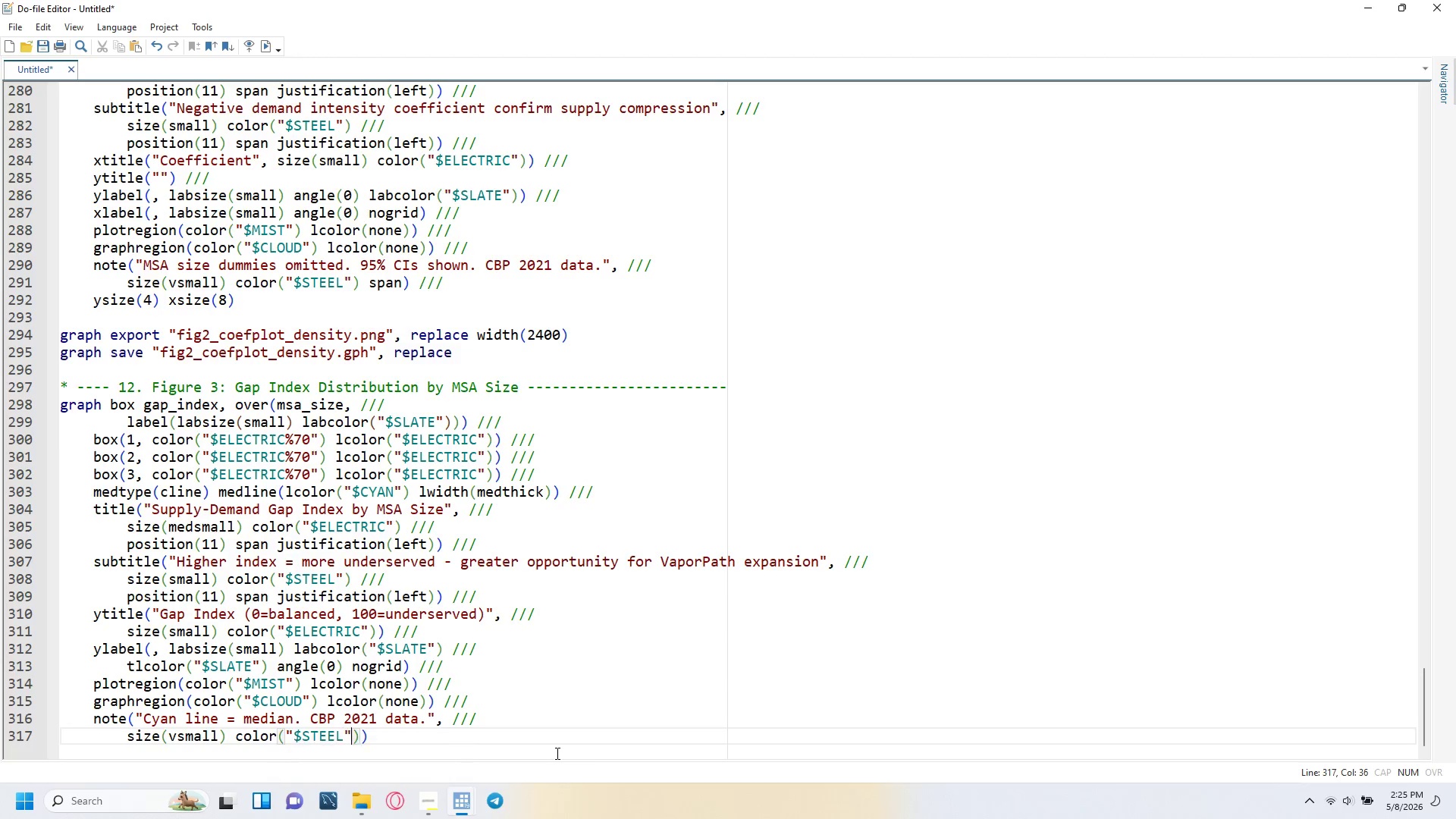 
 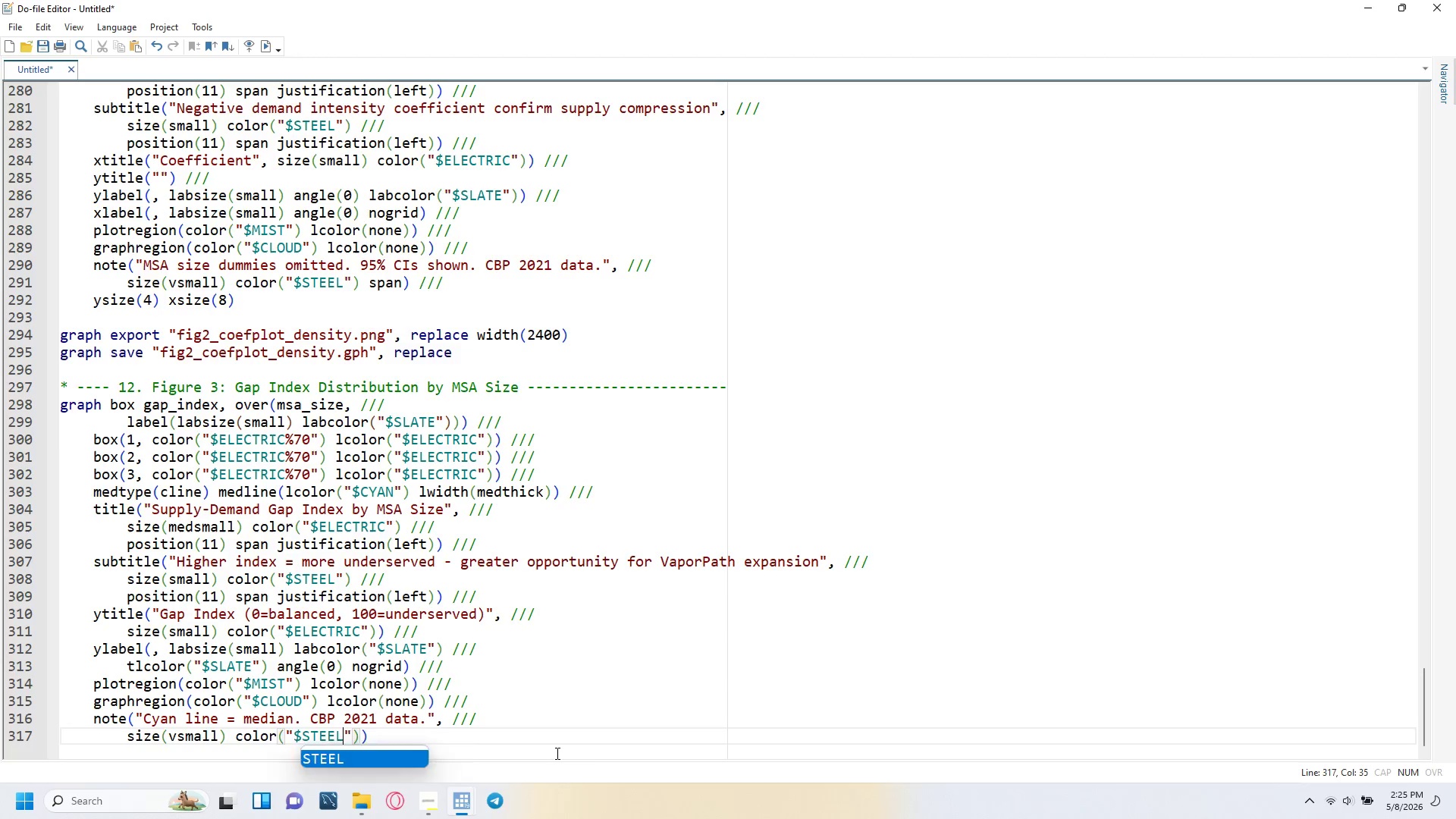 
key(ArrowRight)
 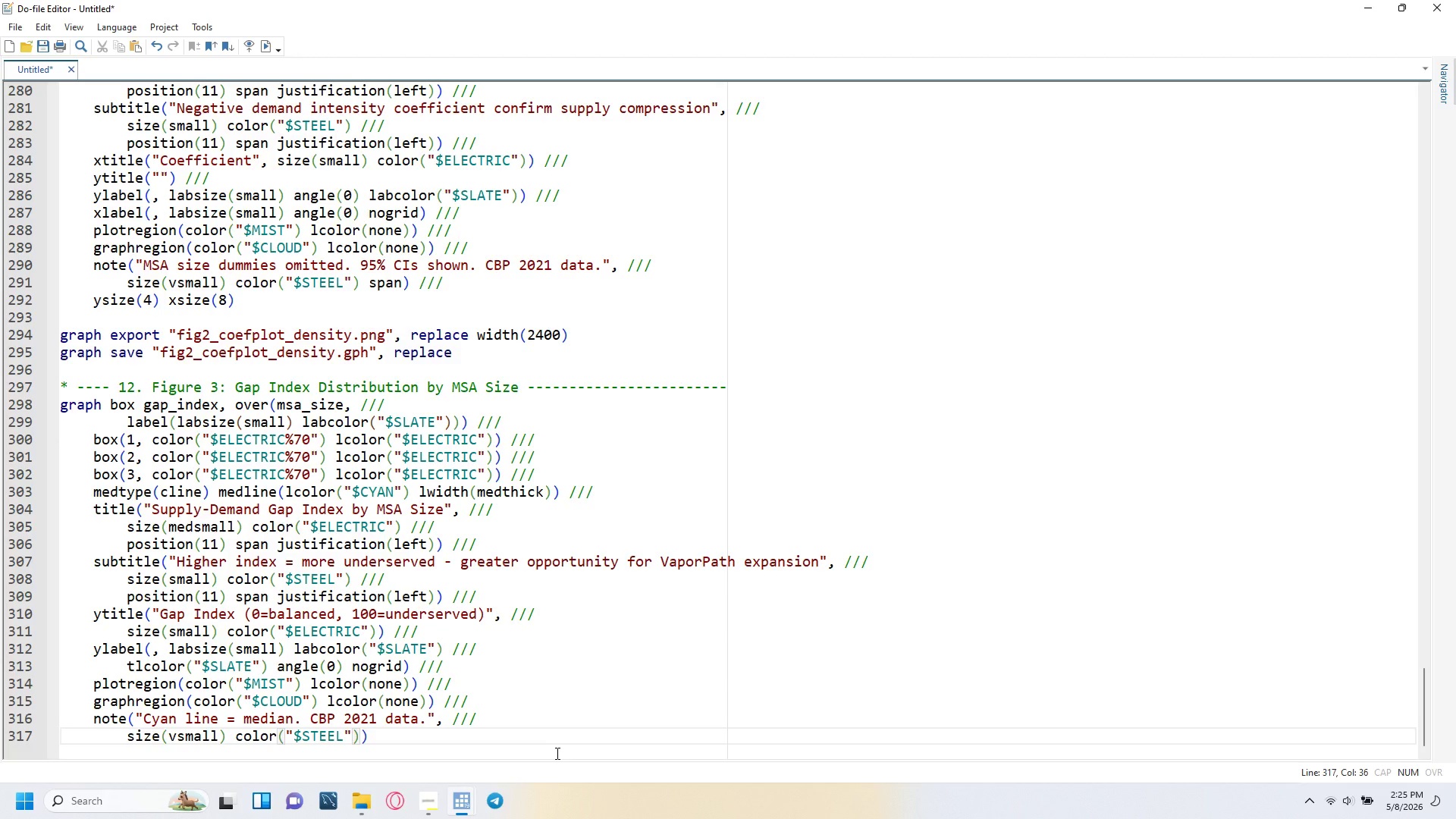 
key(ArrowRight)
 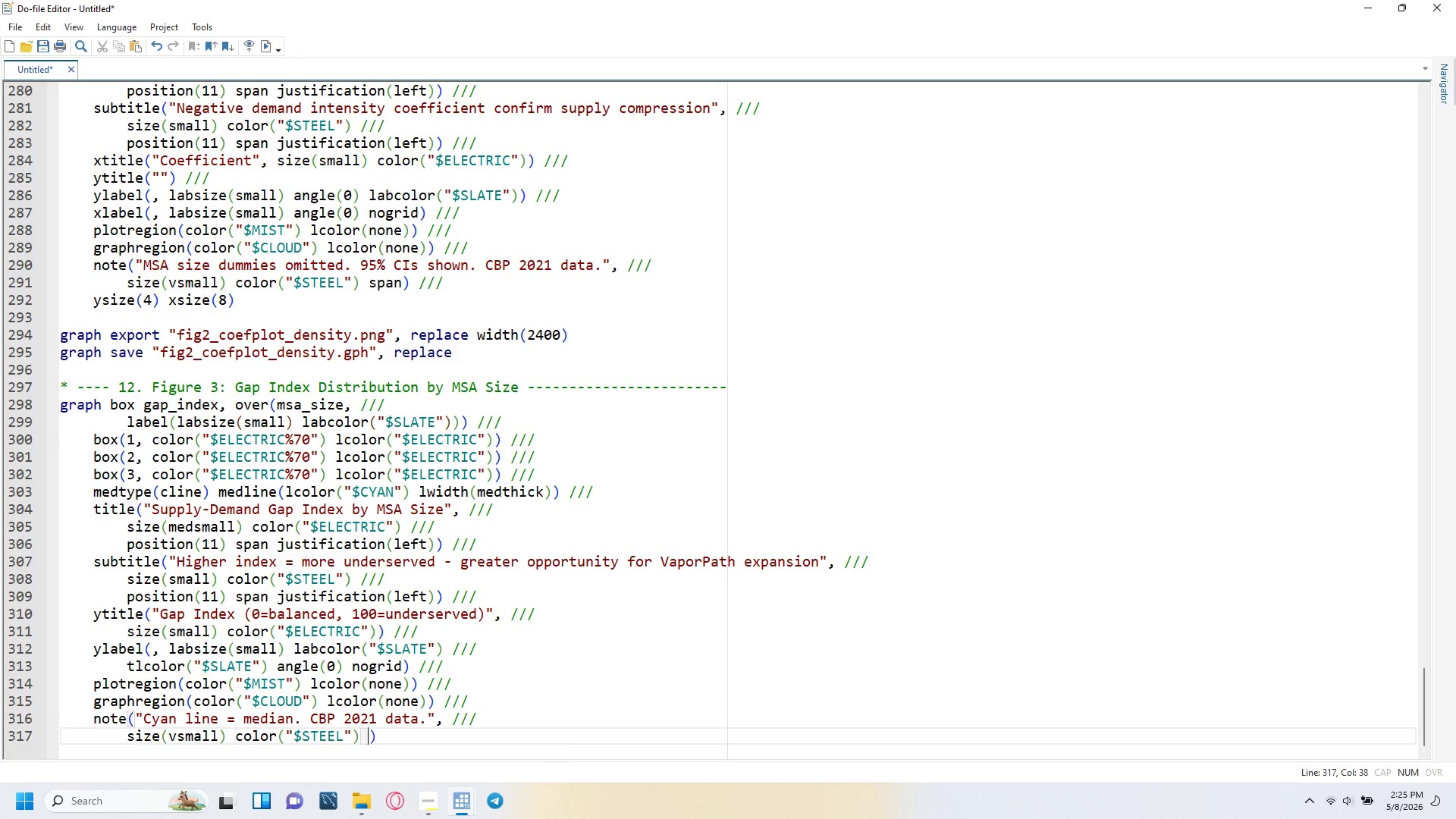 
type( span)
 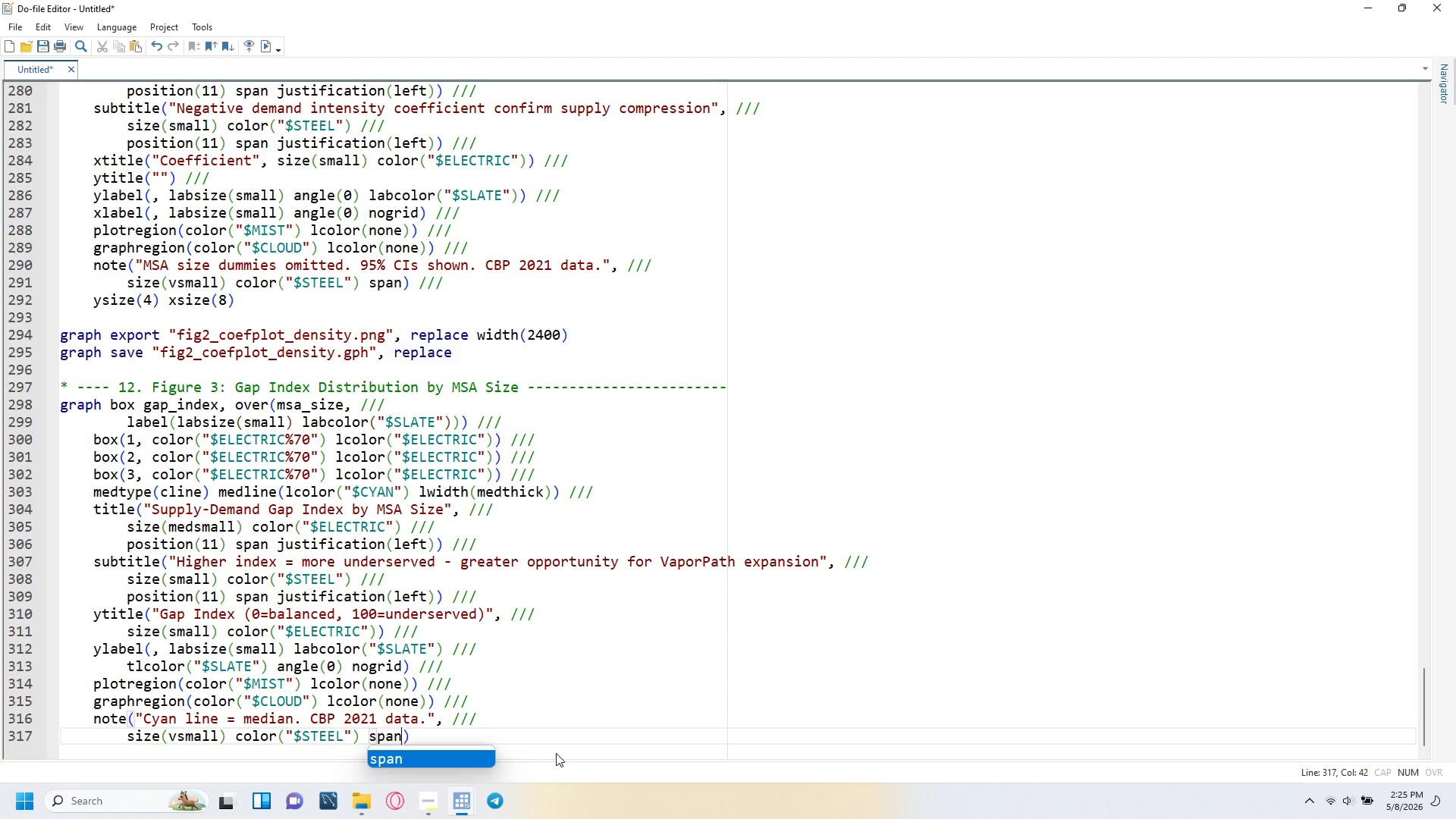 
key(ArrowRight)
 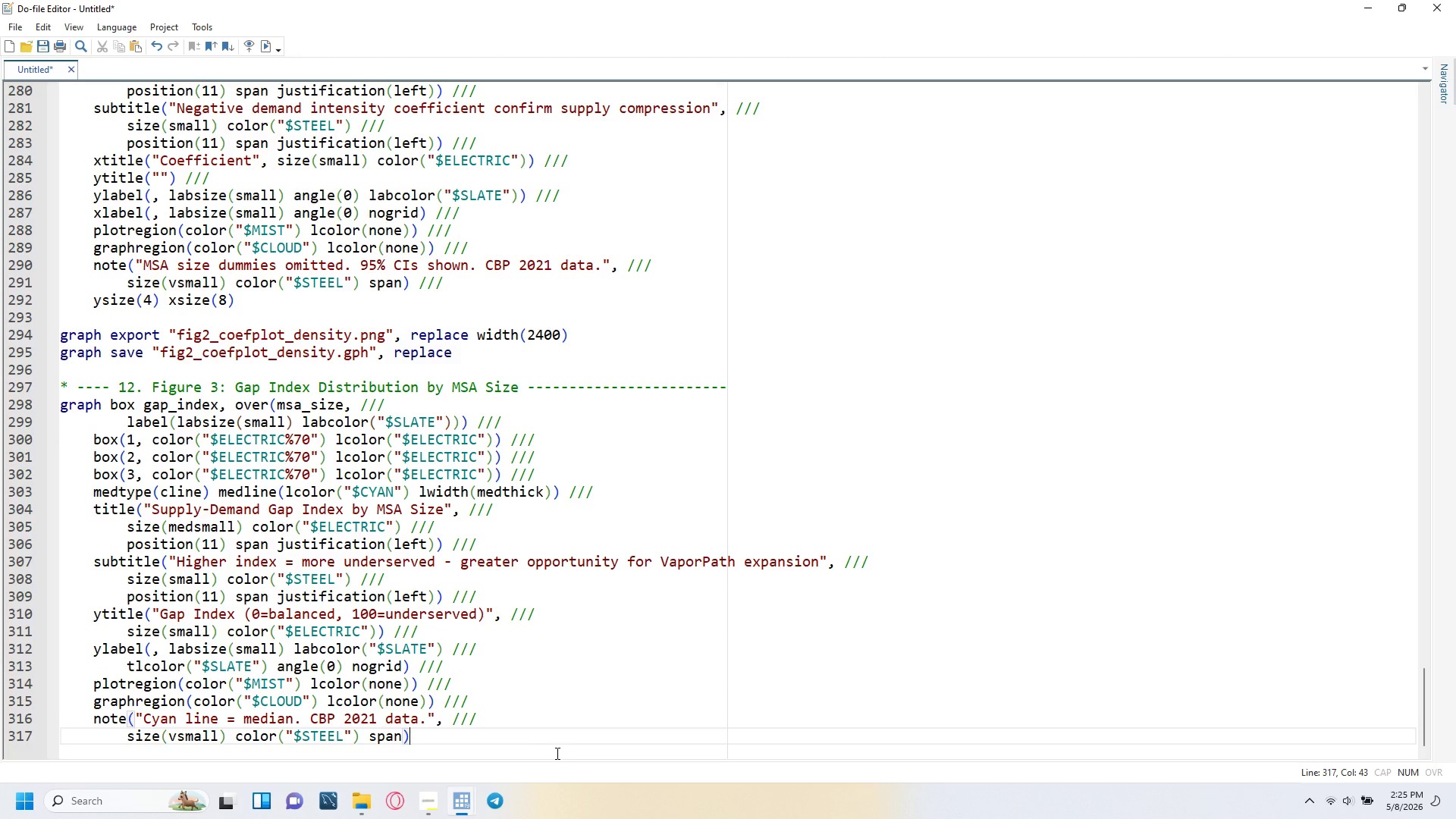 
key(Space)
 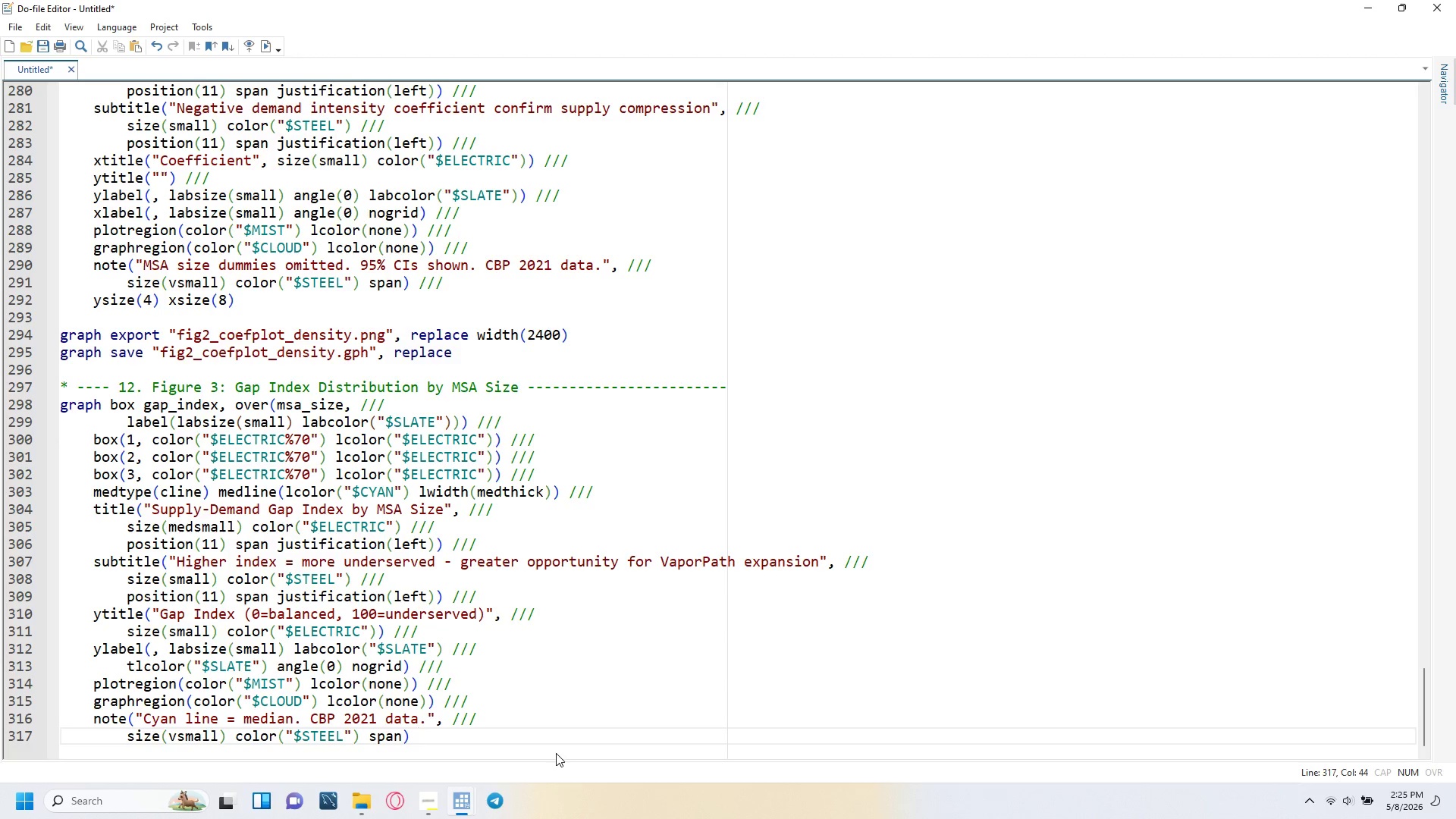 
key(Slash)
 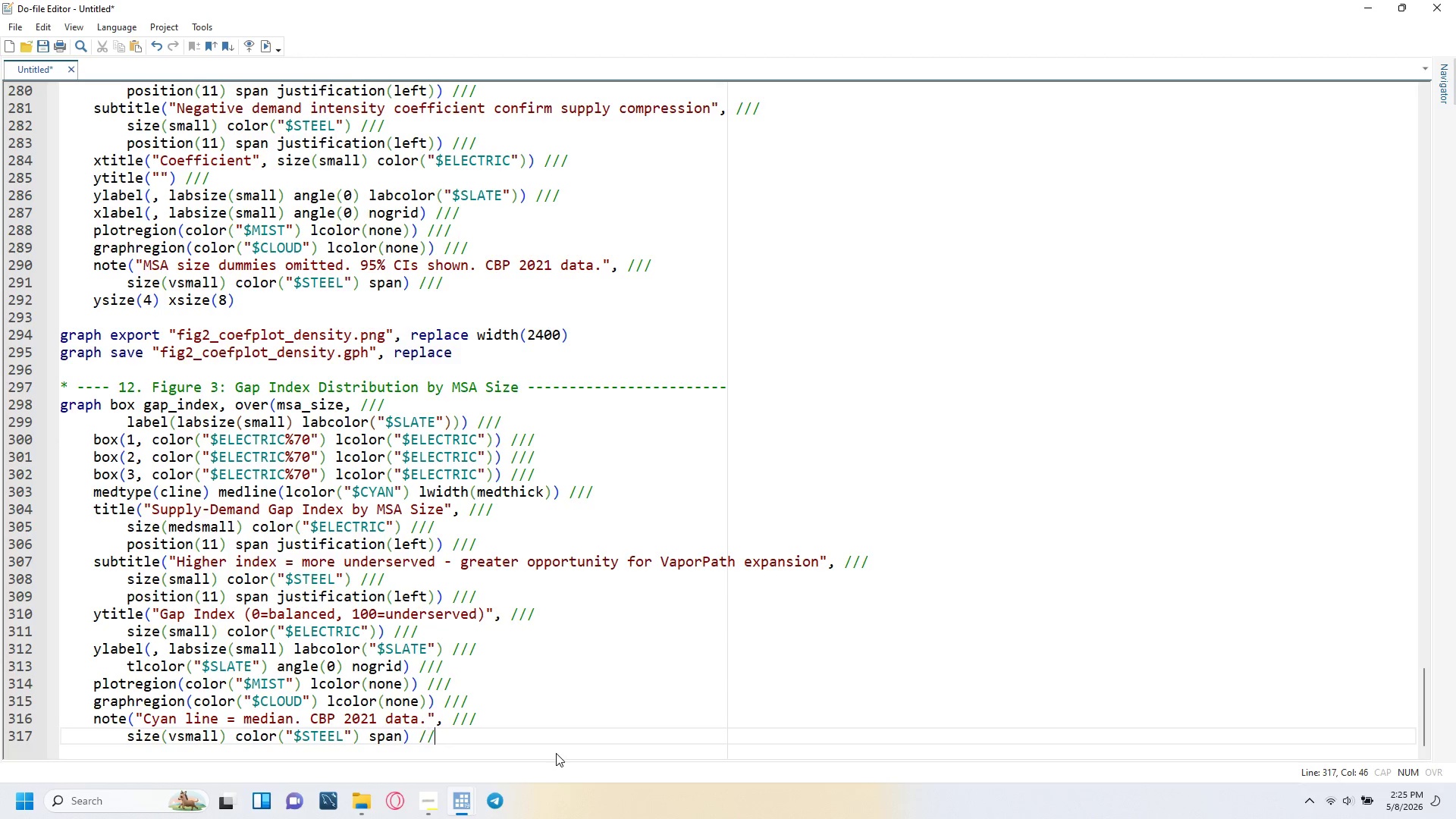 
key(Slash)
 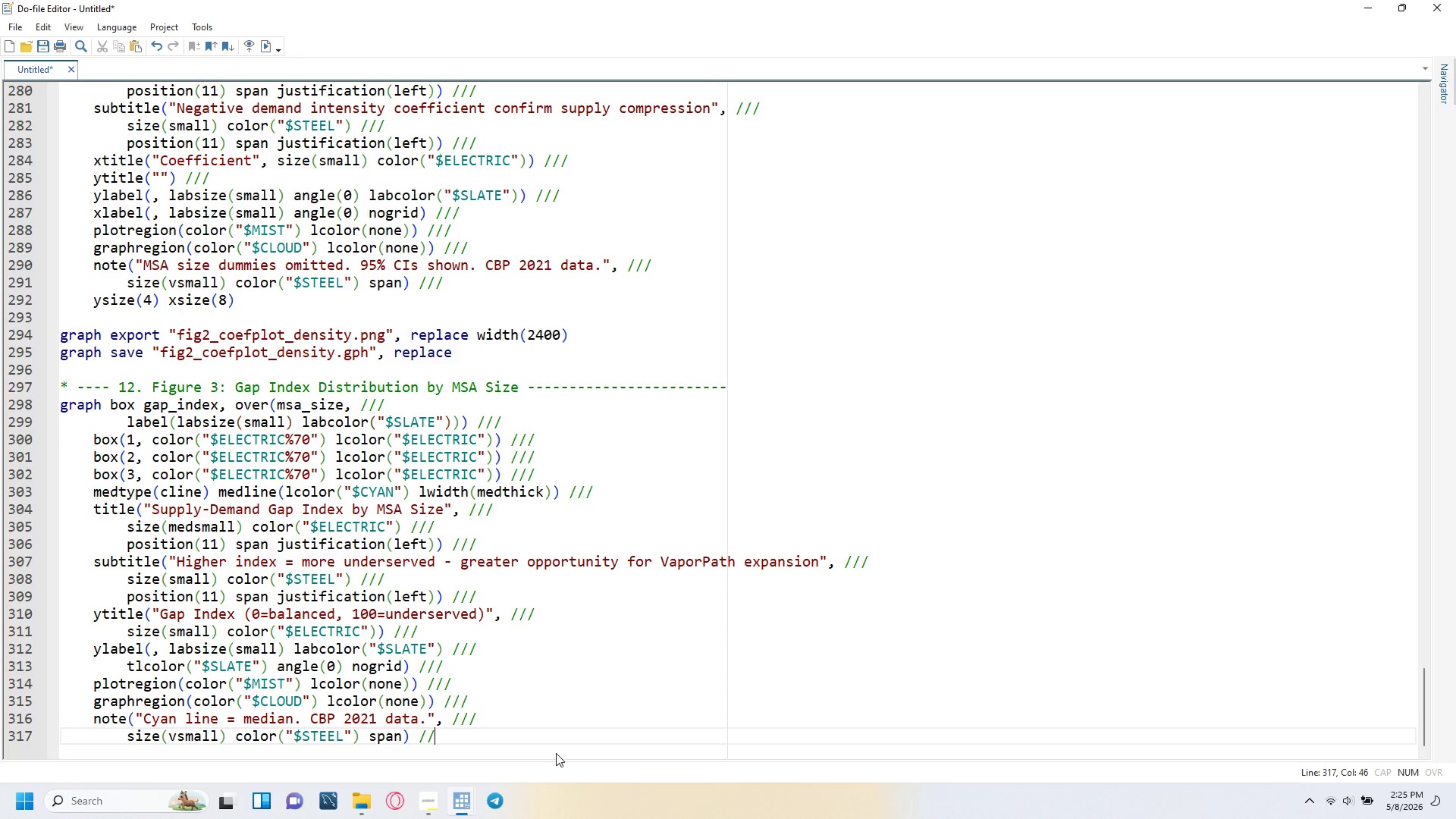 
key(Slash)
 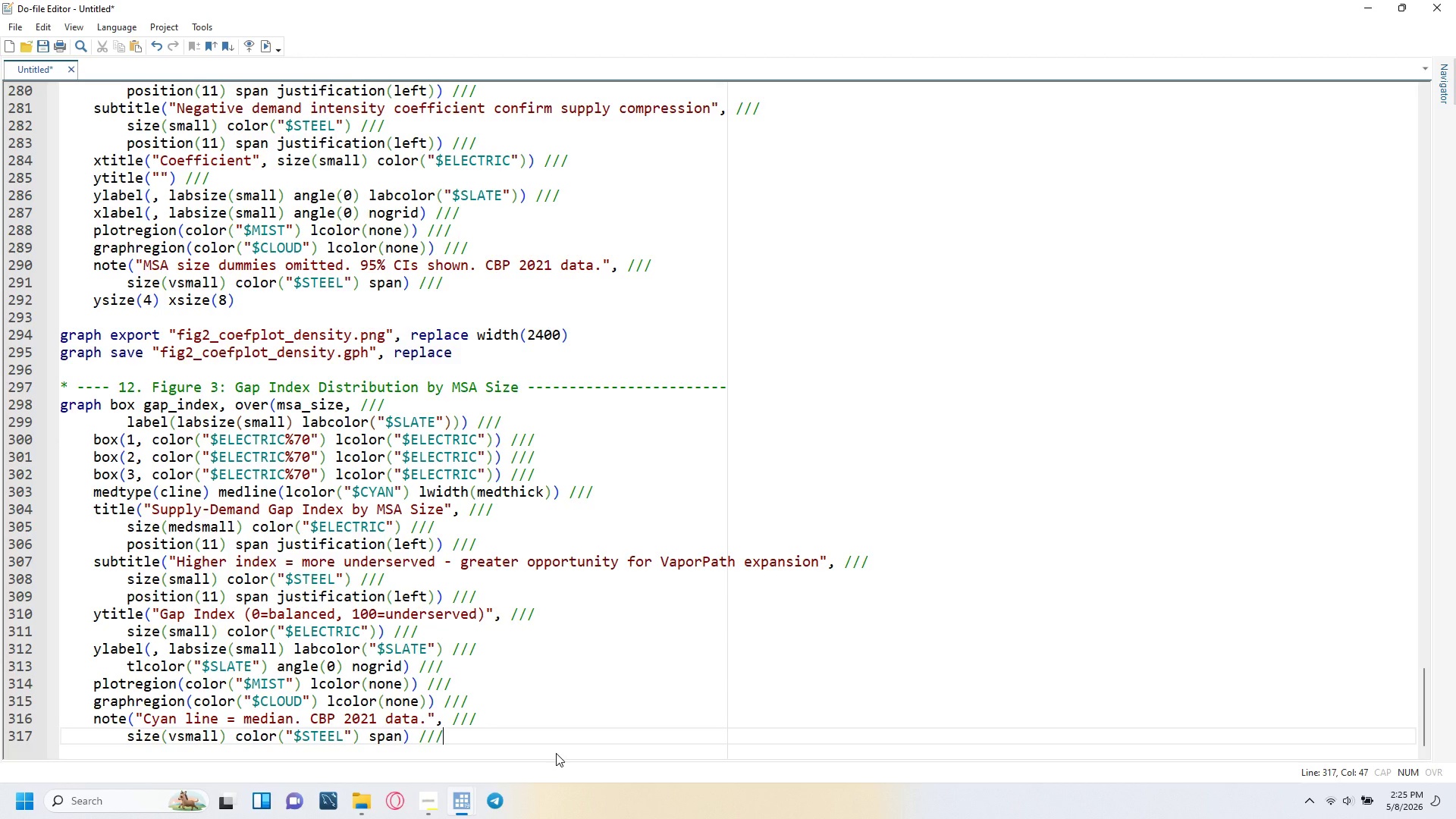 
key(Enter)
 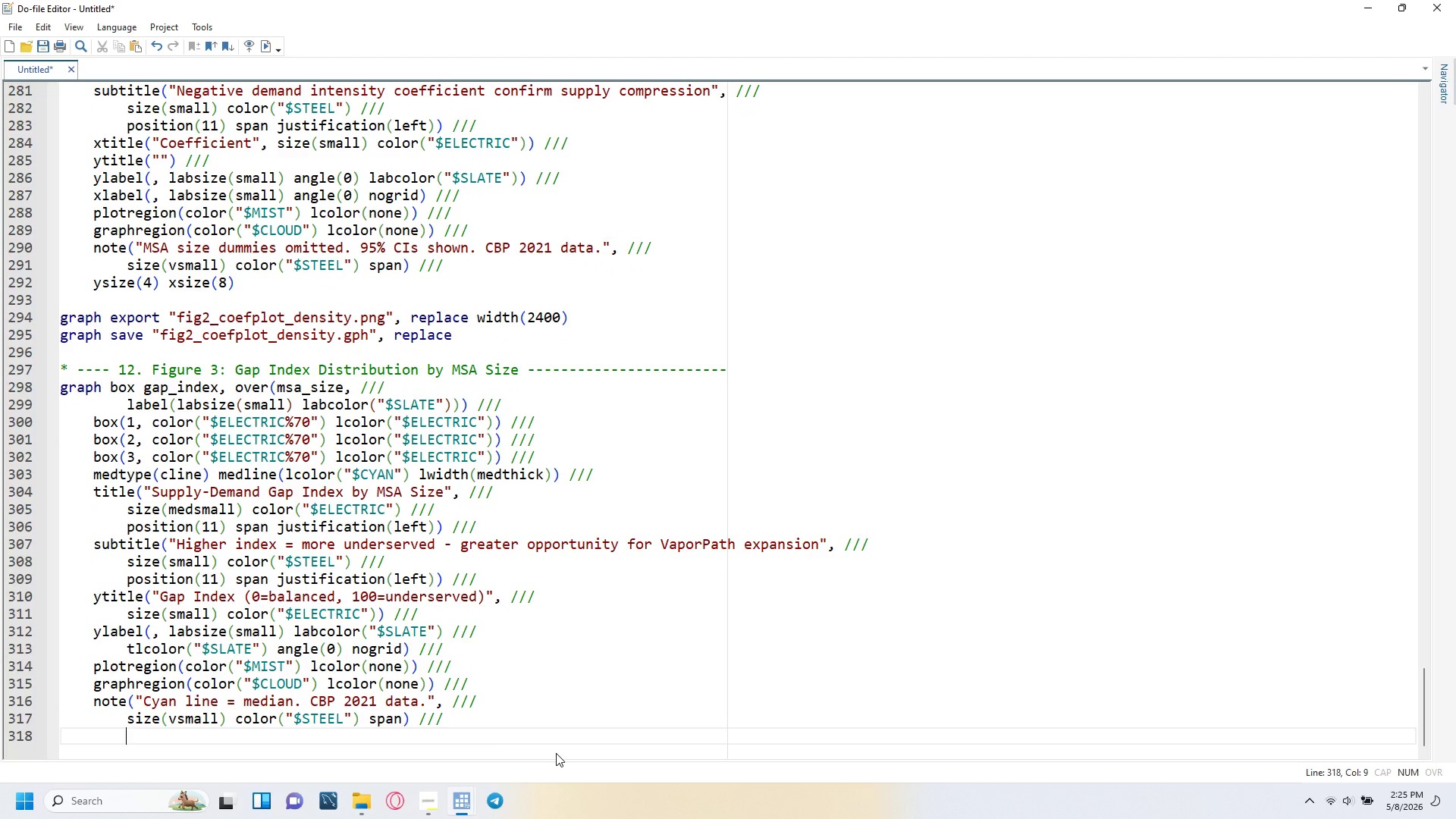 
key(Backspace)
type(ysize(5)
 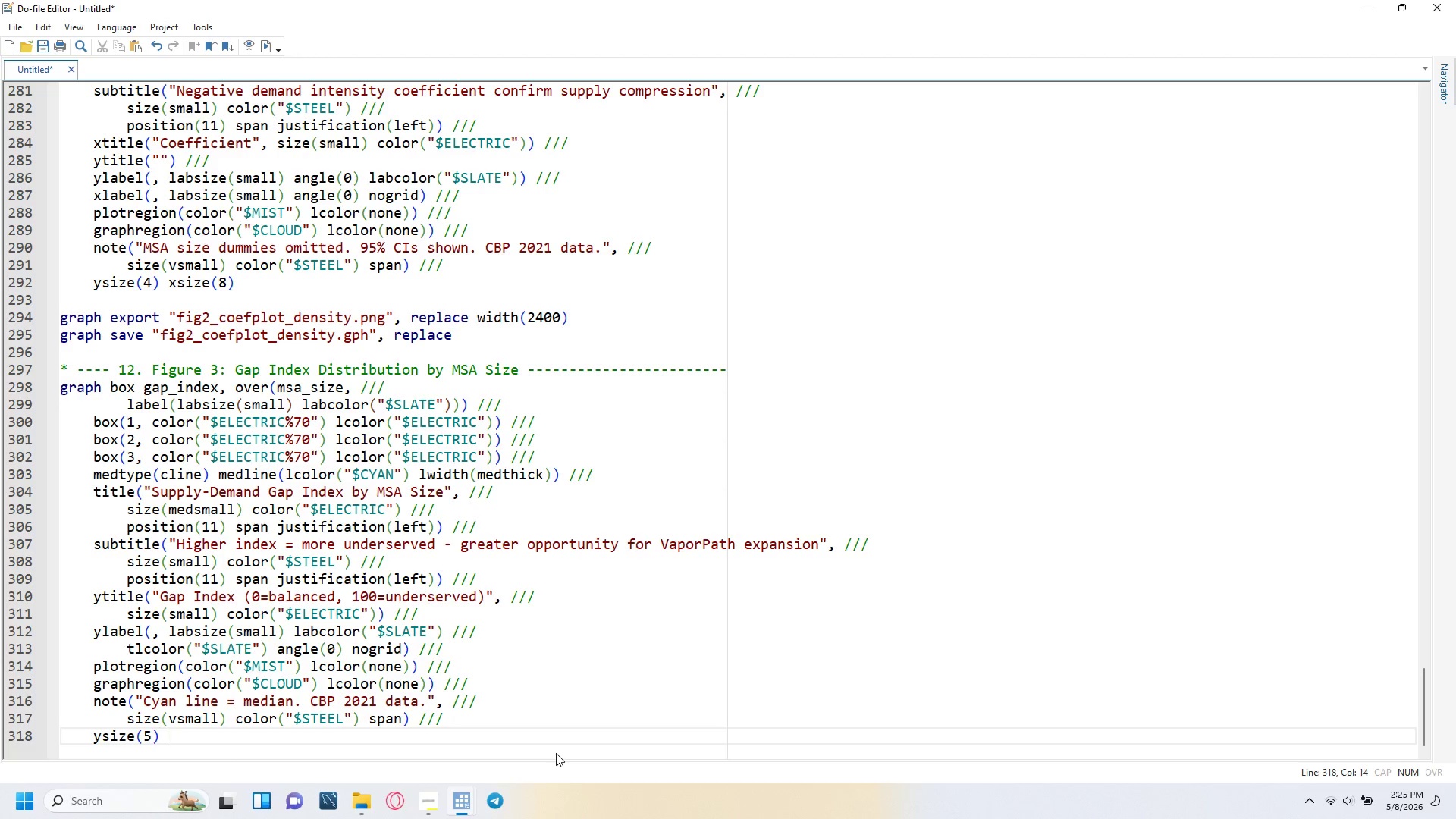 
 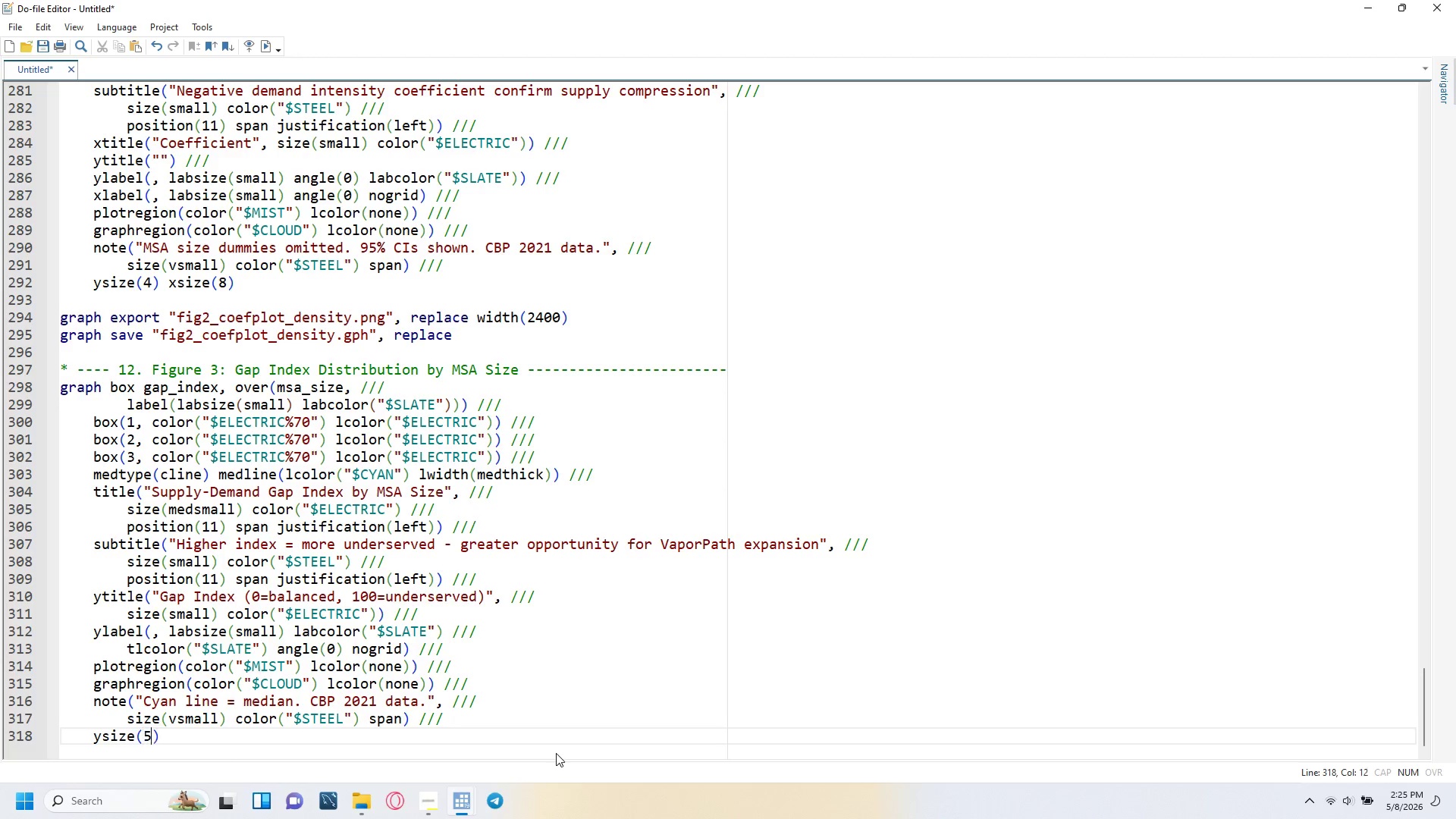 
key(ArrowRight)
 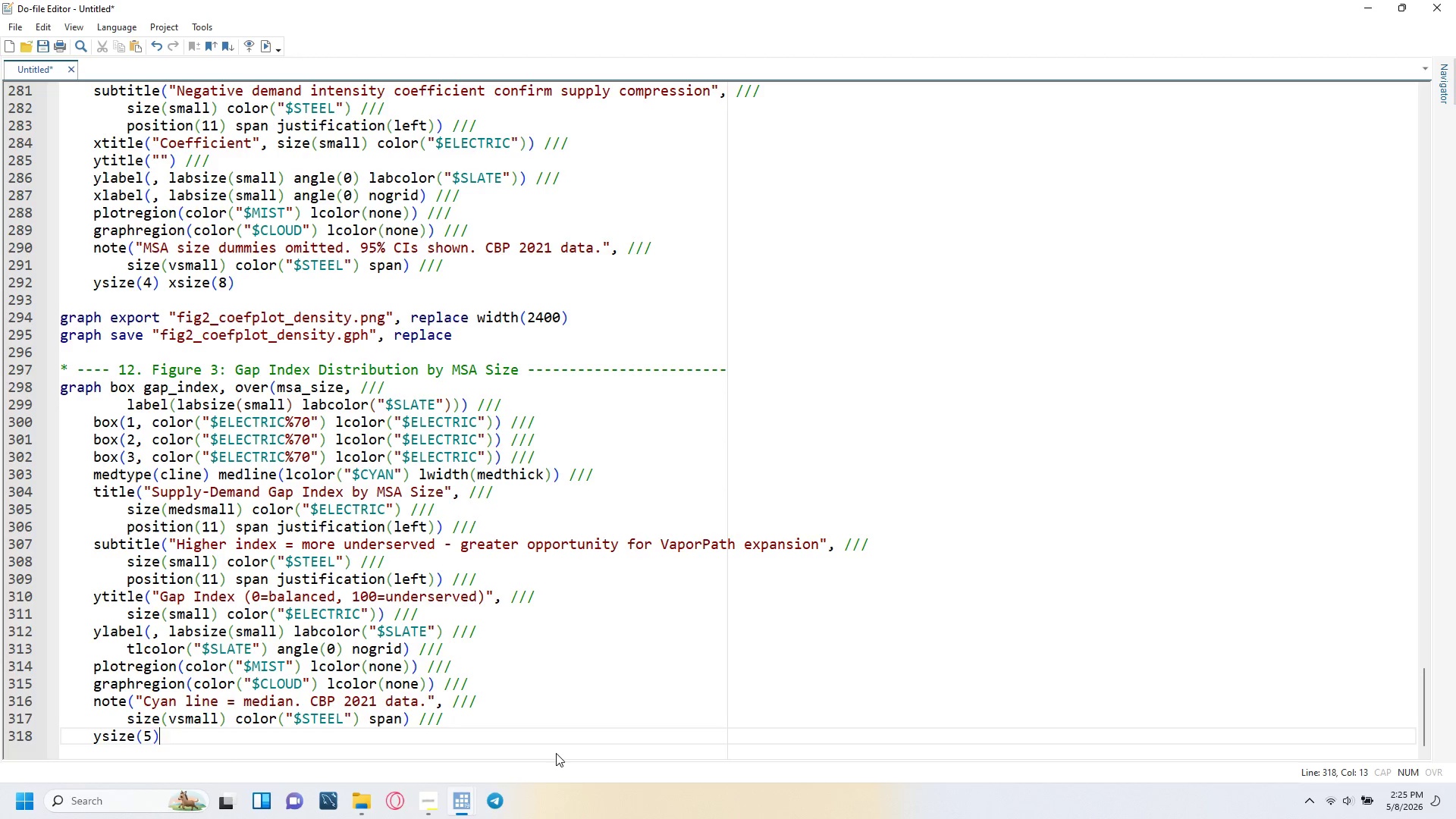 
type( xsize(9)
 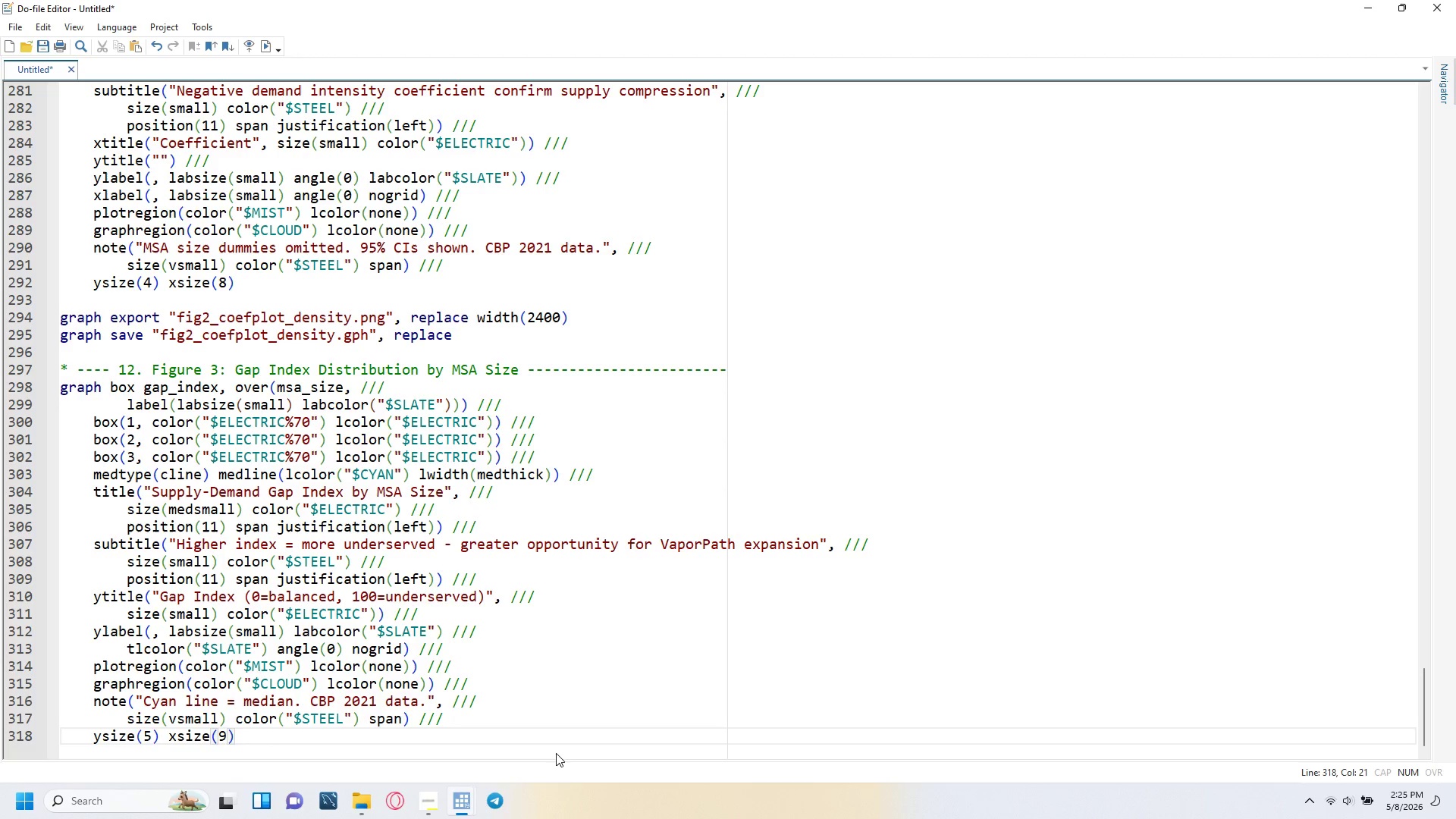 
wait(18.48)
 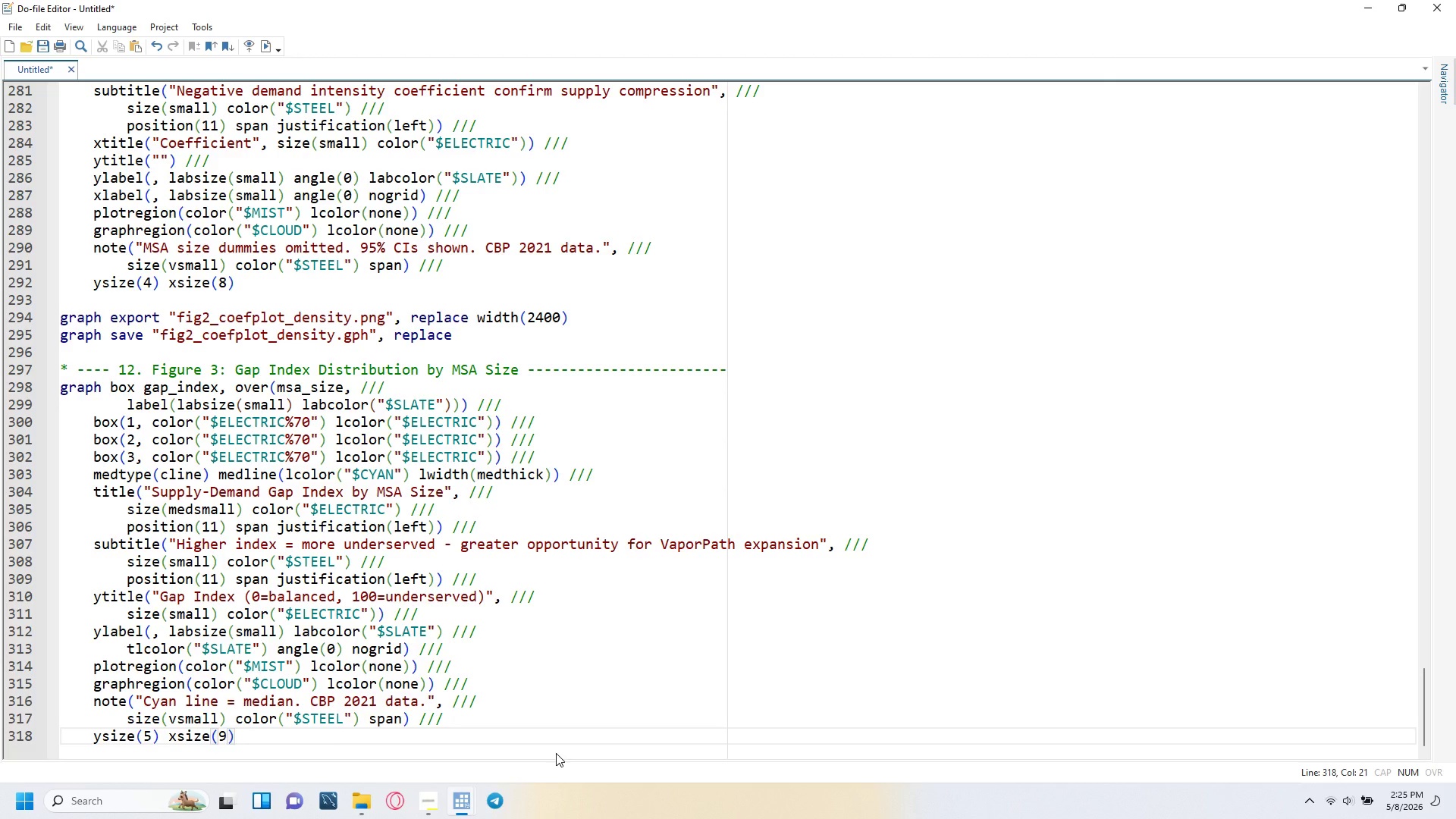 
key(ArrowRight)
 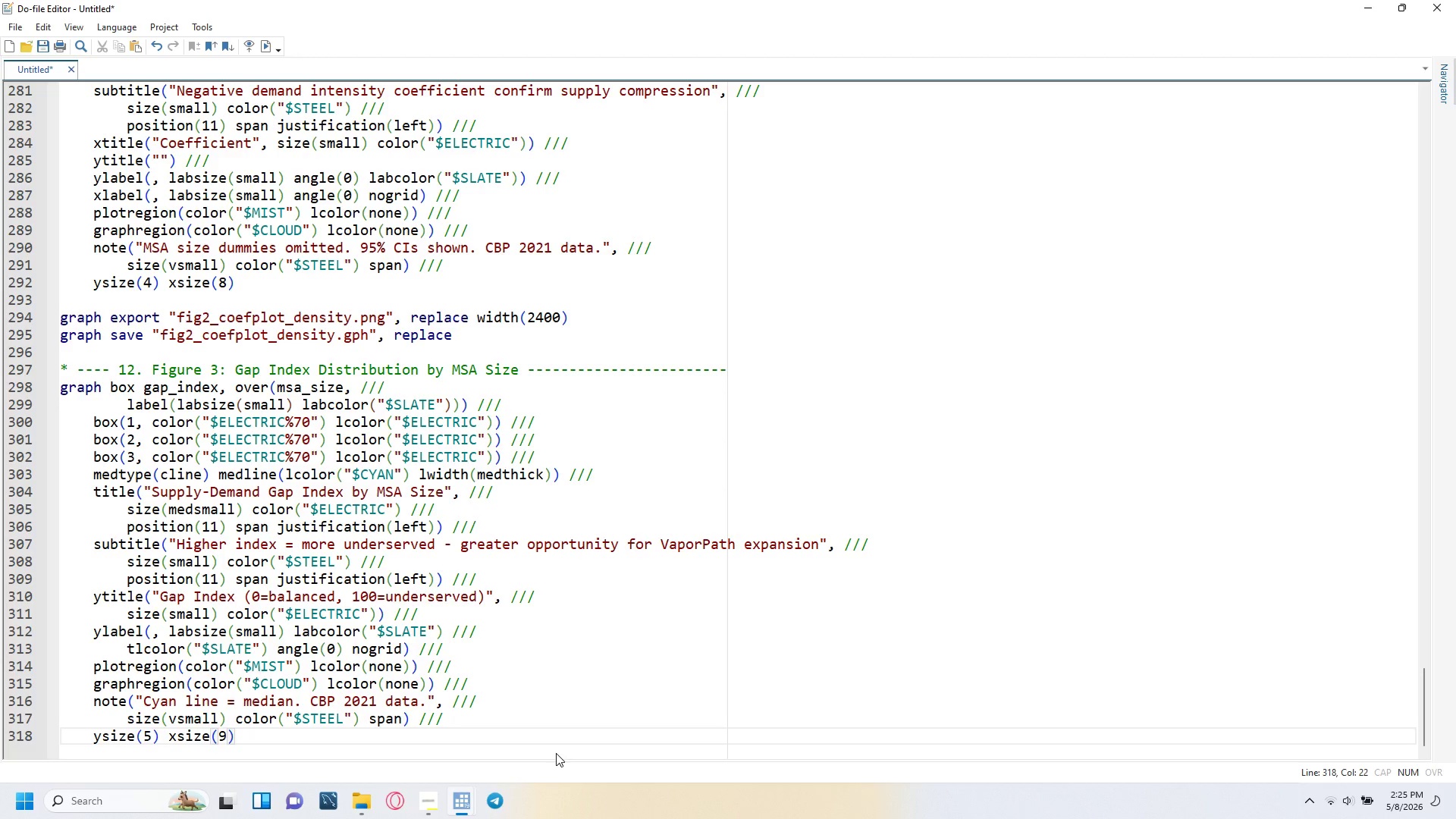 
key(Enter)
 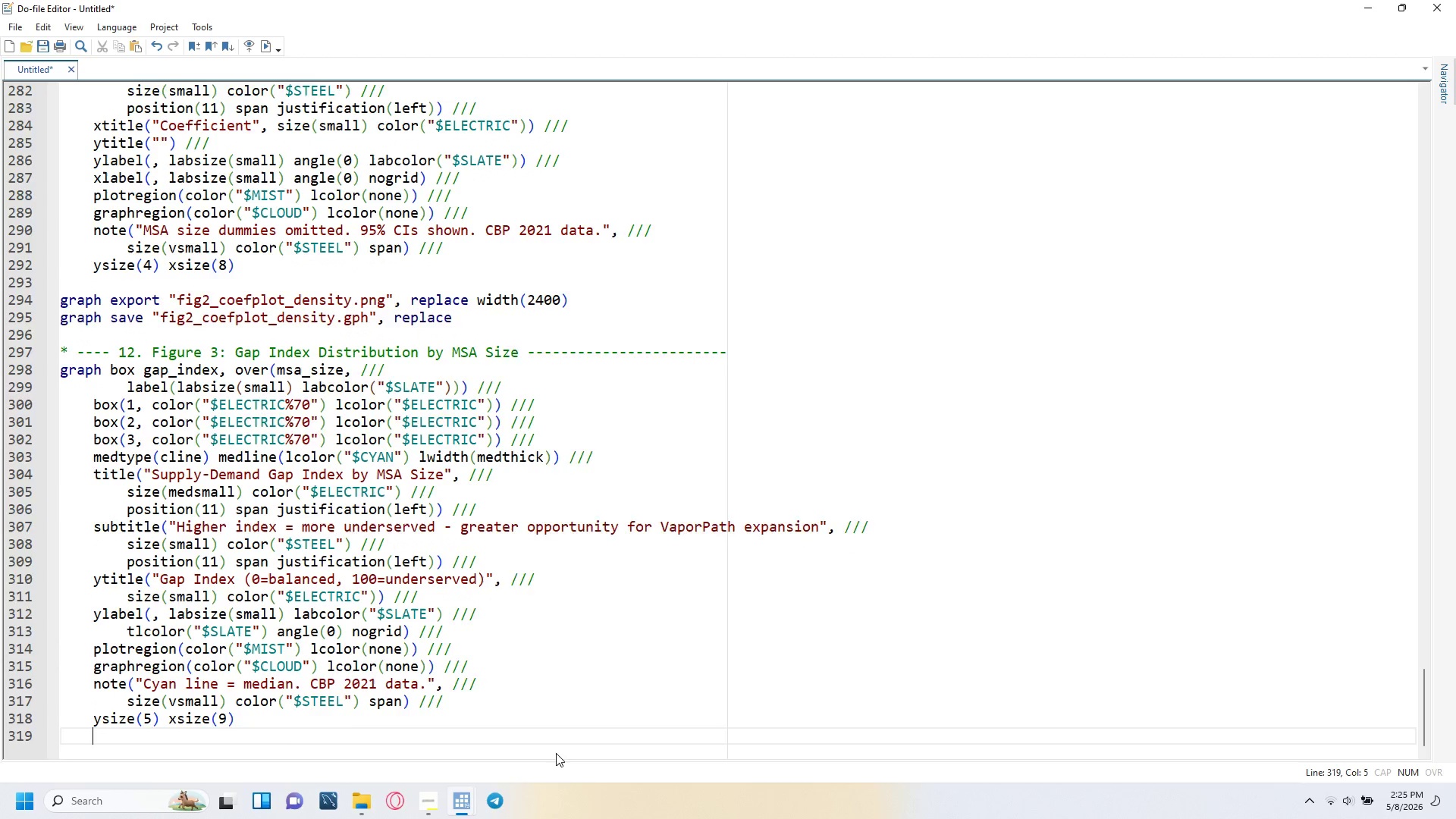 
key(Enter)
 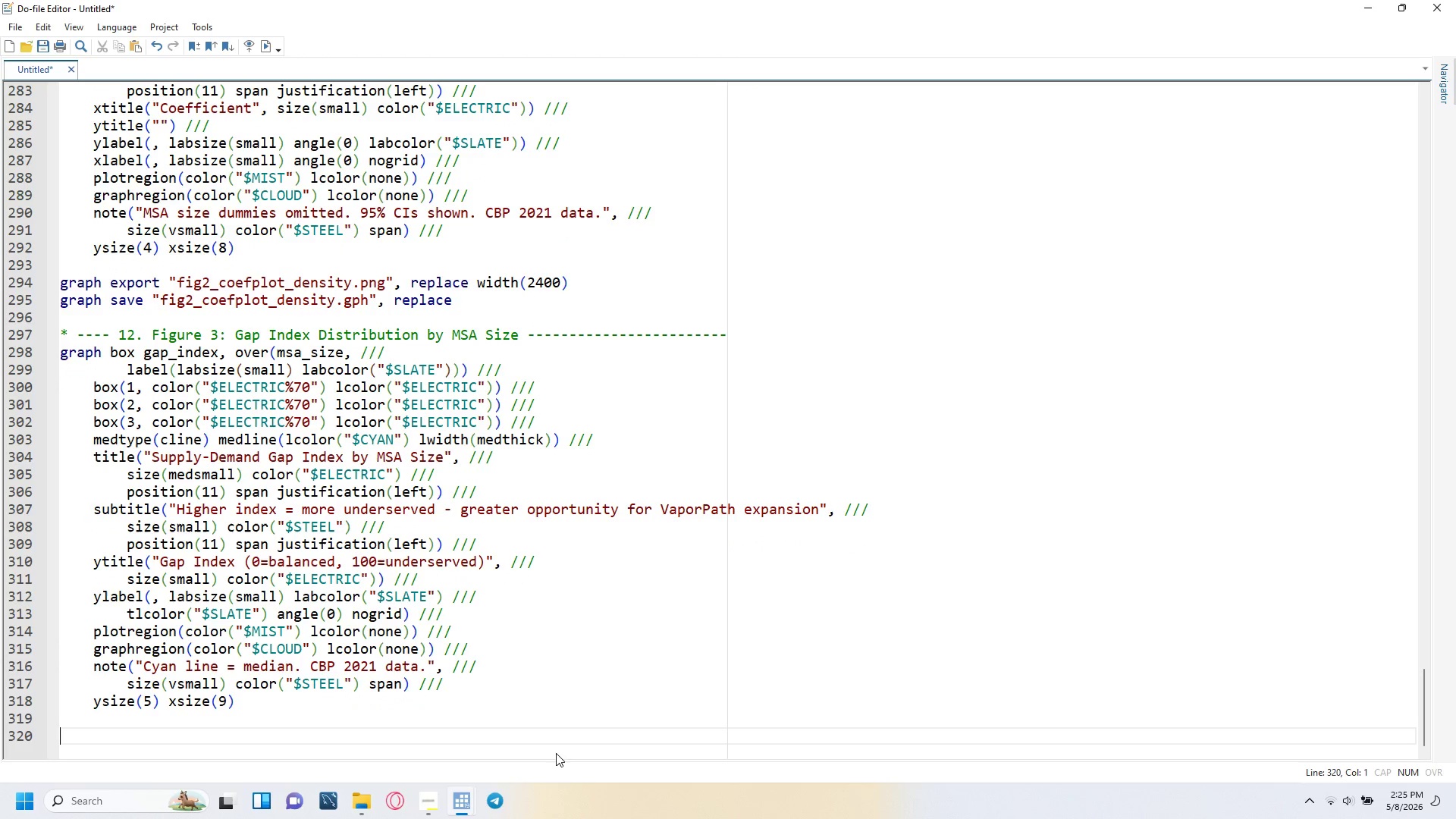 
key(Backspace)
type(graph export "fig3_boxplot_gap_size.png)
 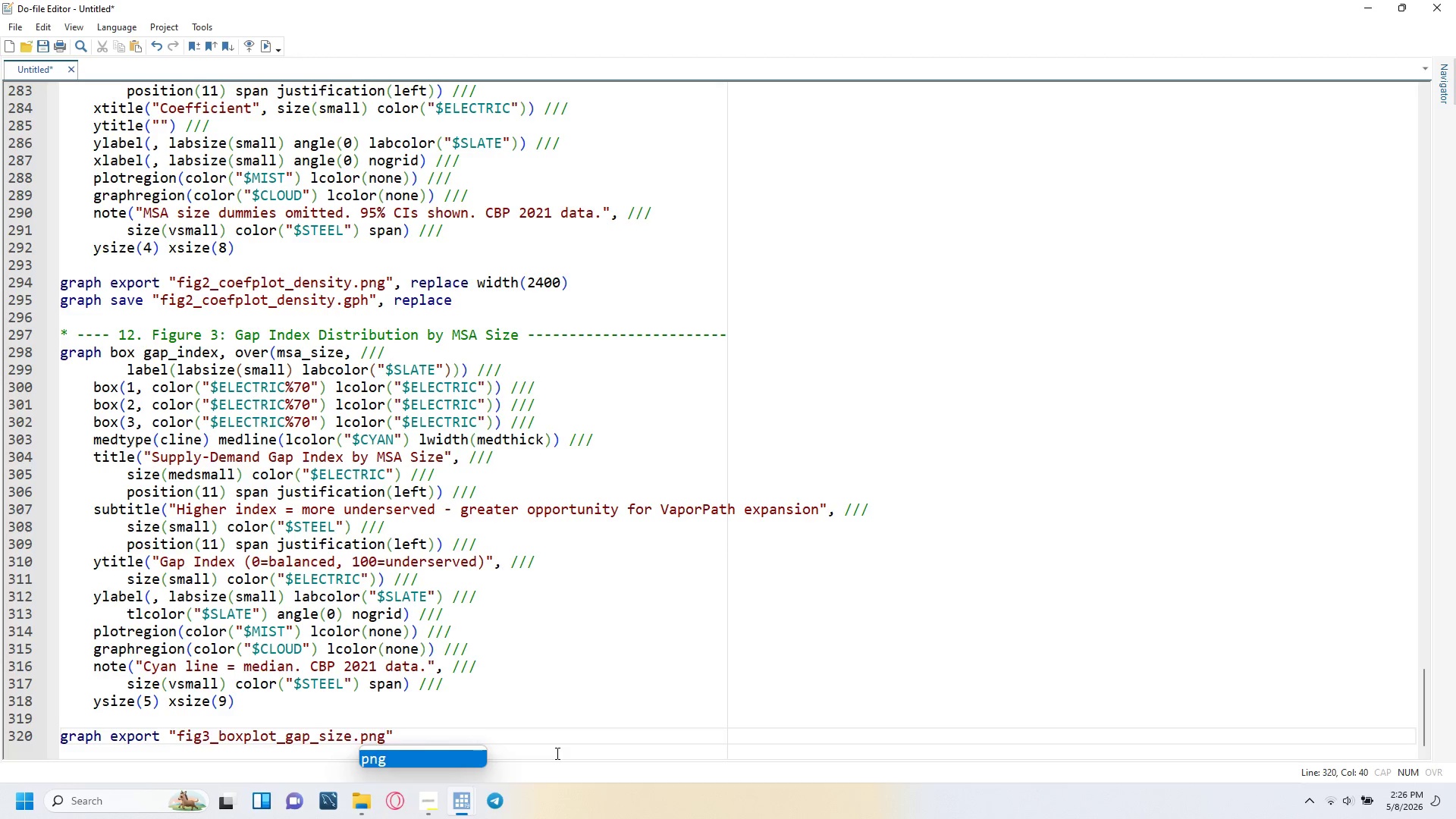 
key(ArrowRight)
 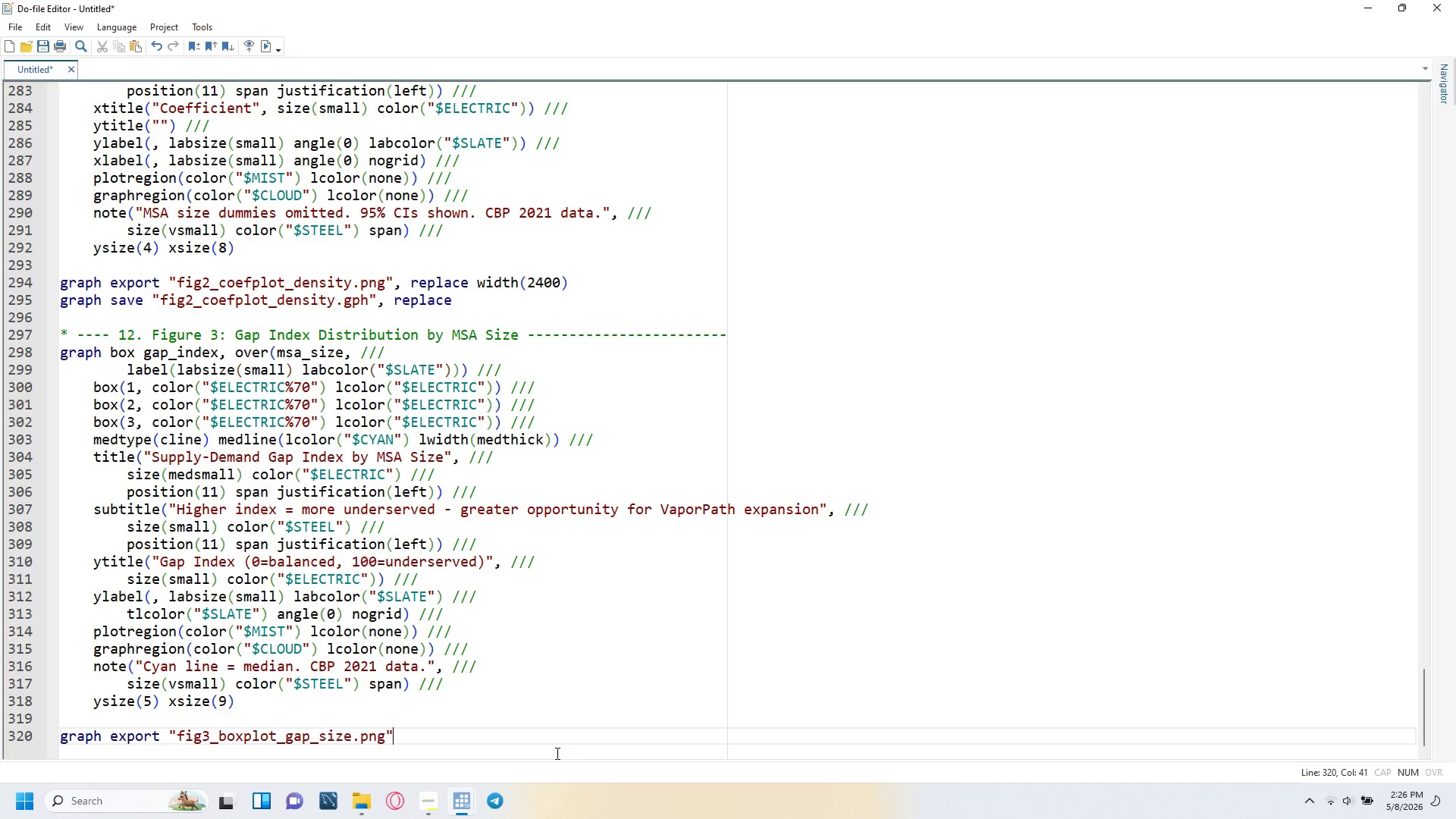 
type(, replace width(2400)
 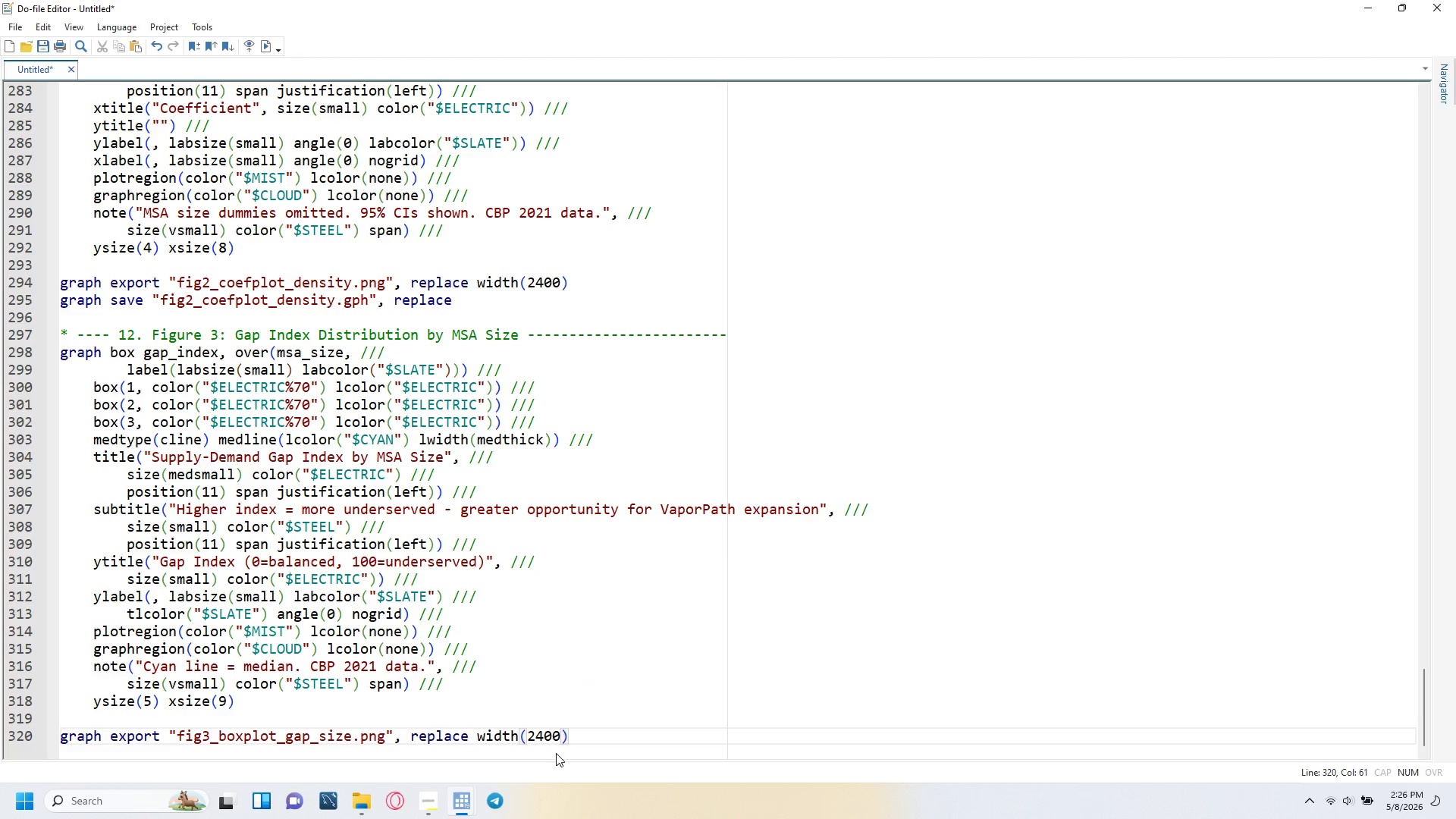 
 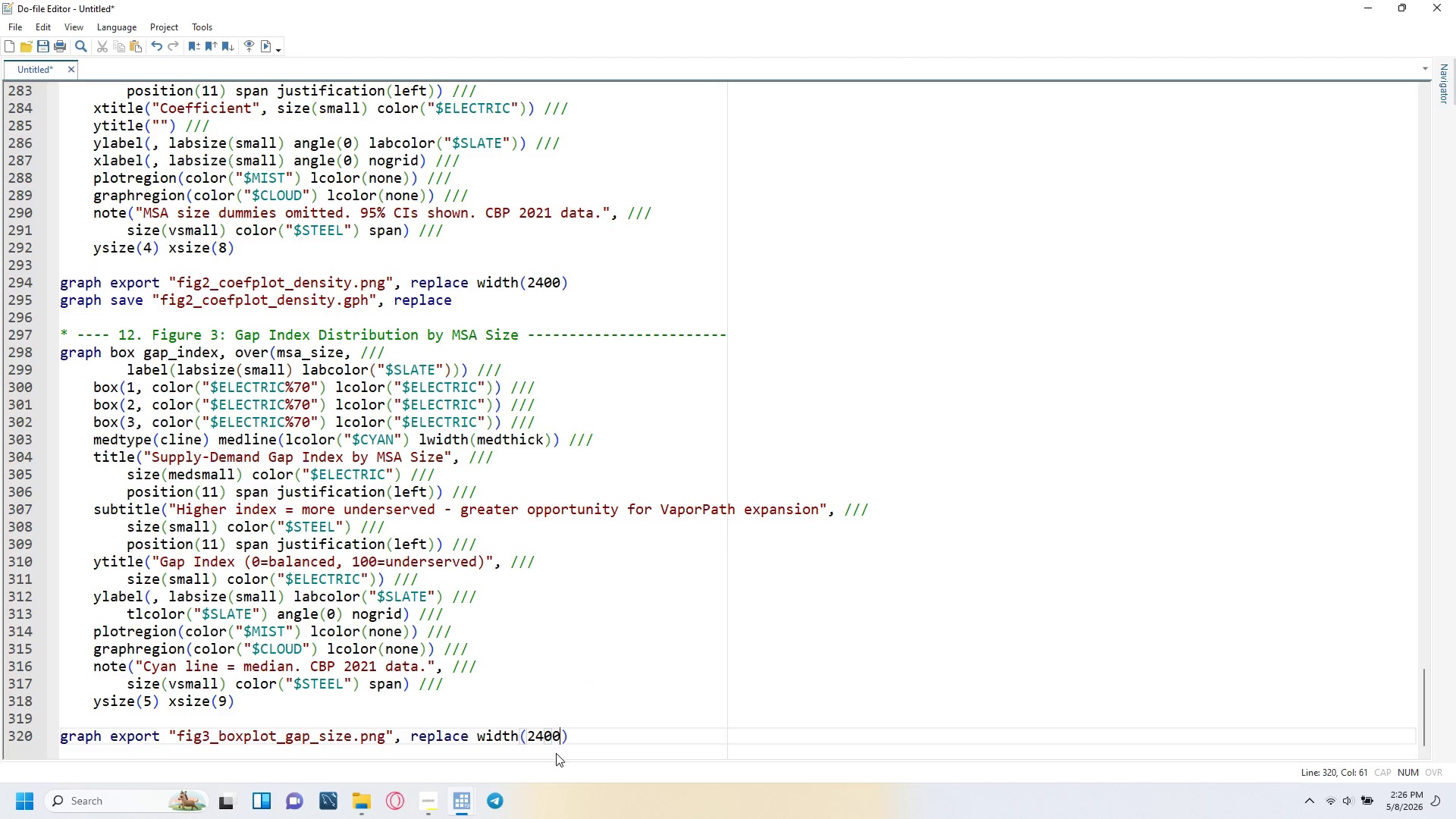 
key(ArrowRight)
 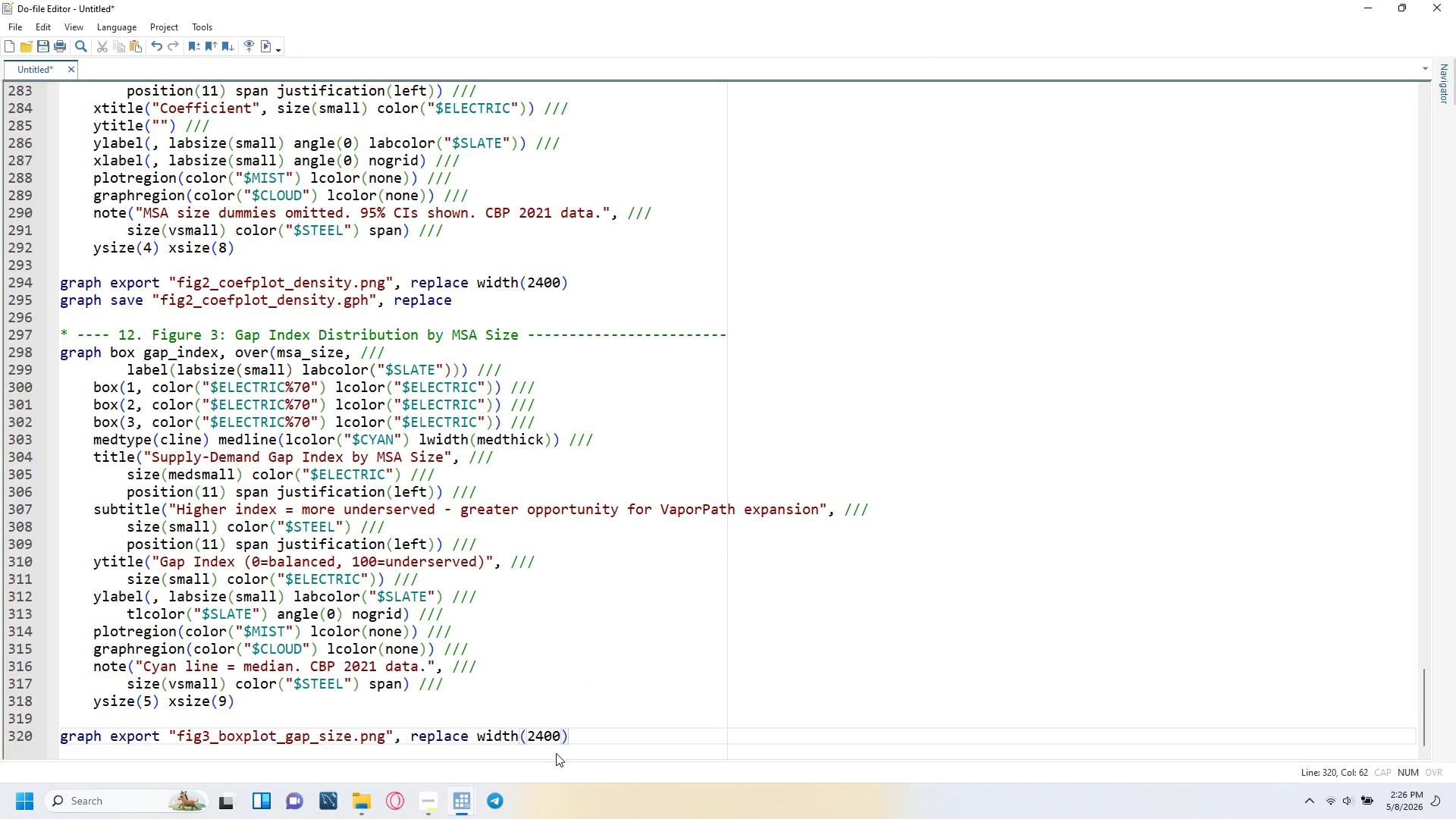 
key(Enter)
 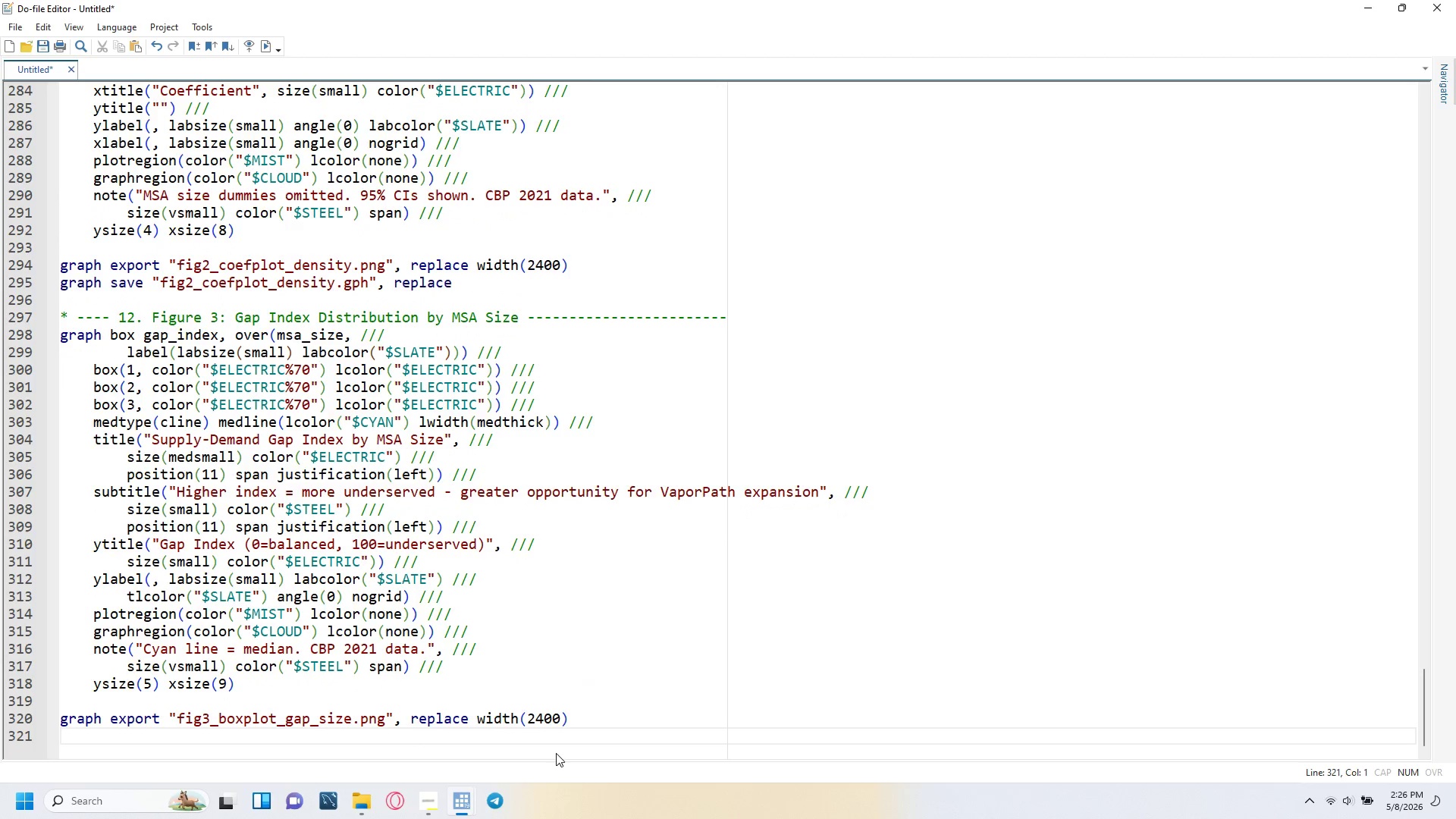 
type(graph save "fige)
key(Backspace)
type(3_boxplot_gap_size.gph)
 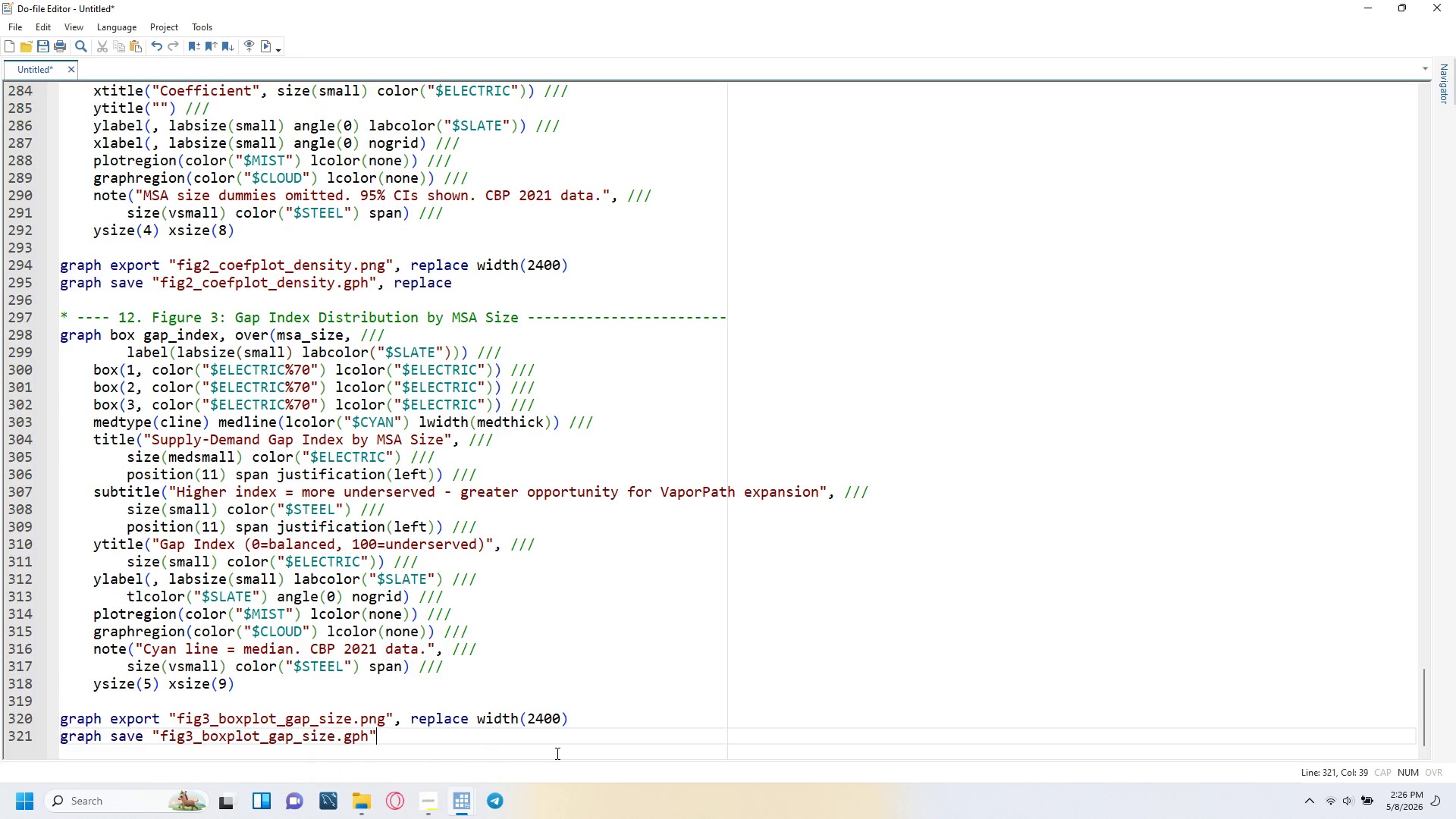 
 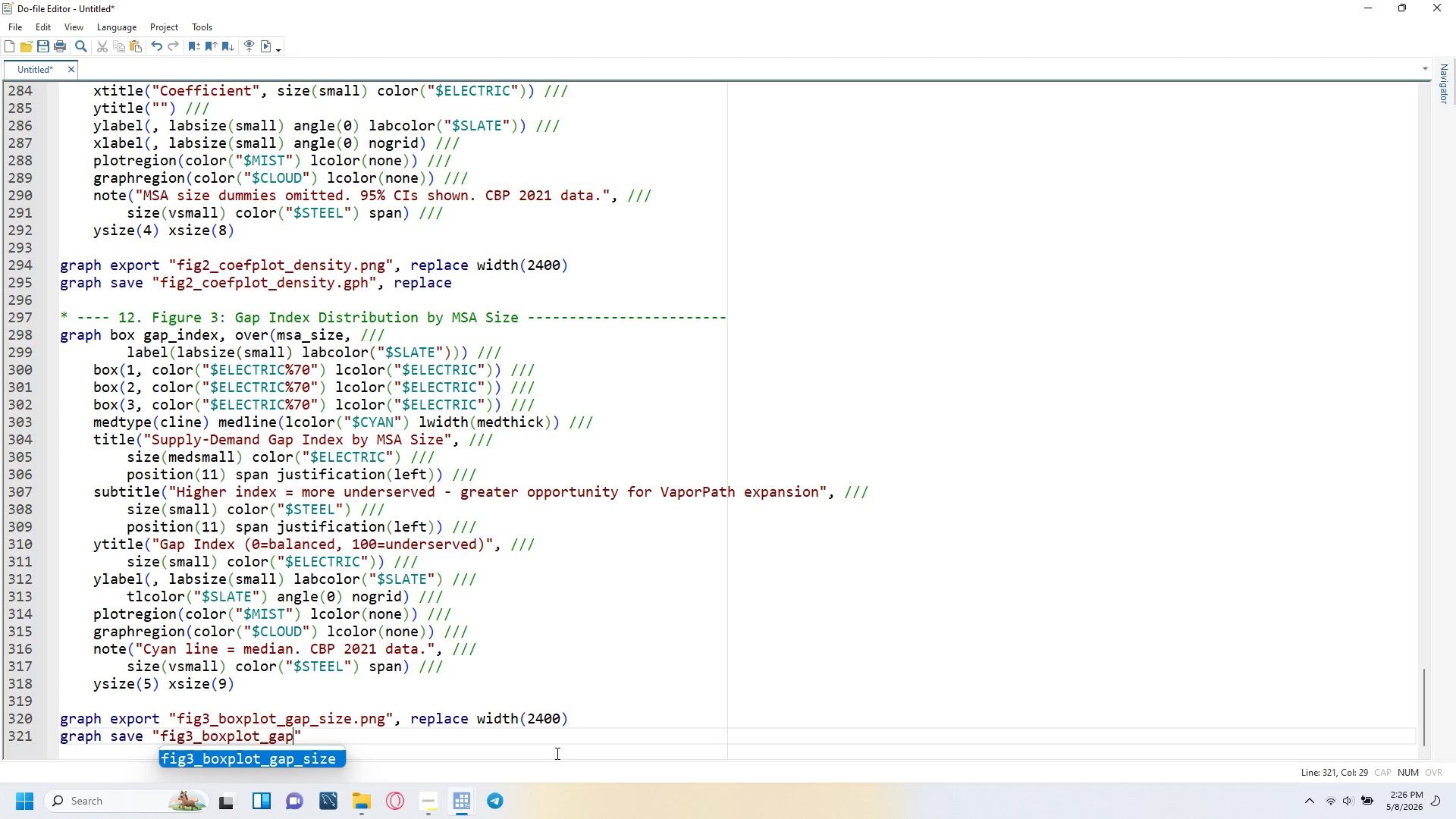 
key(ArrowRight)
 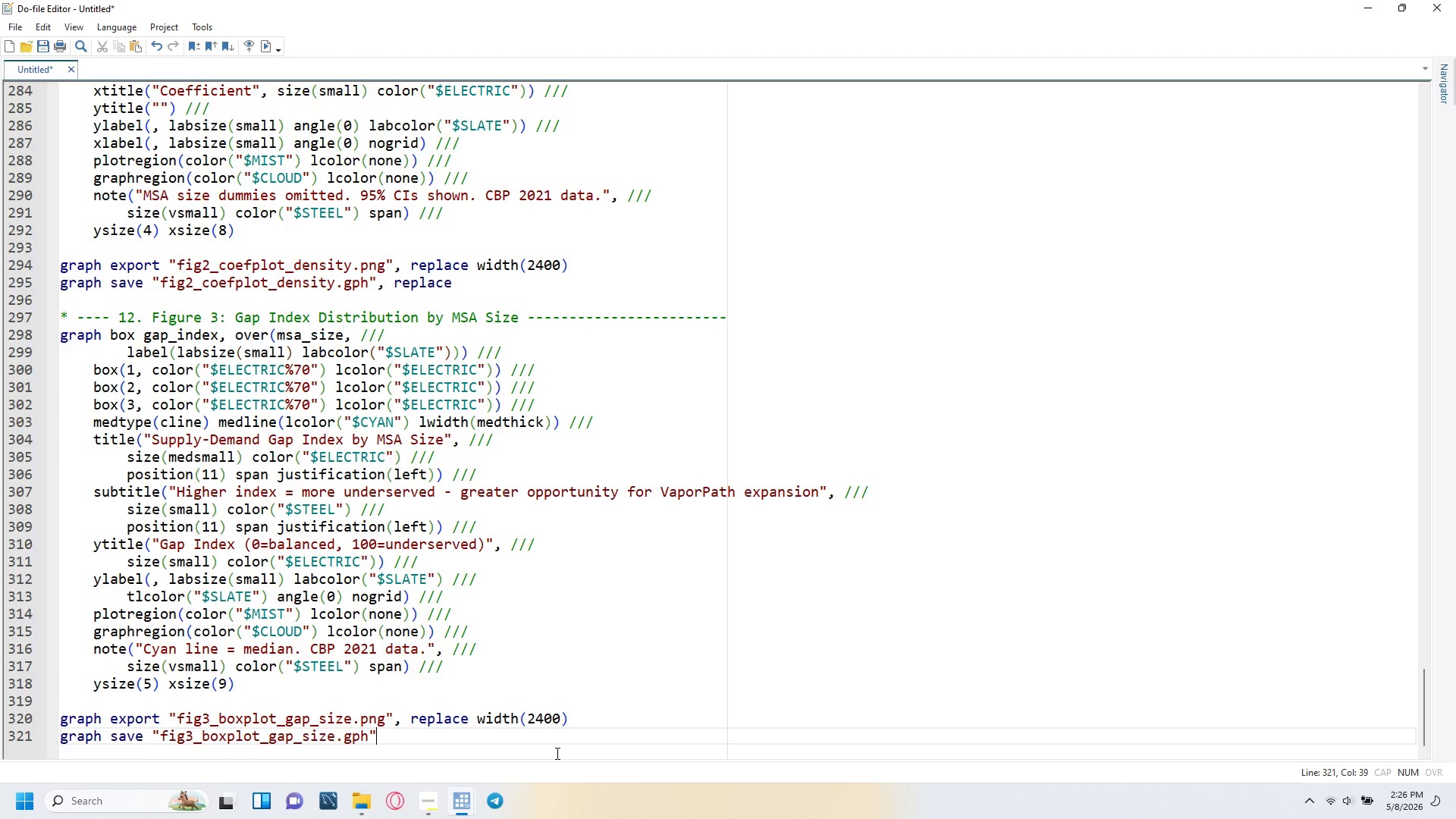 
key(ArrowRight)
 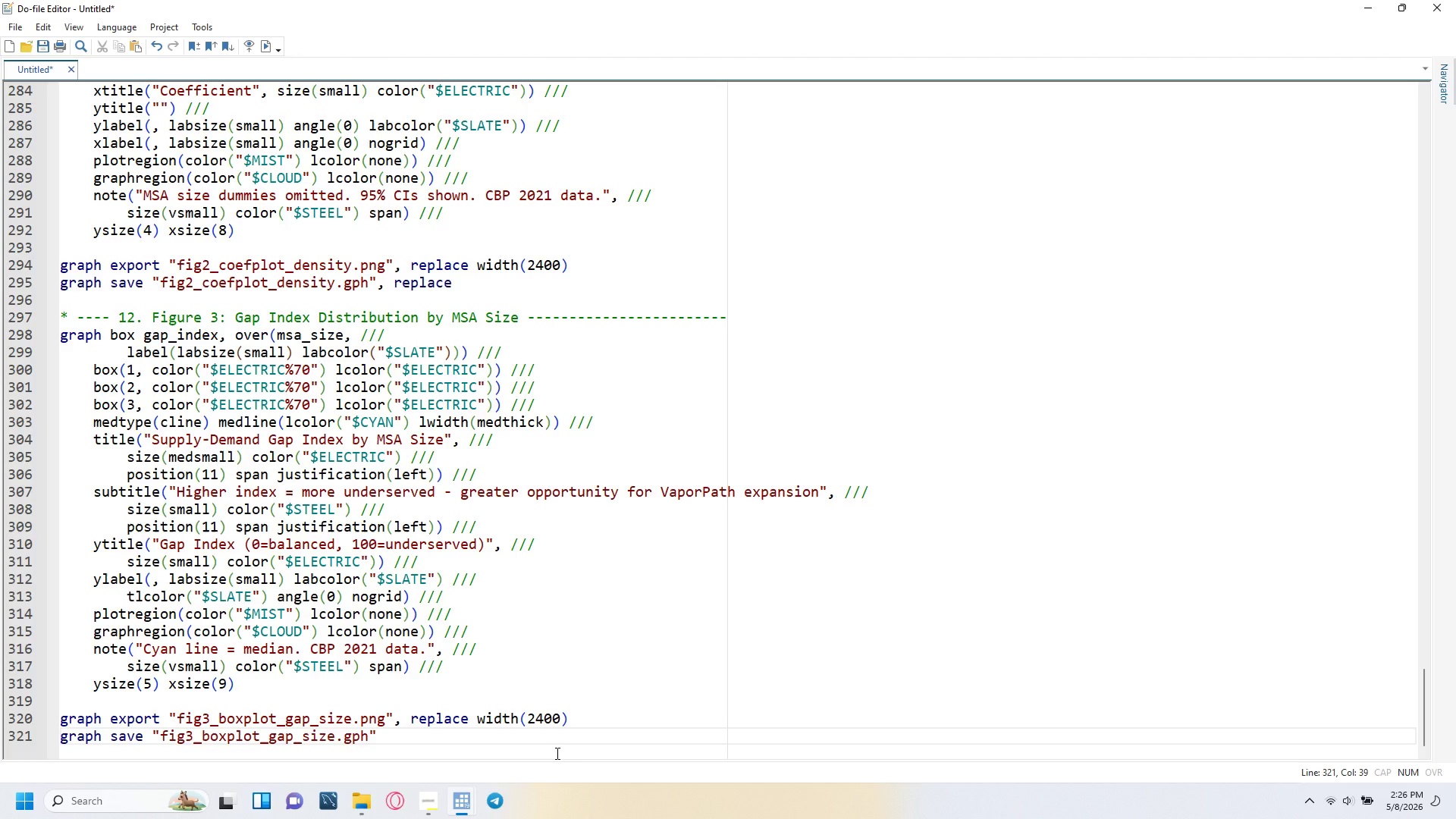 
type(, replace)
 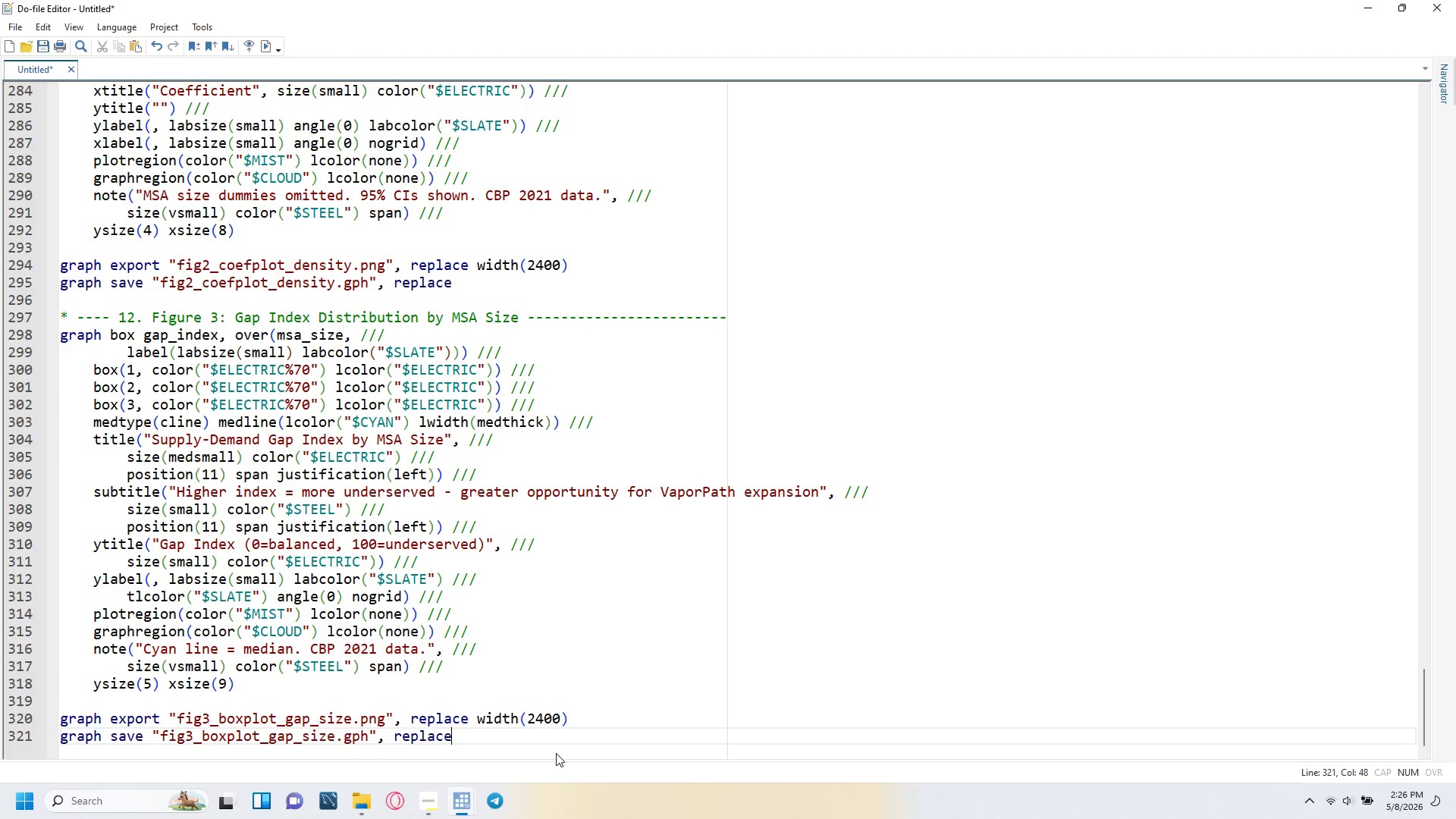 
key(Enter)
 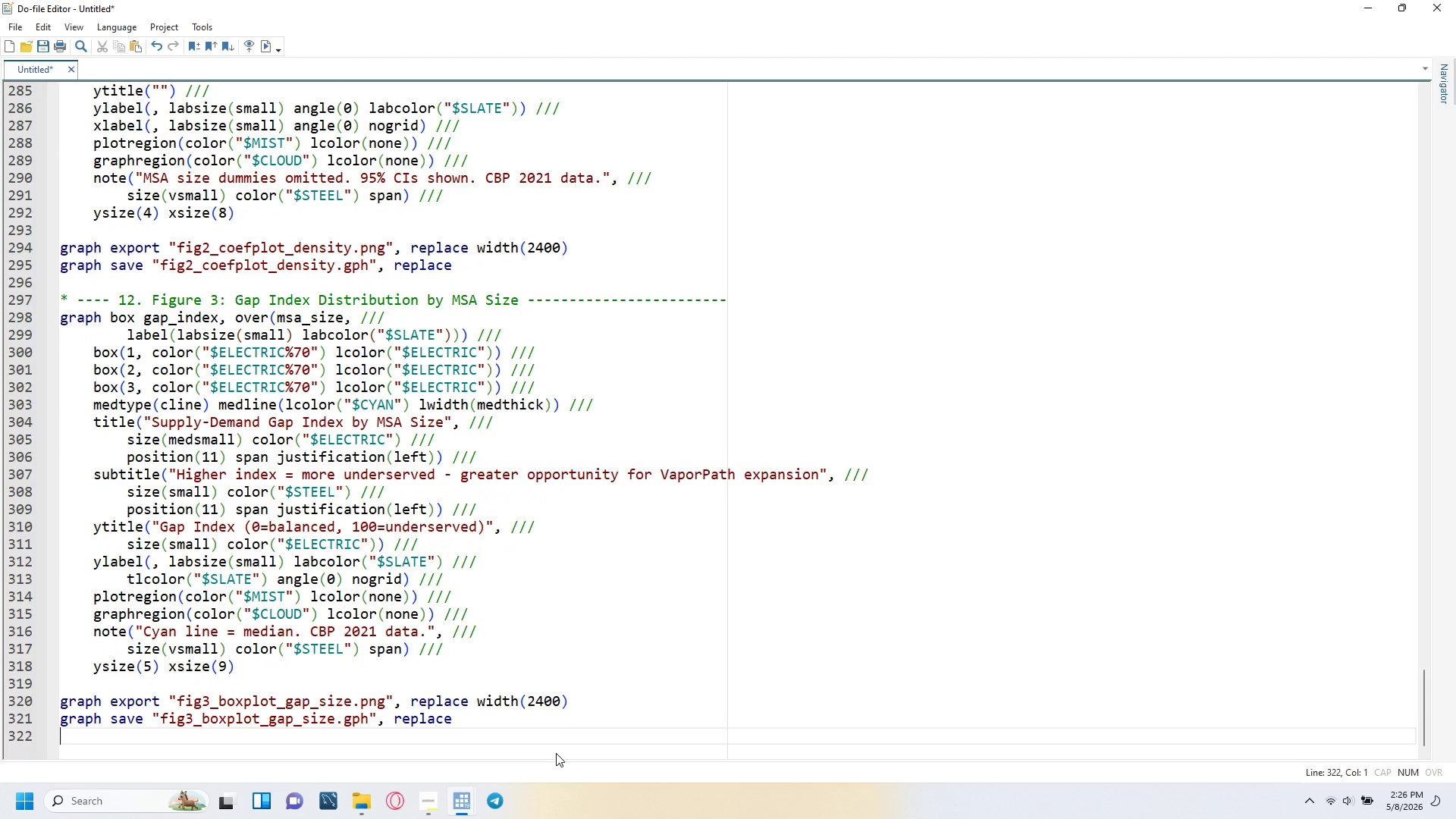 
key(Enter)
 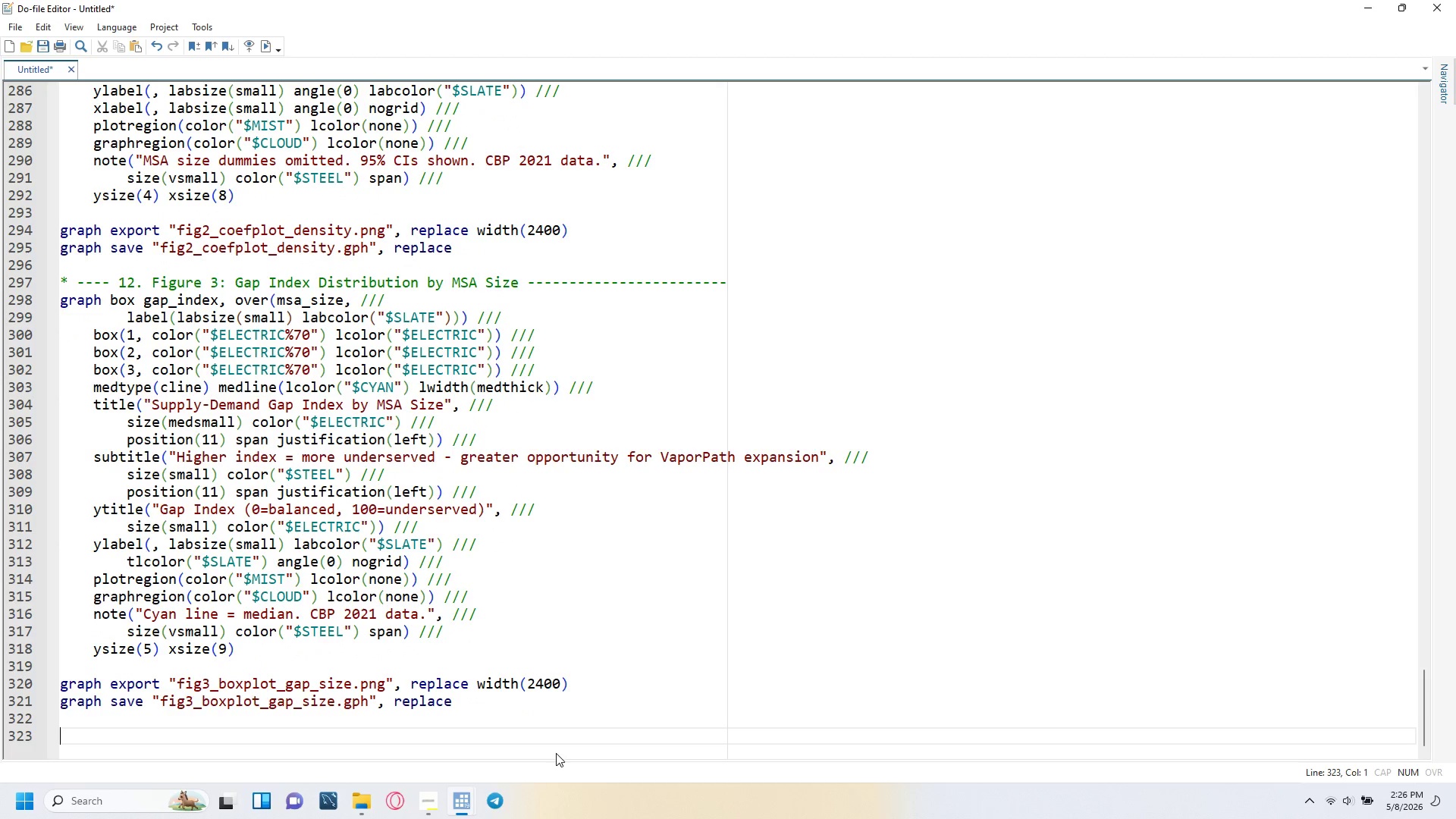 
type(* ---- 13. Figure 4L)
key(Backspace)
type(: Underserved Market Scatter --------------------------------)
 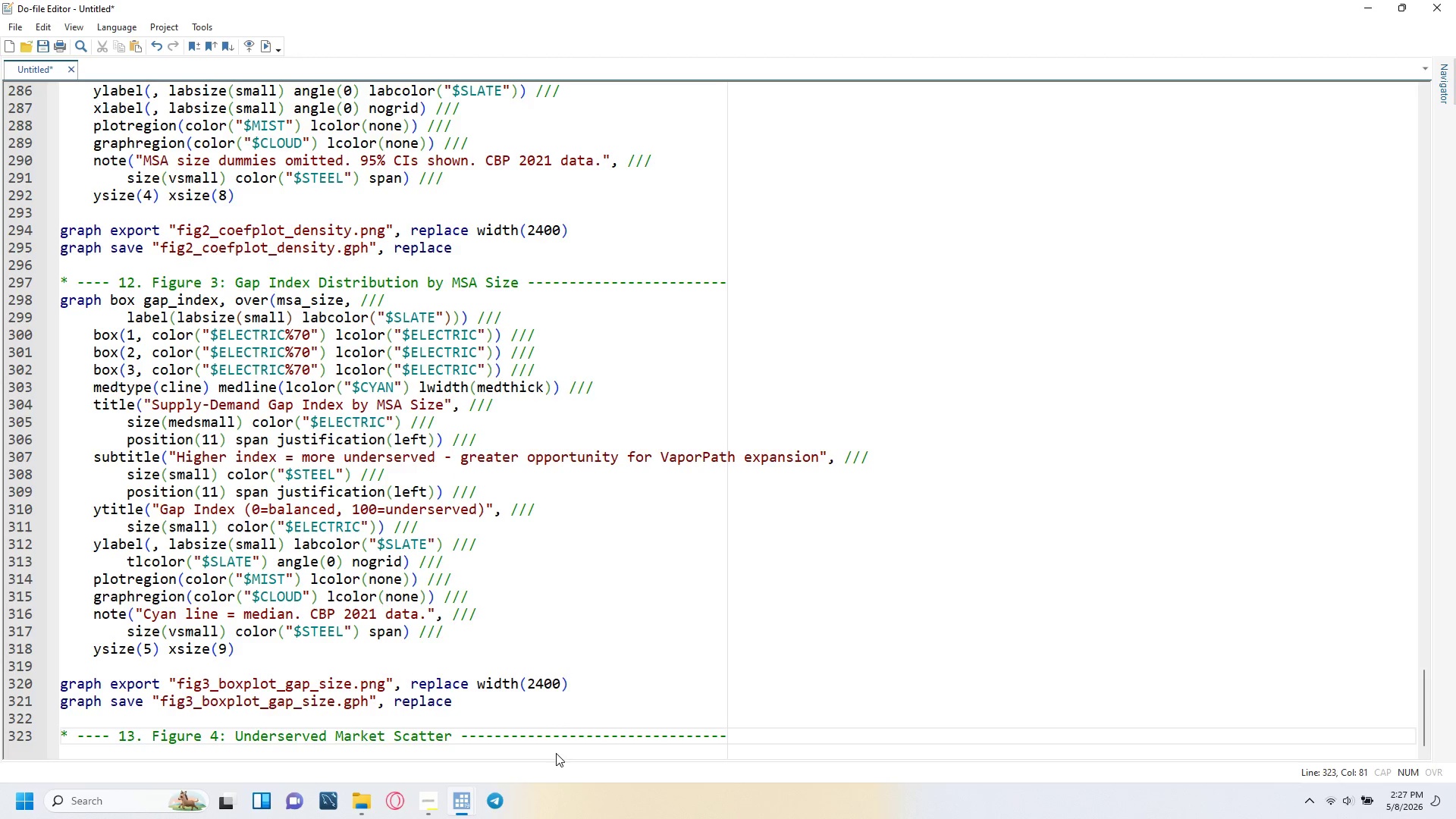 
key(Enter)
 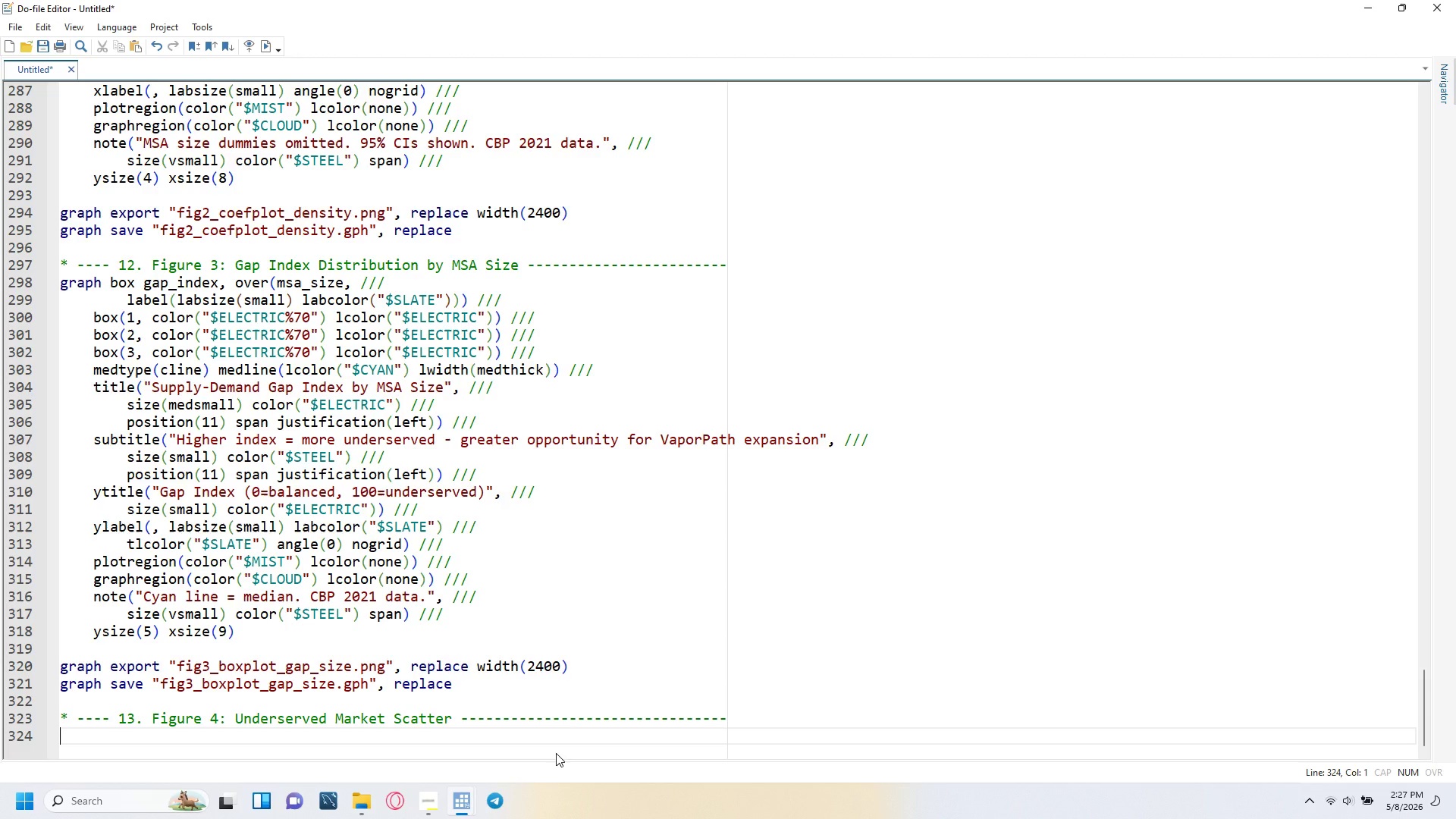 
wait(5.83)
 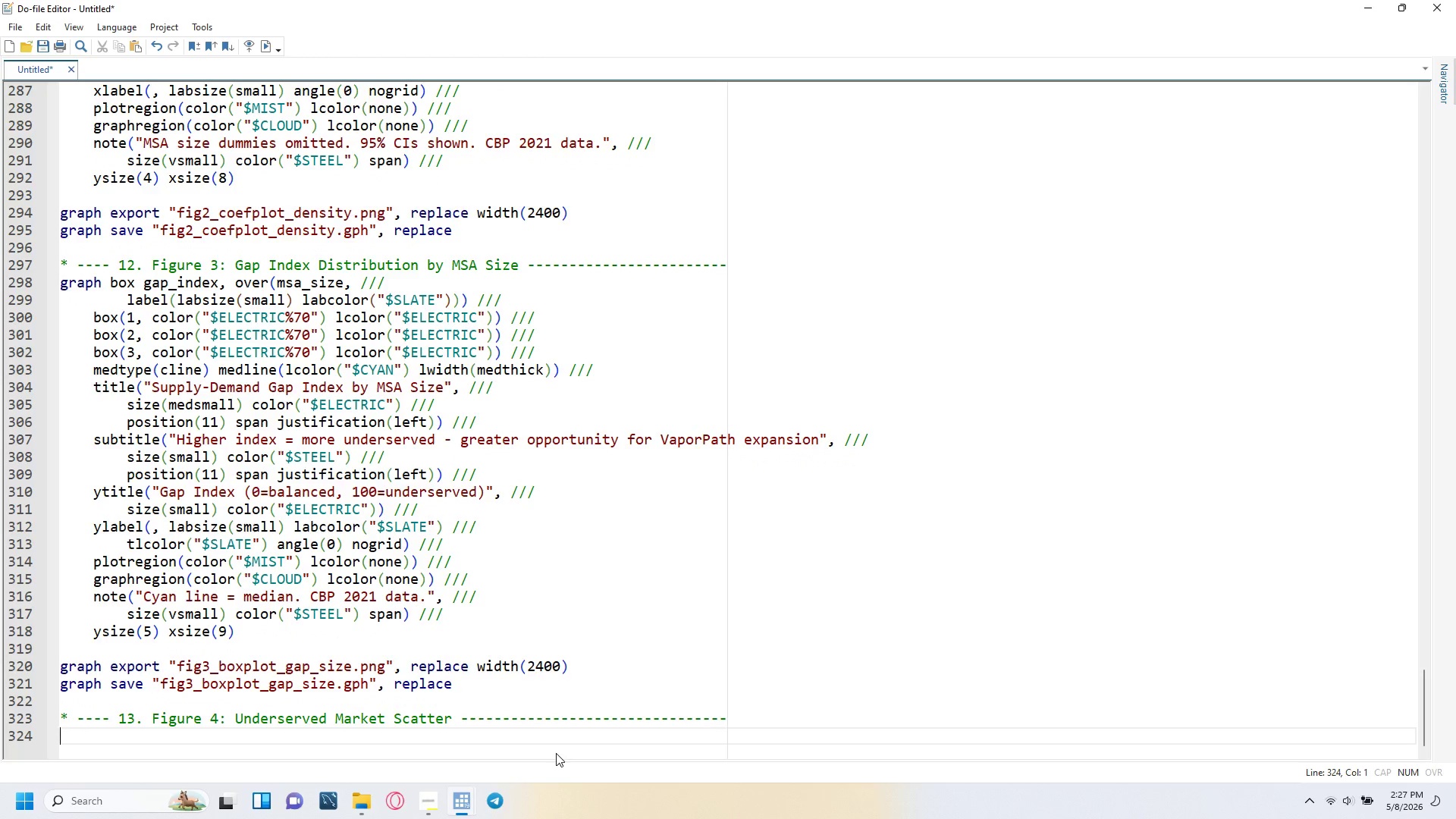 
type(twoway ///)
 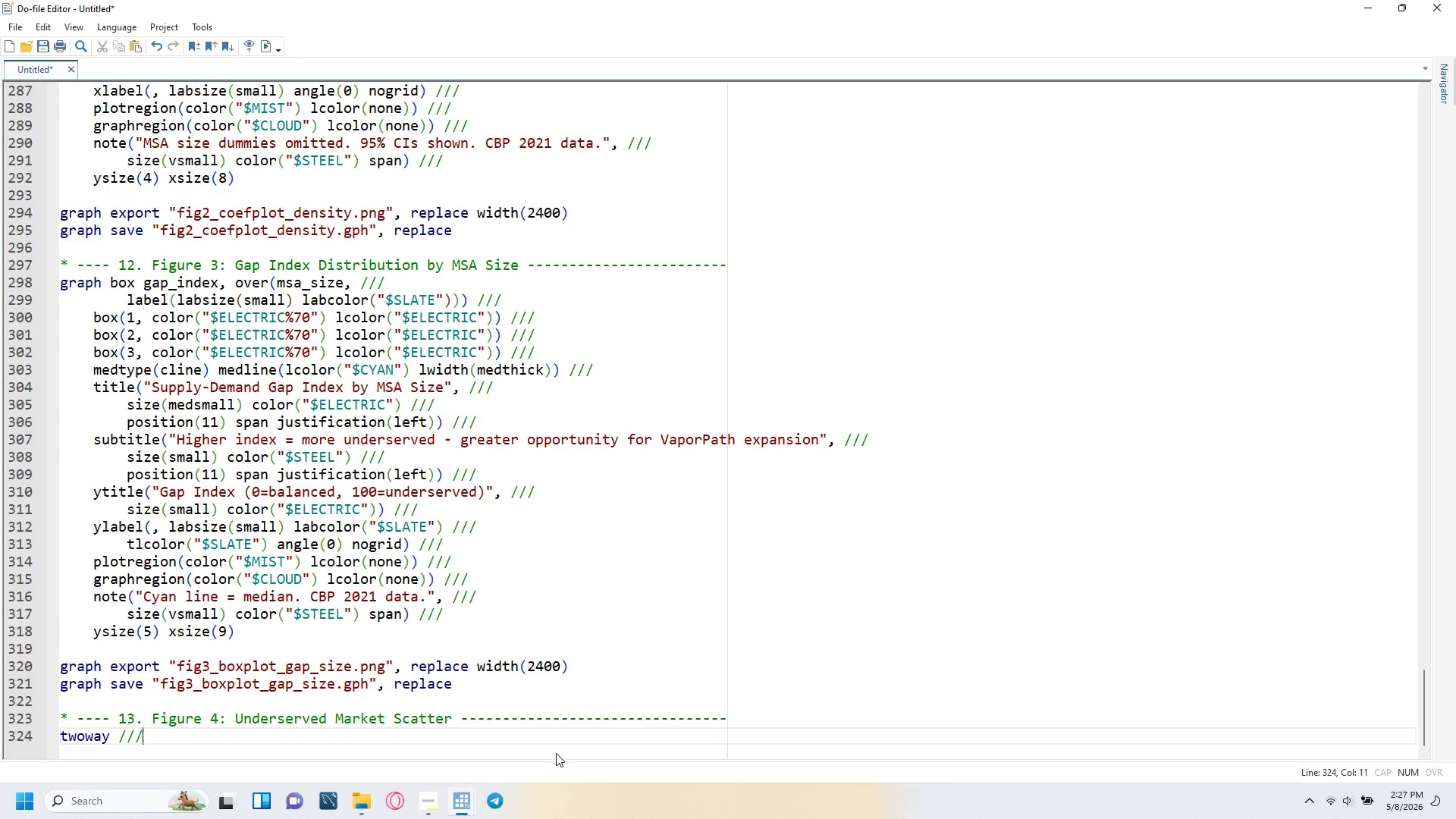 
key(Enter)
 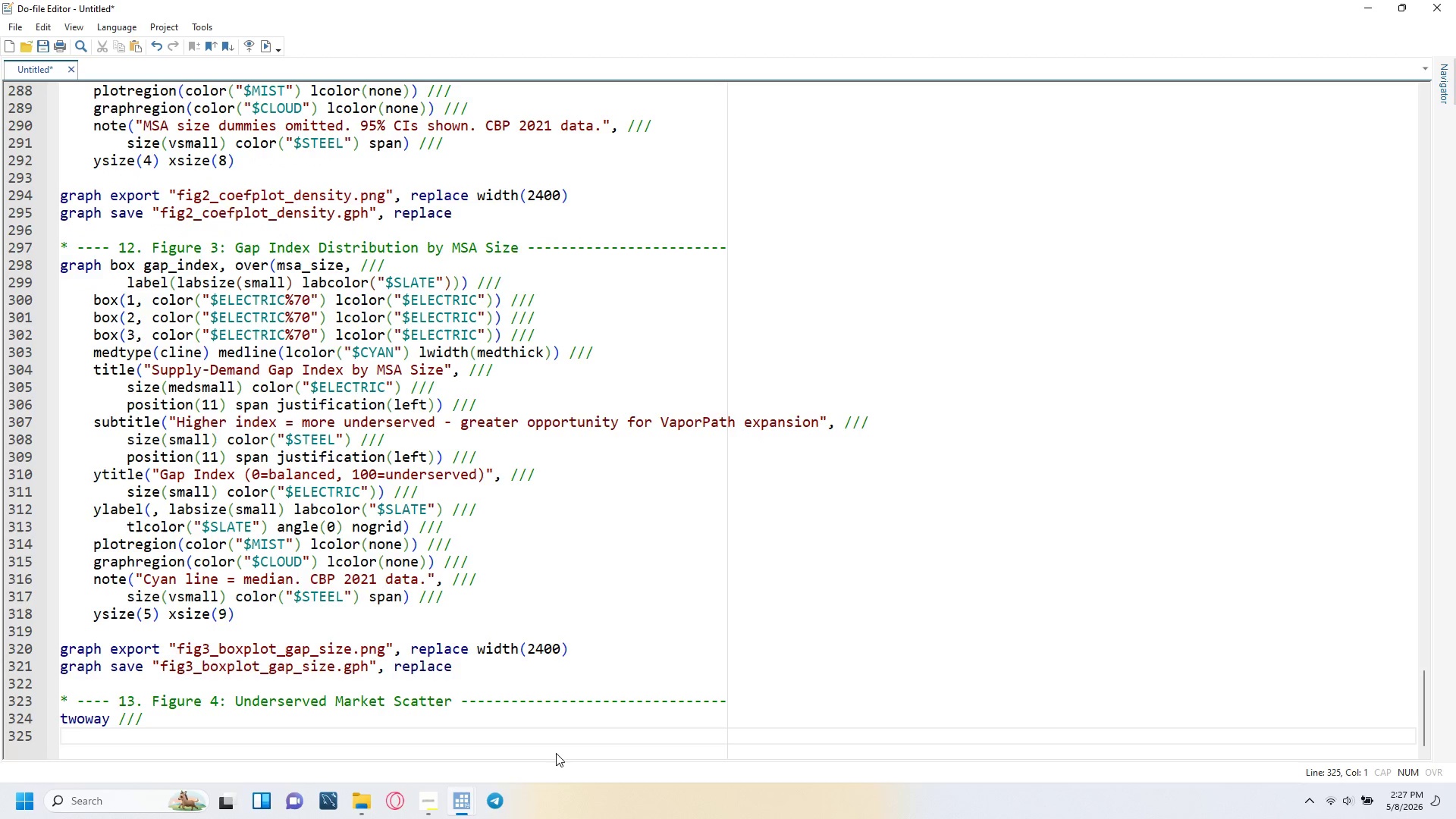 
type(()
key(Backspace)
key(Tab)
type(sc)
key(Backspace)
key(Backspace)
type((scatter it_density demand_intensity if underserved == 0, ///)
 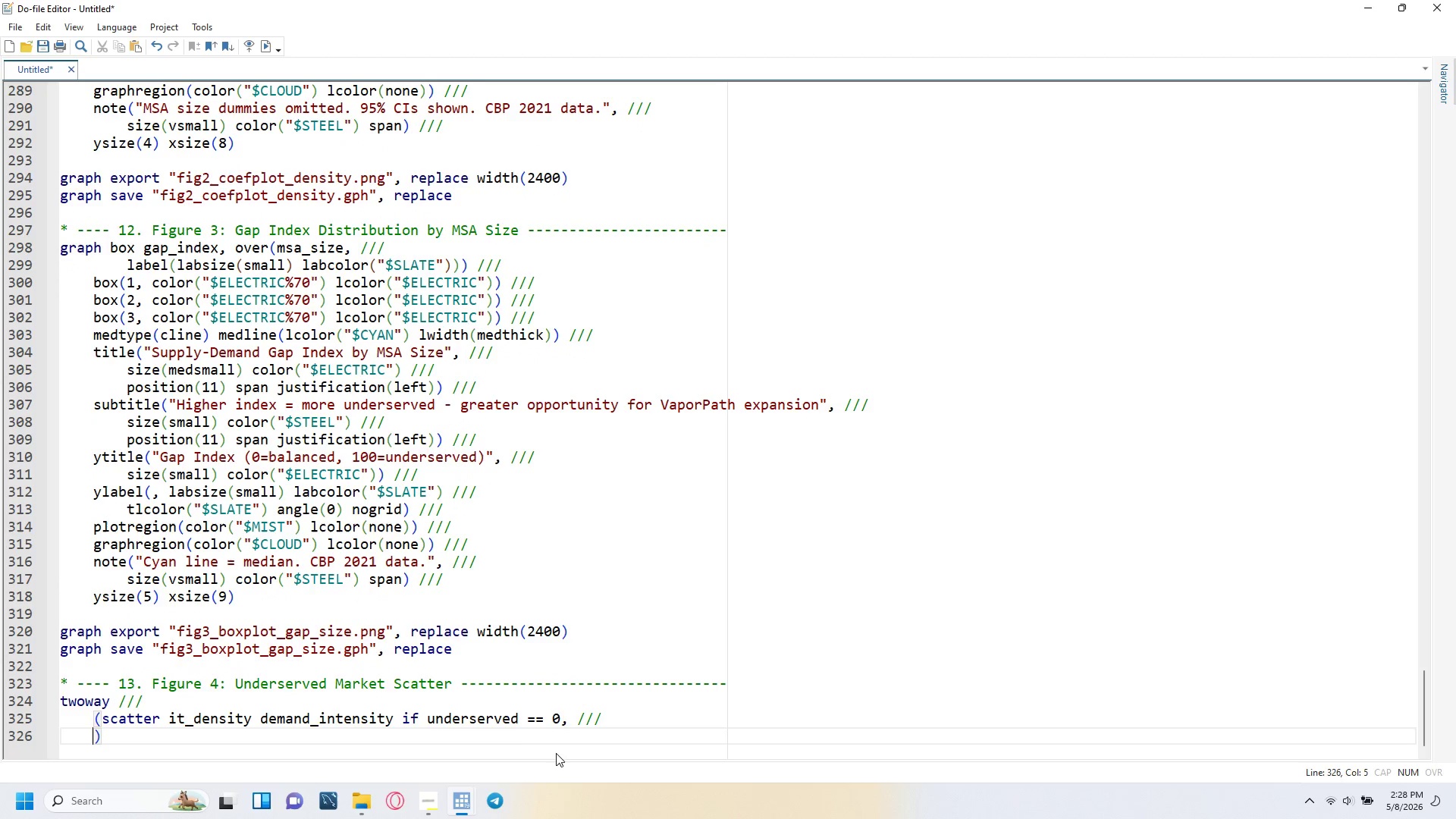 
 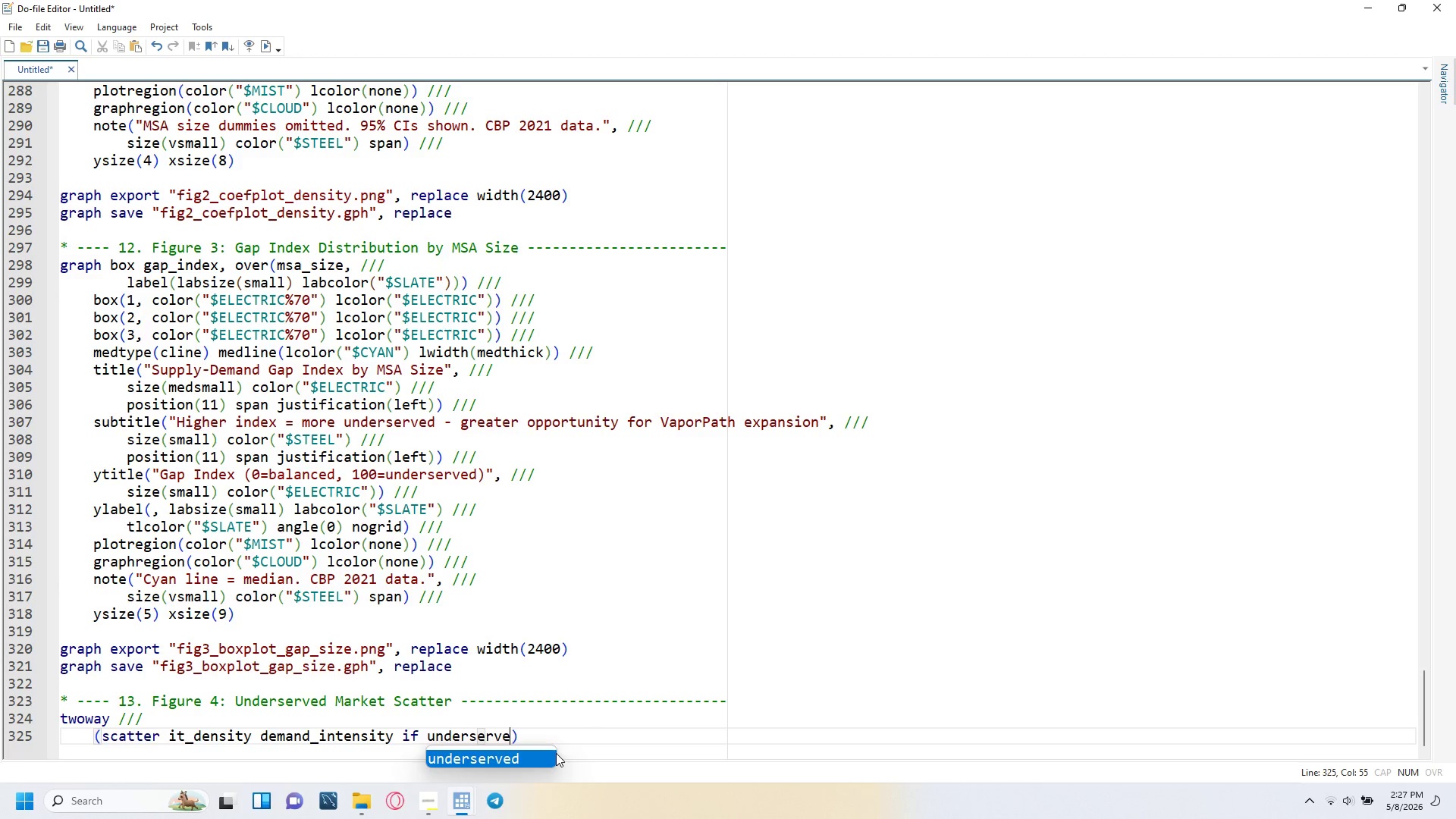 
key(Enter)
 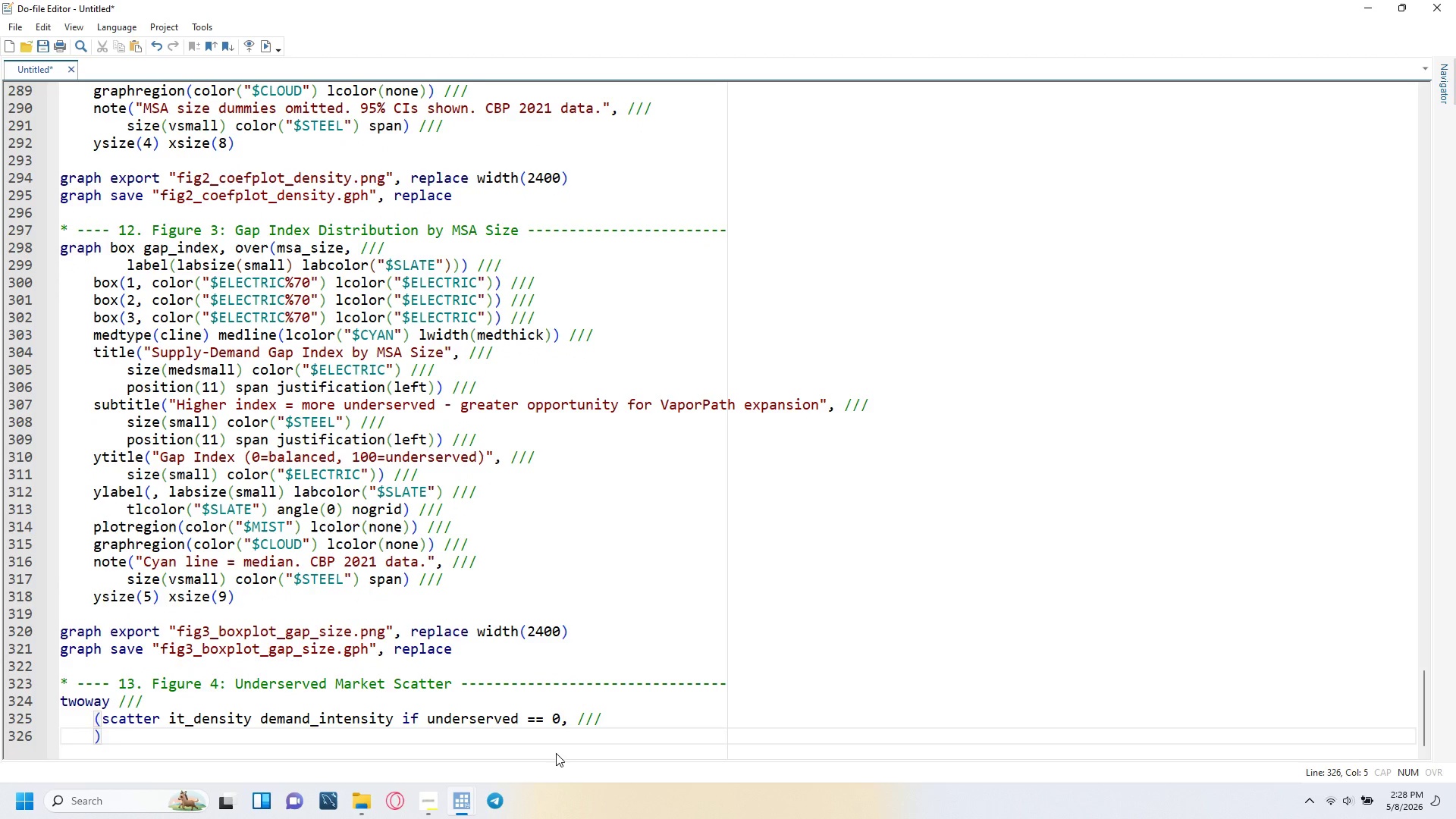 
key(Tab)
type(mcolor("$STEEL%50)
 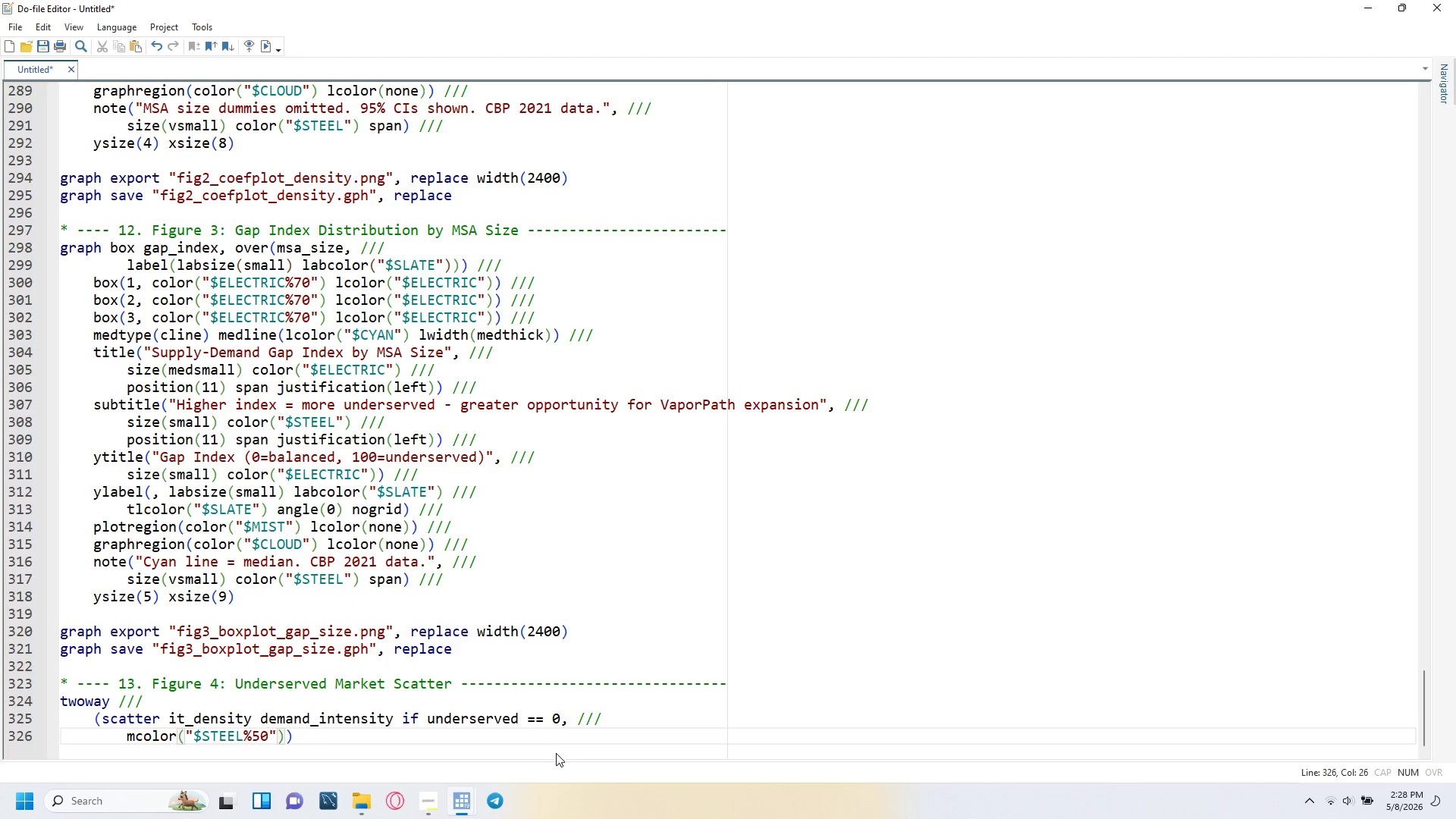 
key(ArrowRight)
 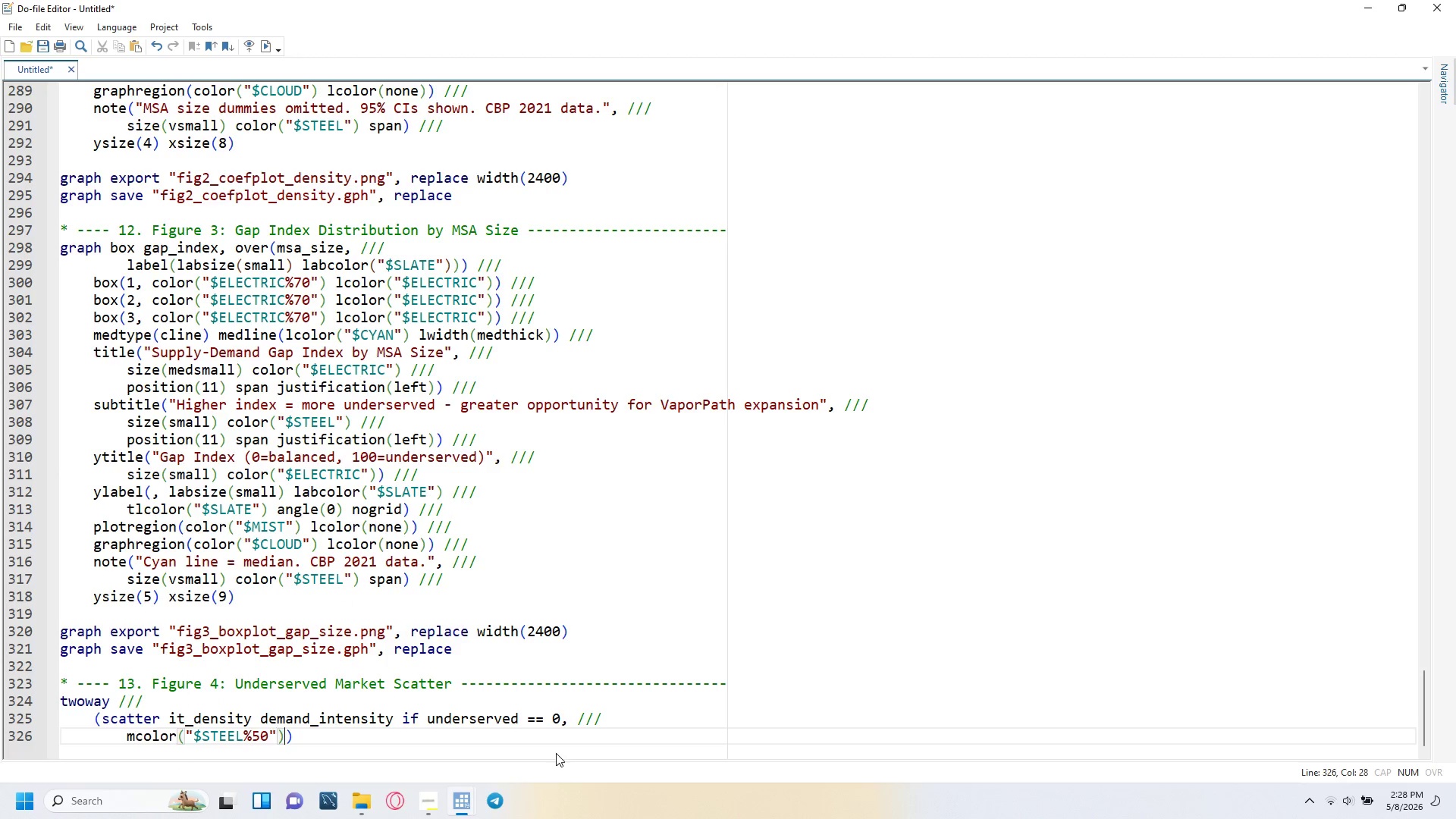 
key(ArrowRight)
 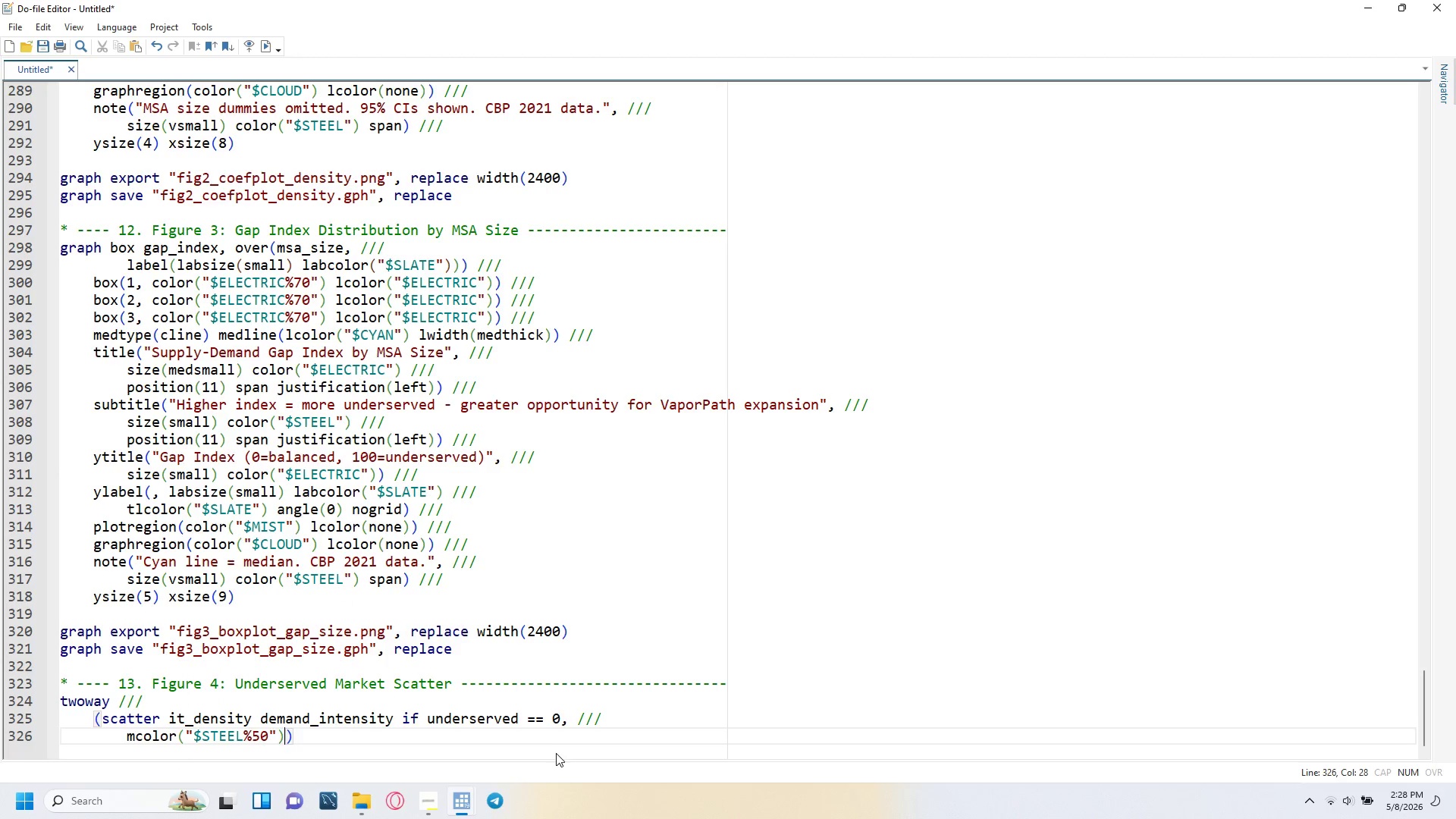 
type( mym)
key(Backspace)
key(Backspace)
type(symbol(O)
 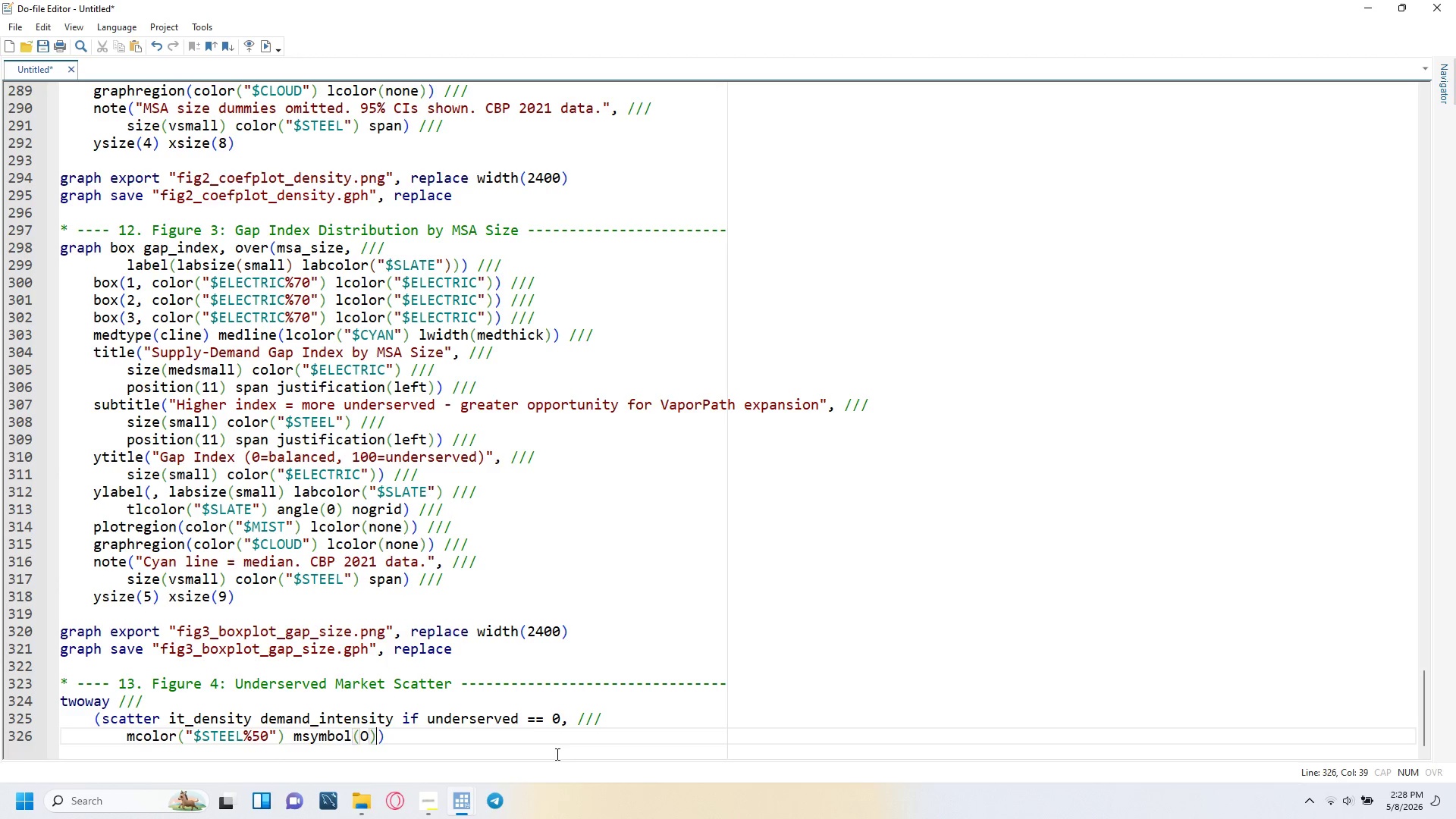 
 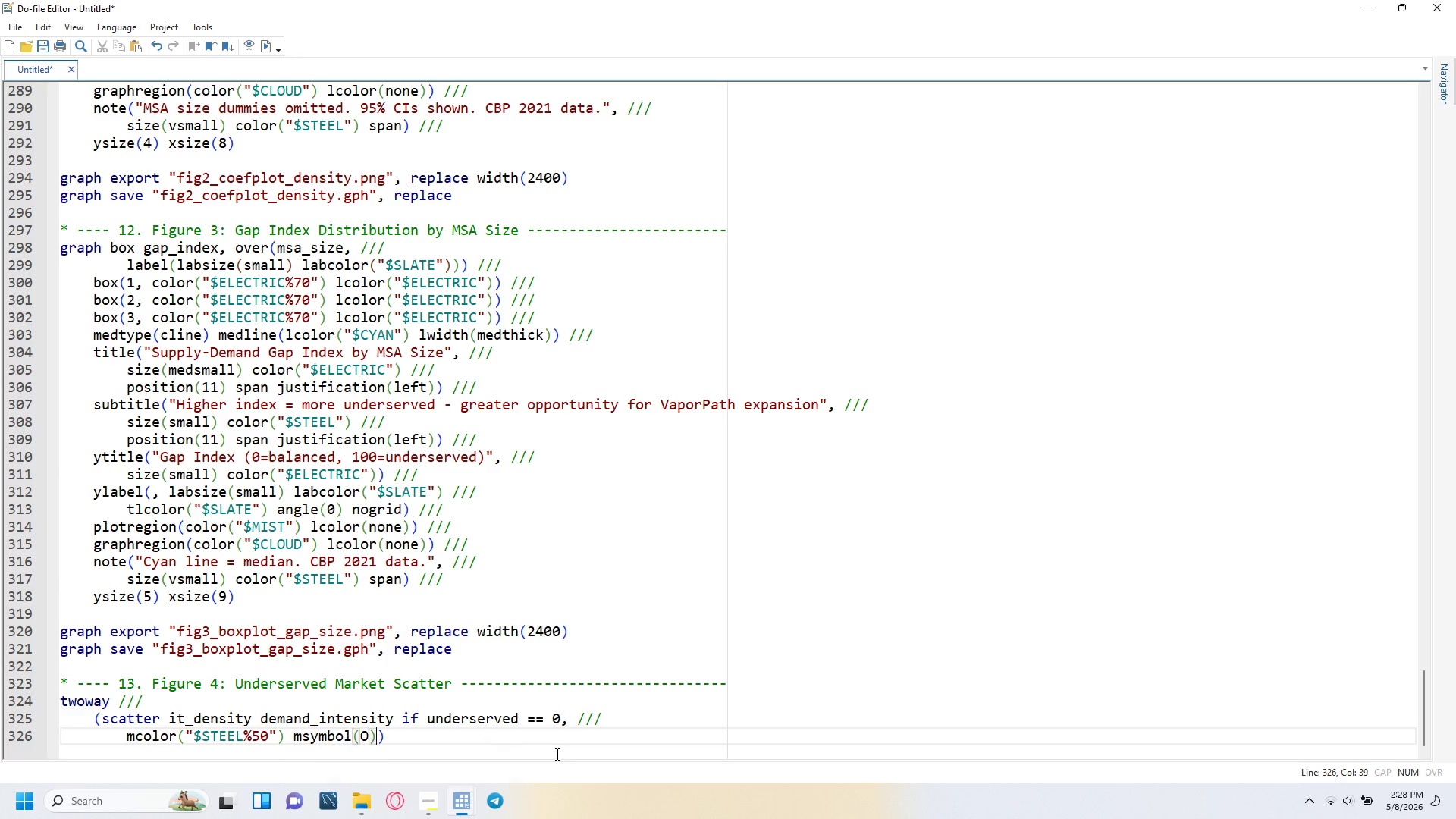 
key(ArrowRight)
 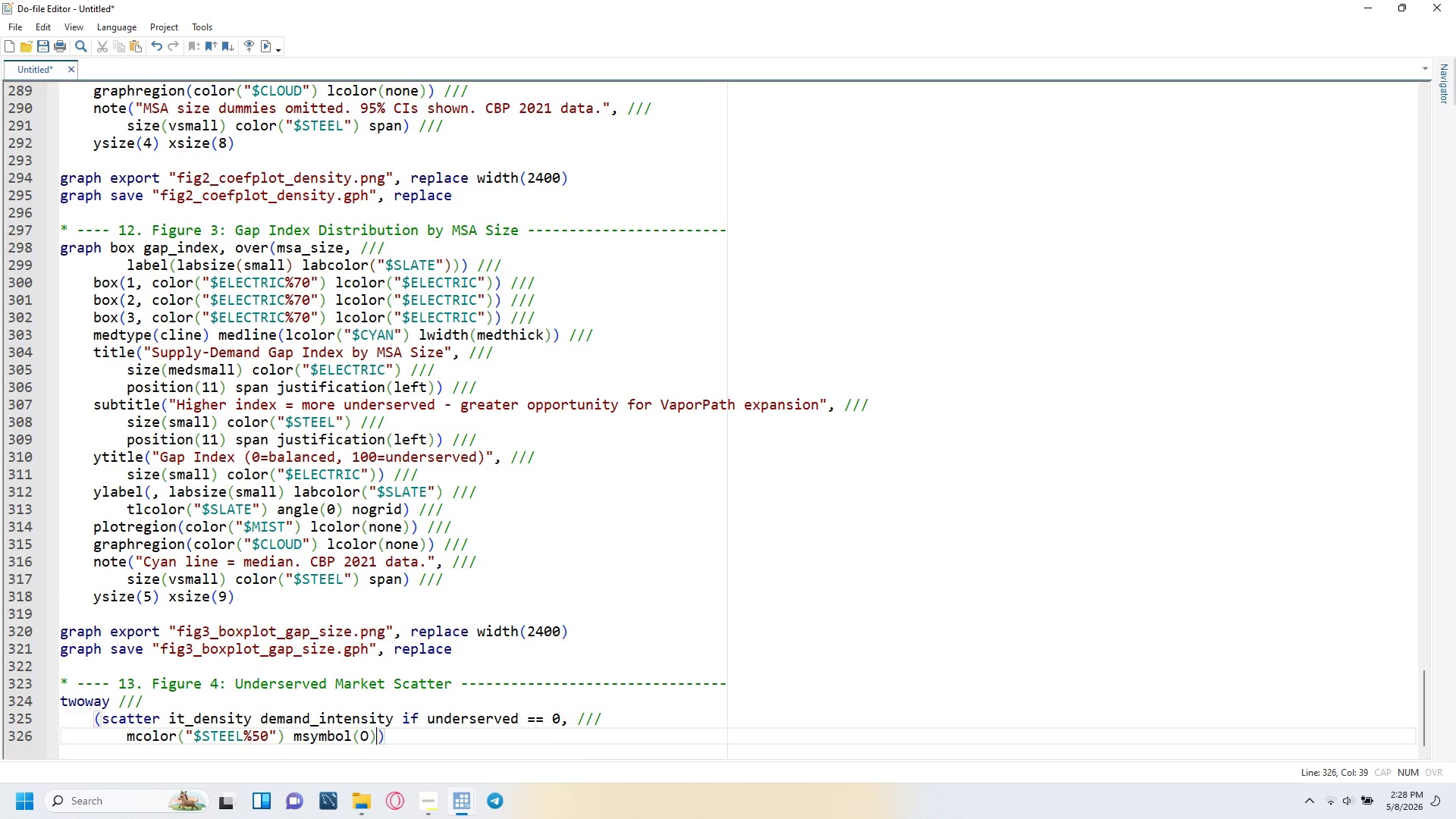 
type( msize(small)
 